 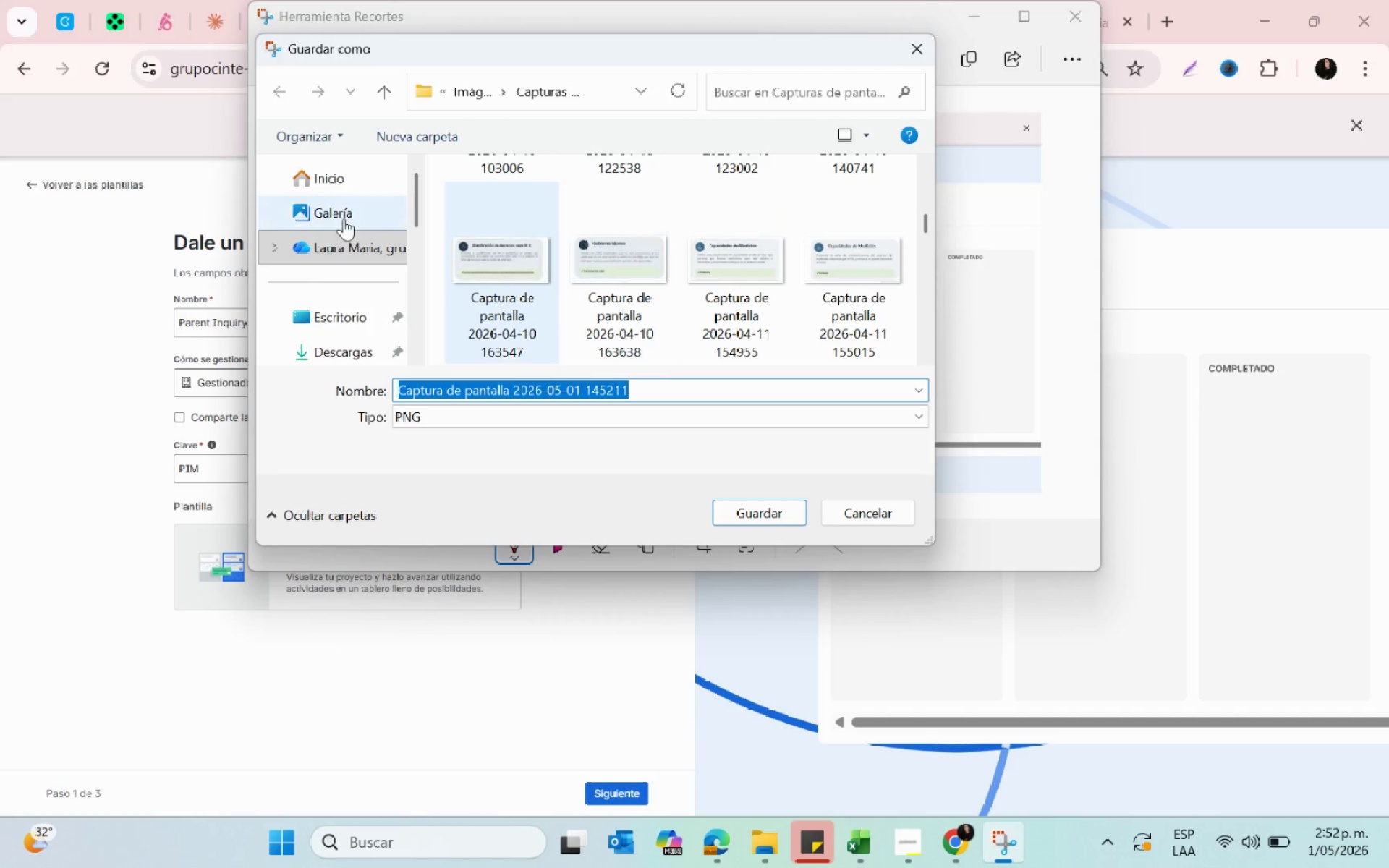 
scroll: coordinate [310, 345], scroll_direction: down, amount: 3.0
 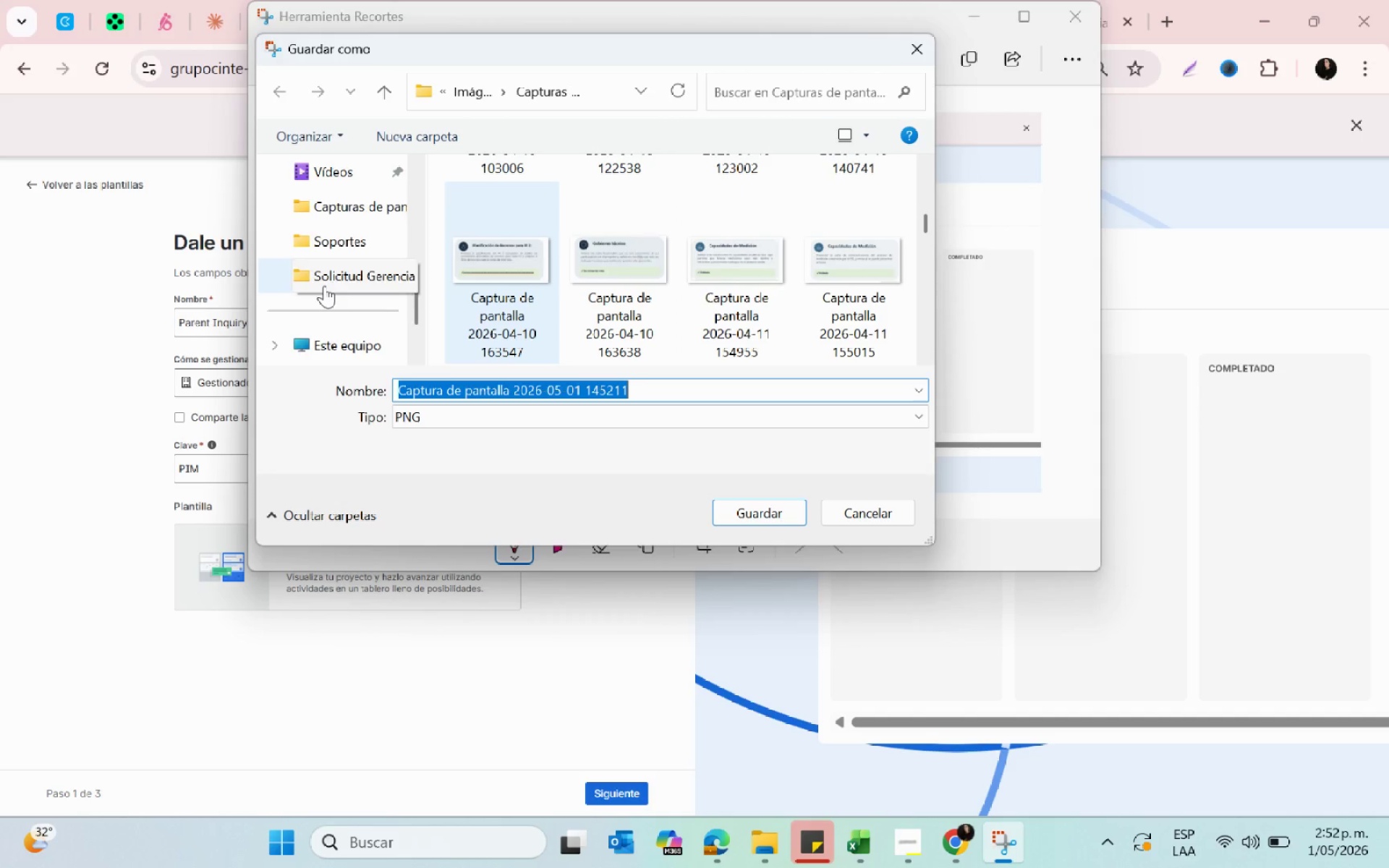 
scroll: coordinate [324, 286], scroll_direction: none, amount: 0.0
 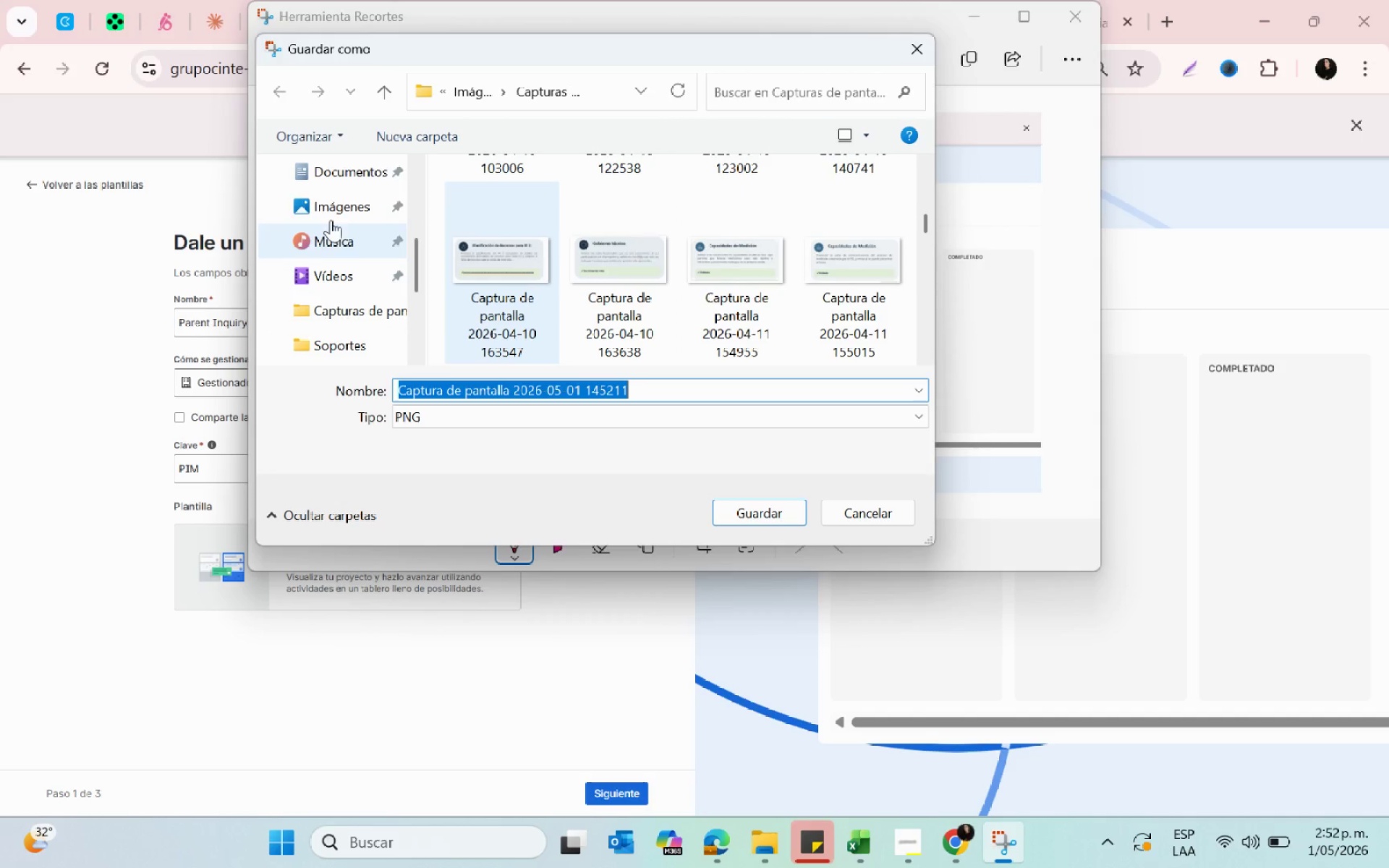 
left_click([330, 210])
 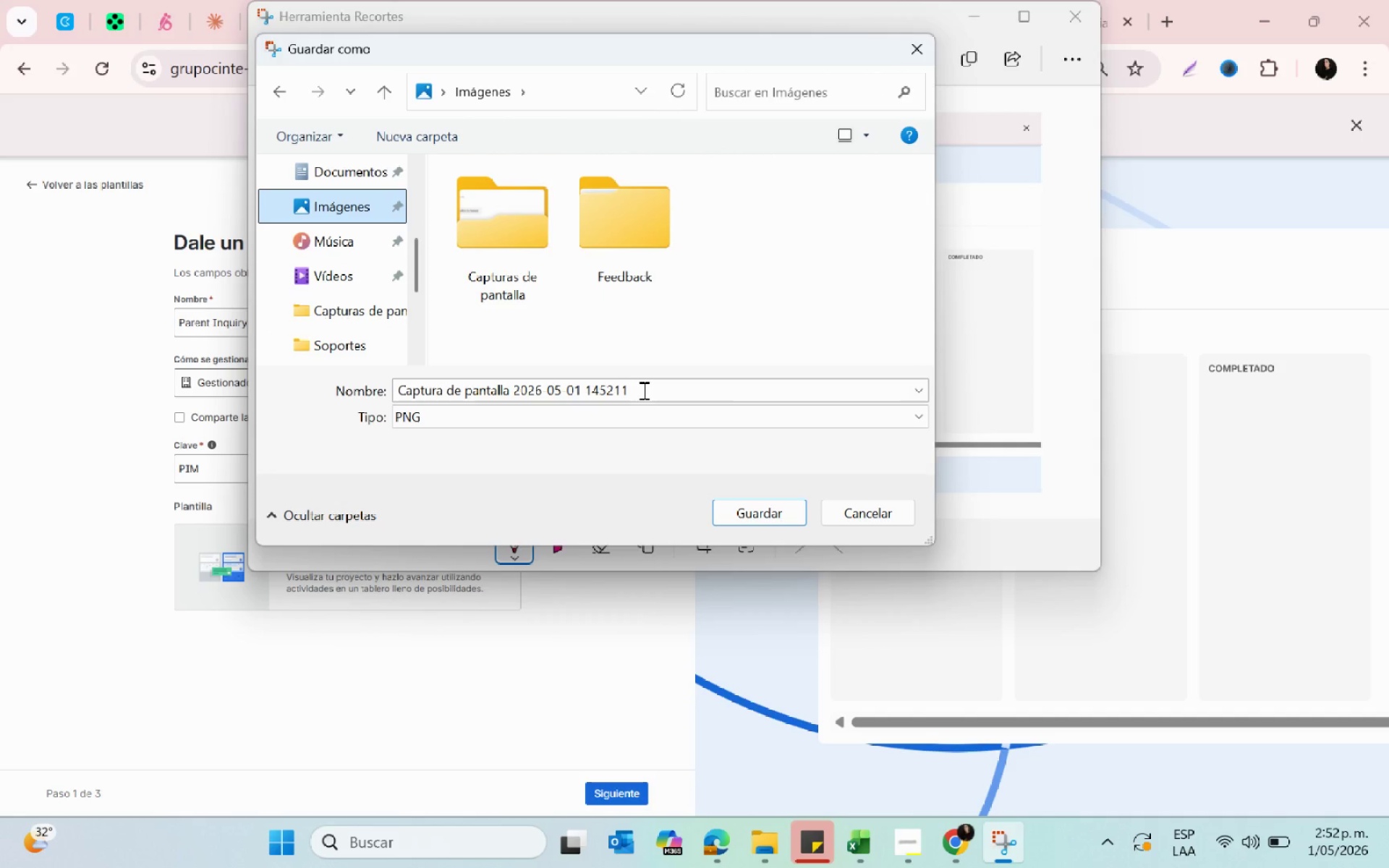 
left_click([643, 392])
 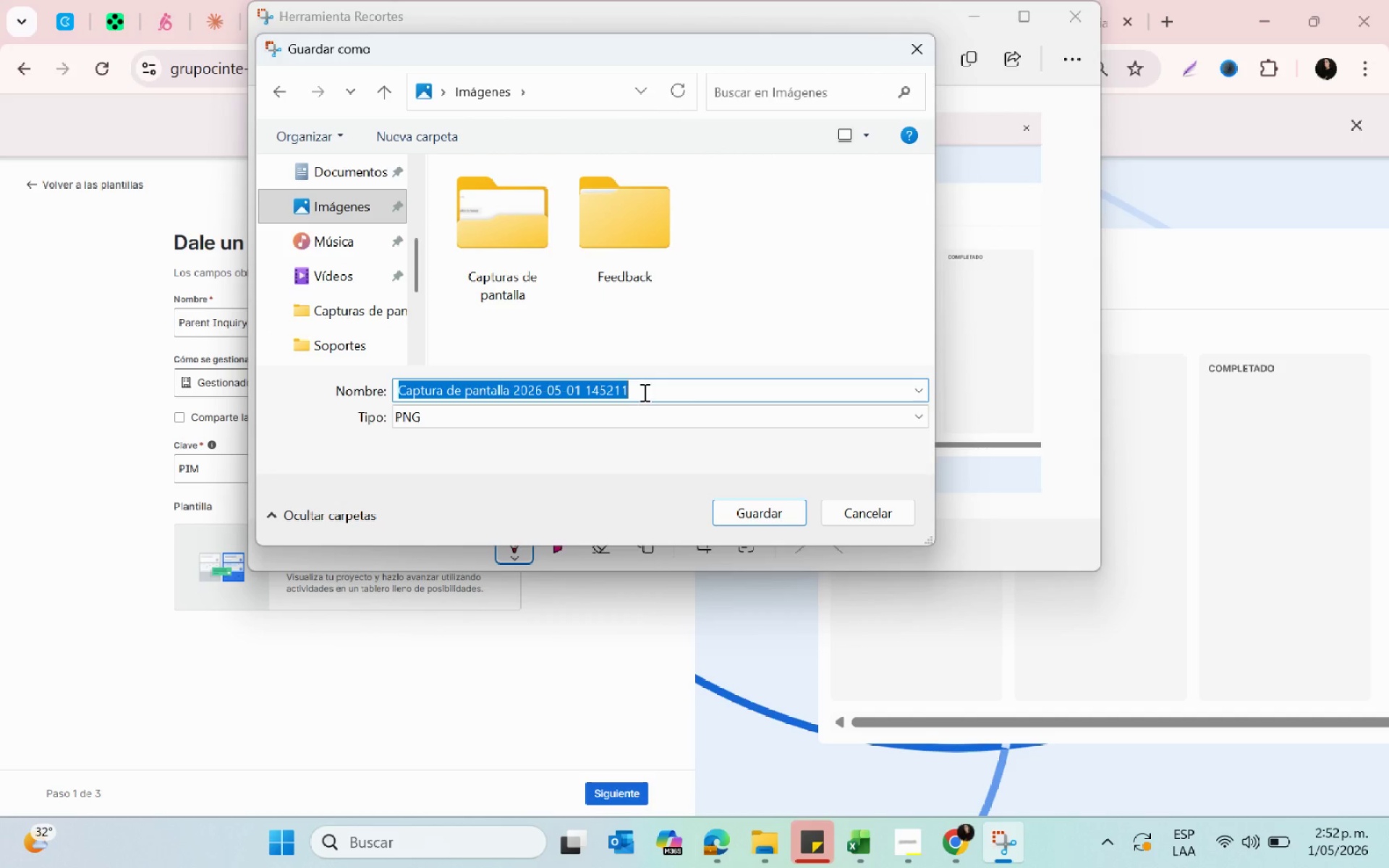 
type(1PROYECTCONFIGUR)
key(Backspace)
key(Backspace)
key(Backspace)
key(Backspace)
key(Backspace)
type(GECT)
 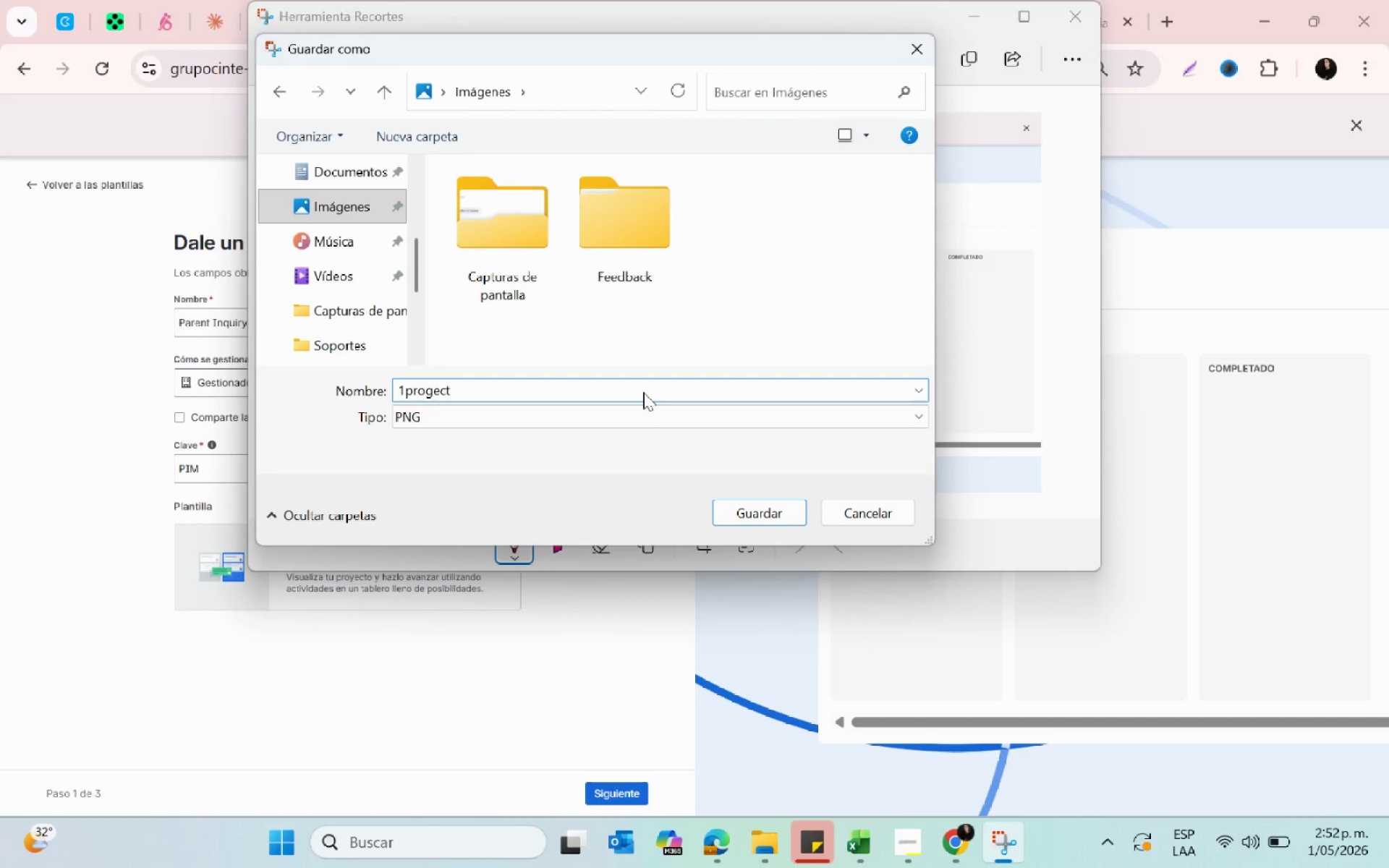 
key(Backspace)
key(Backspace)
key(Backspace)
key(Backspace)
type(Y)
key(Backspace)
type(JECTCONGI)
key(Backspace)
key(Backspace)
type(FIGURATE)
 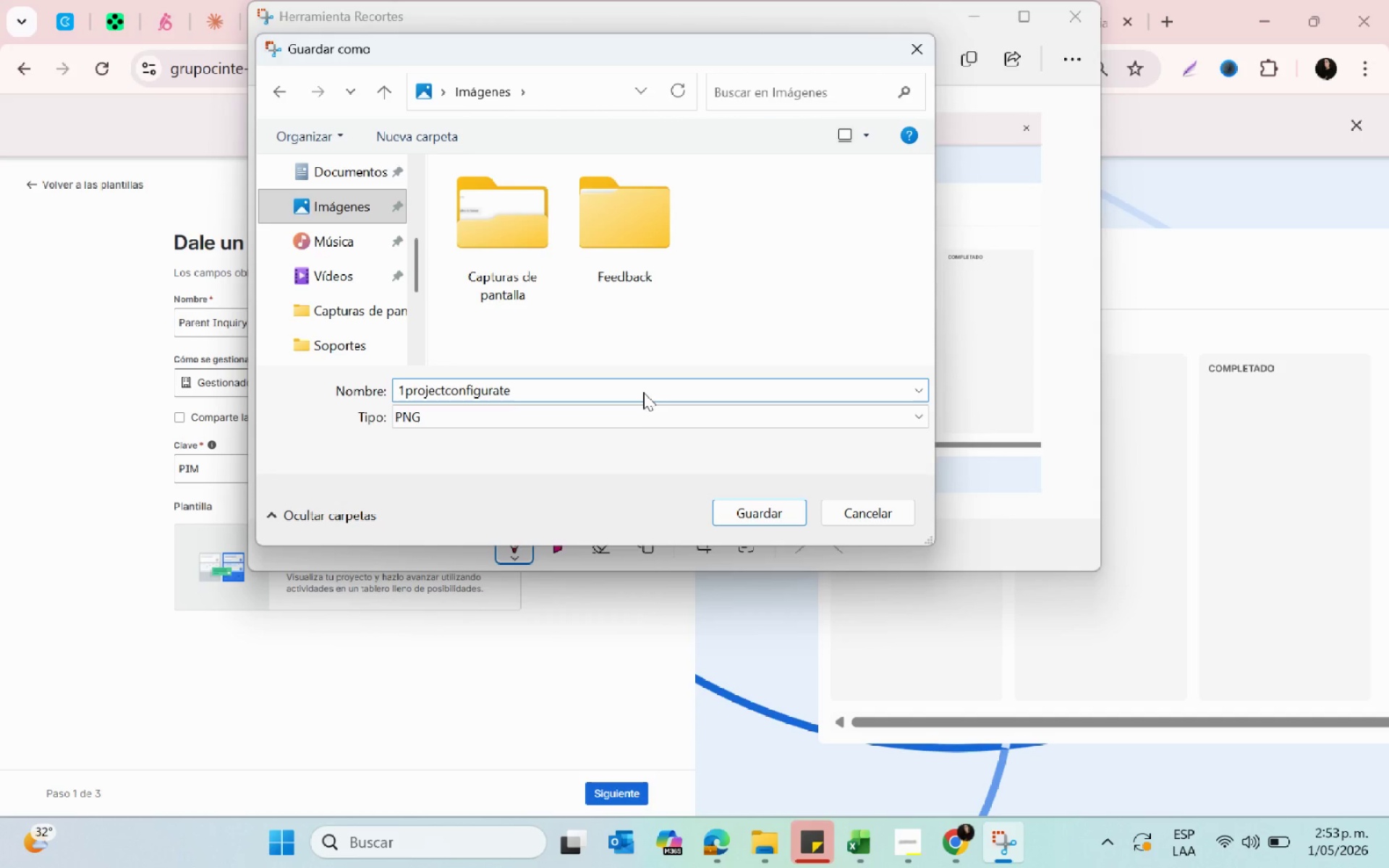 
wait(6.38)
 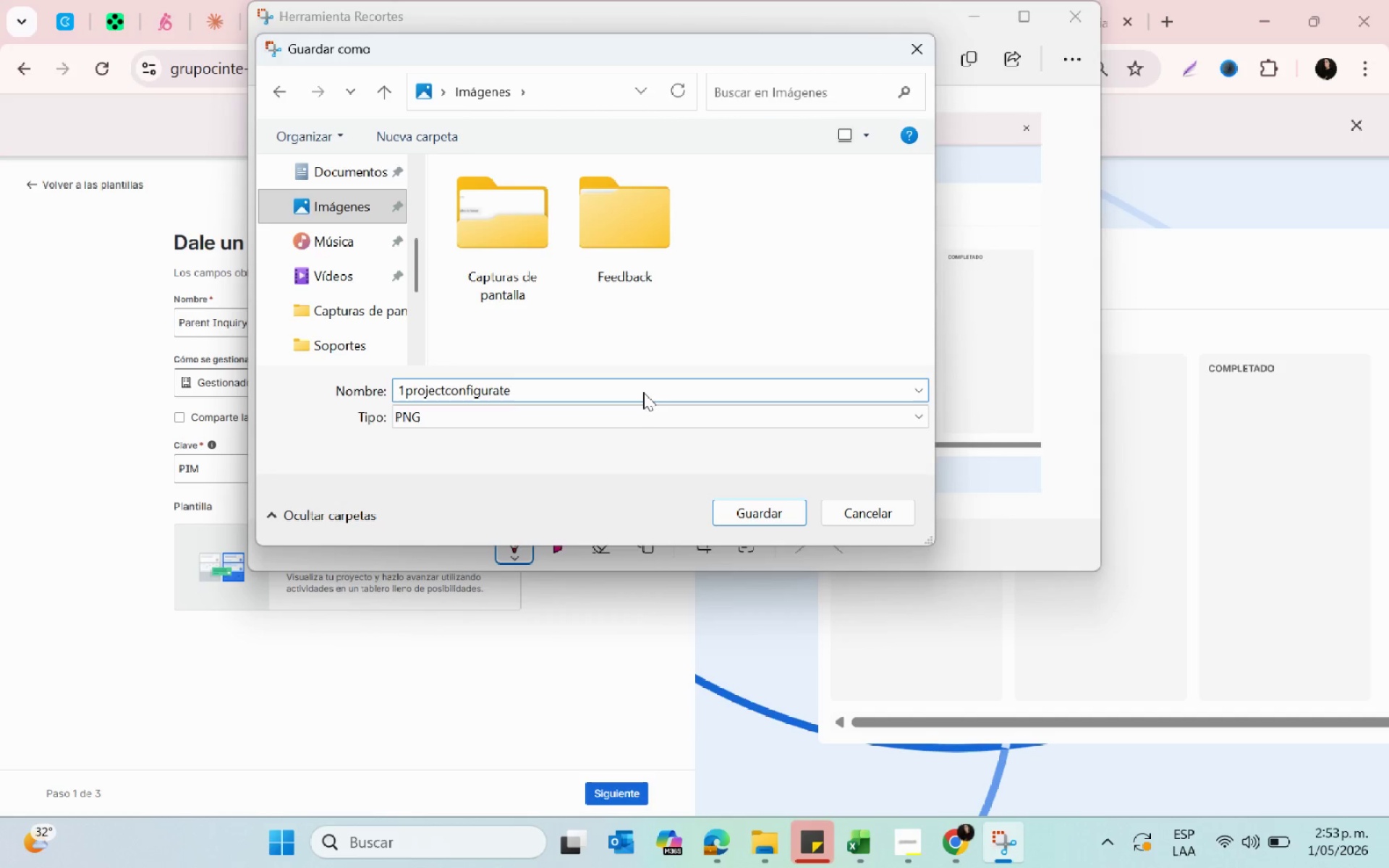 
left_click([763, 506])
 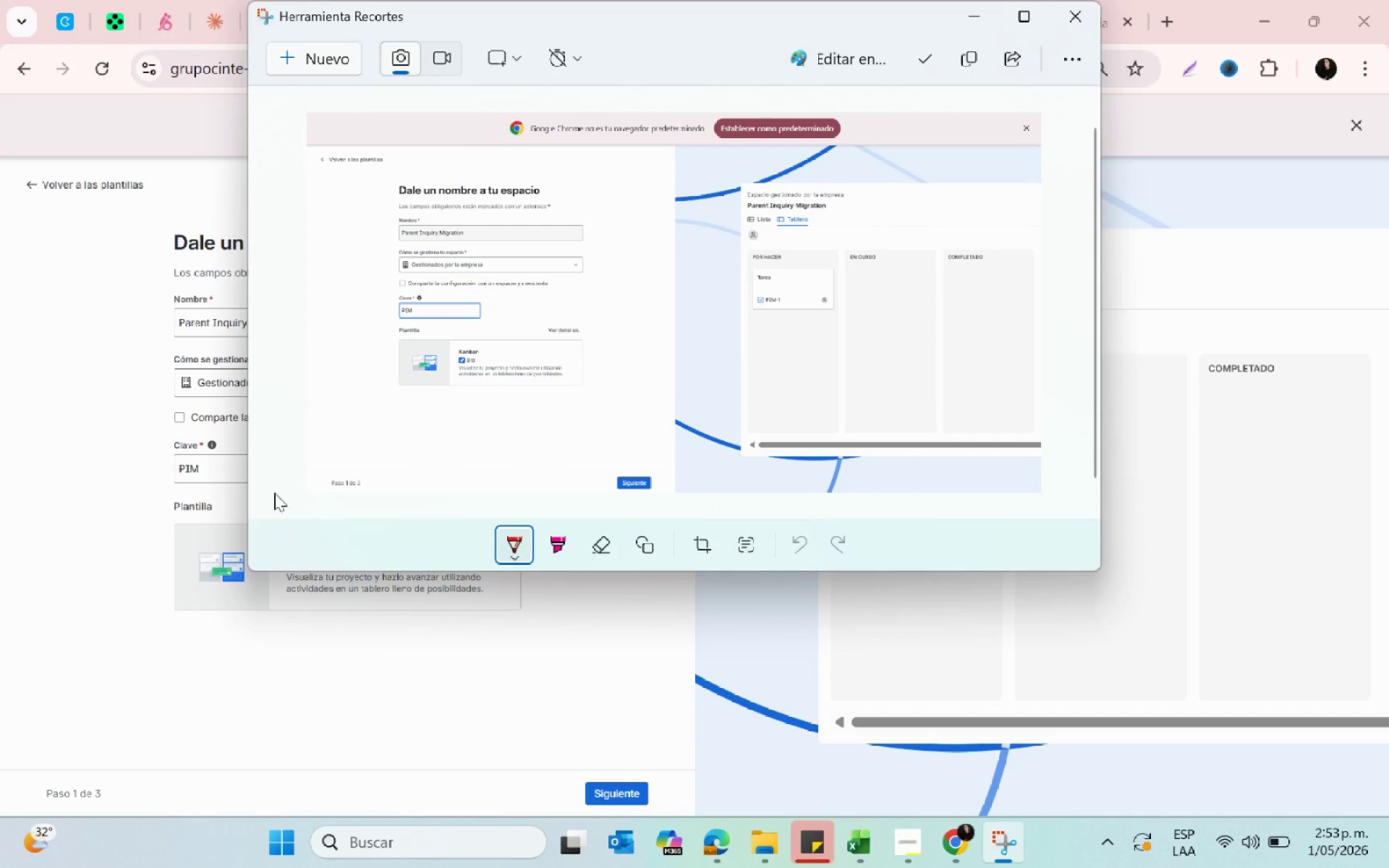 
left_click([427, 670])
 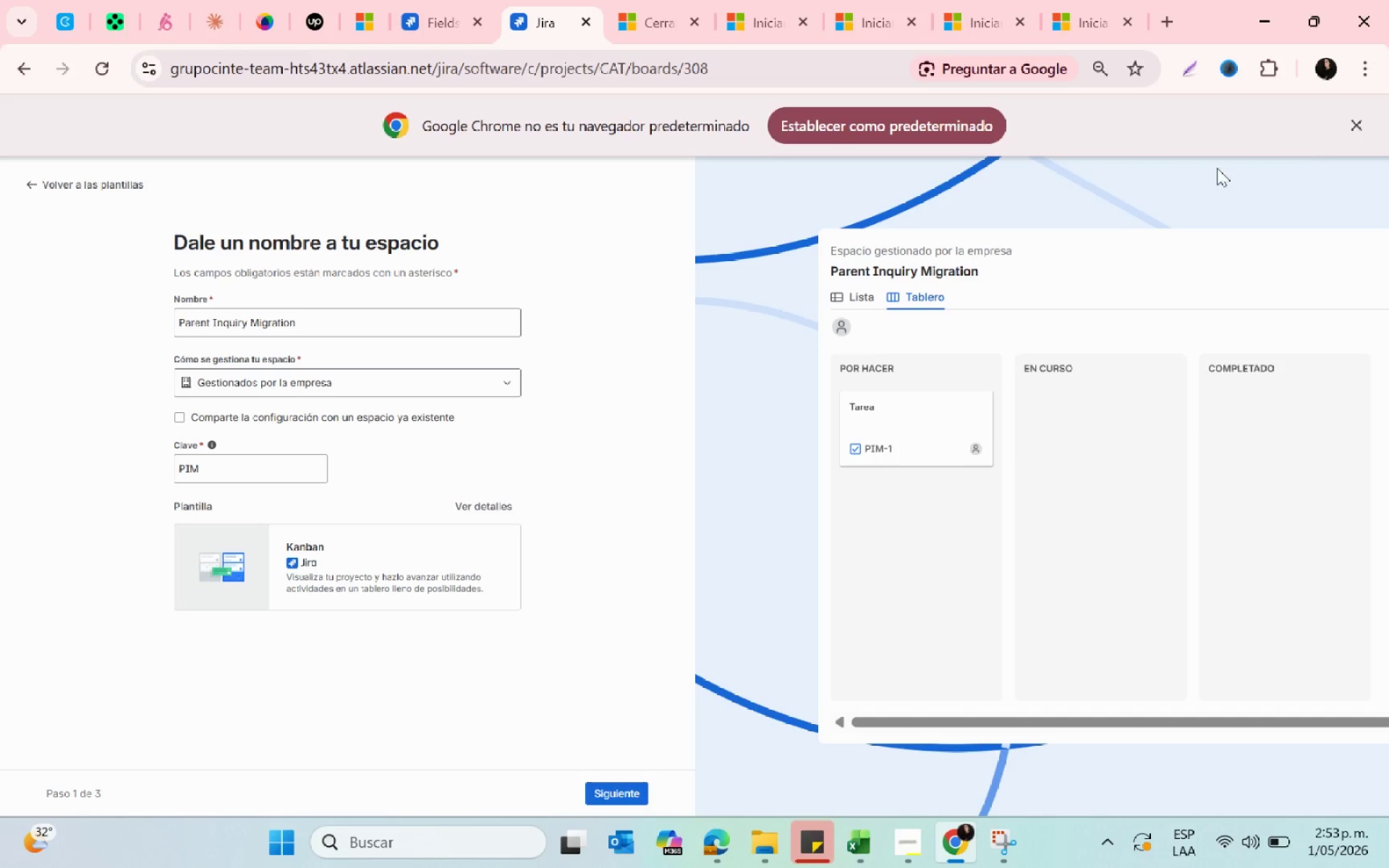 
left_click([1354, 127])
 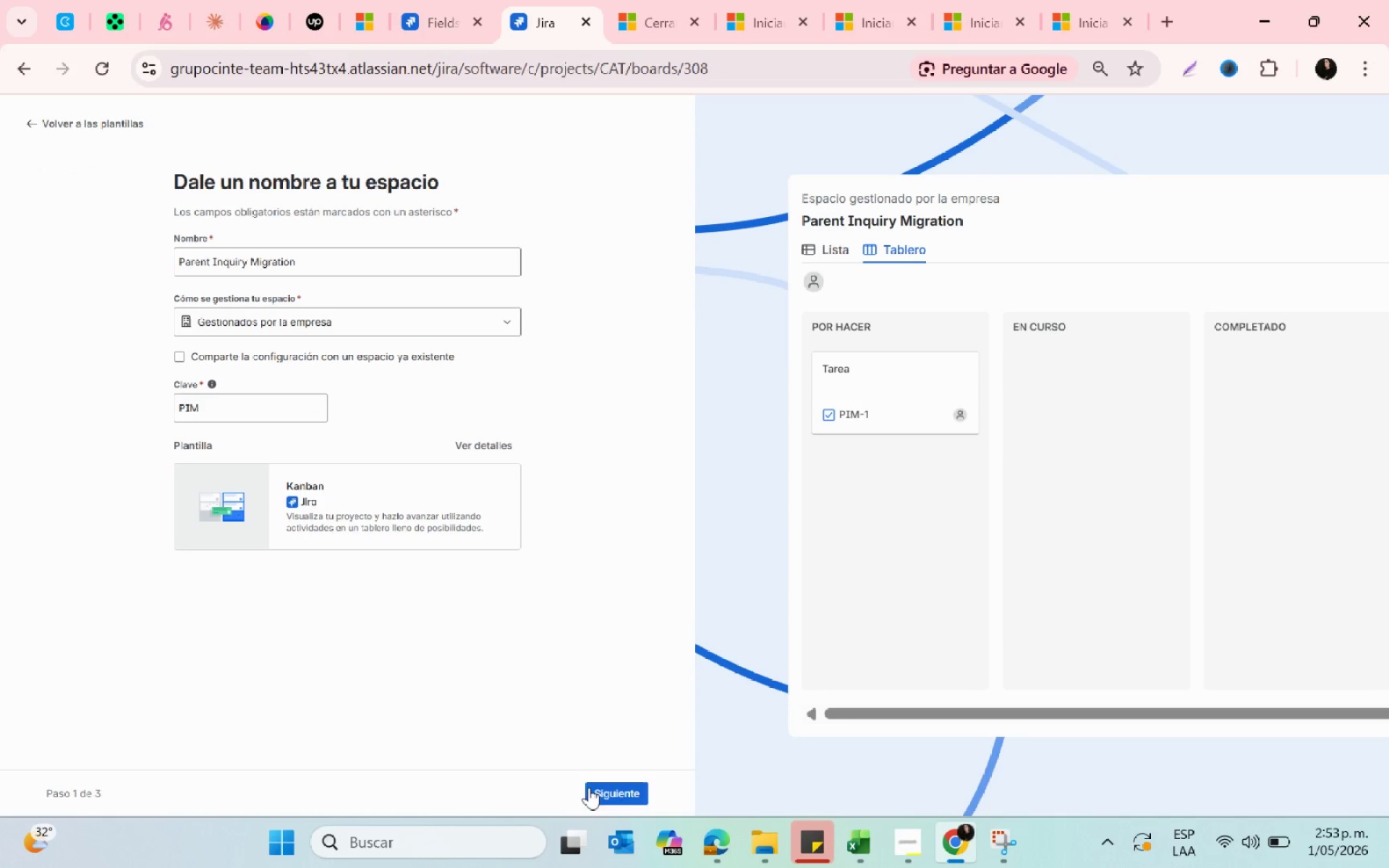 
left_click([598, 793])
 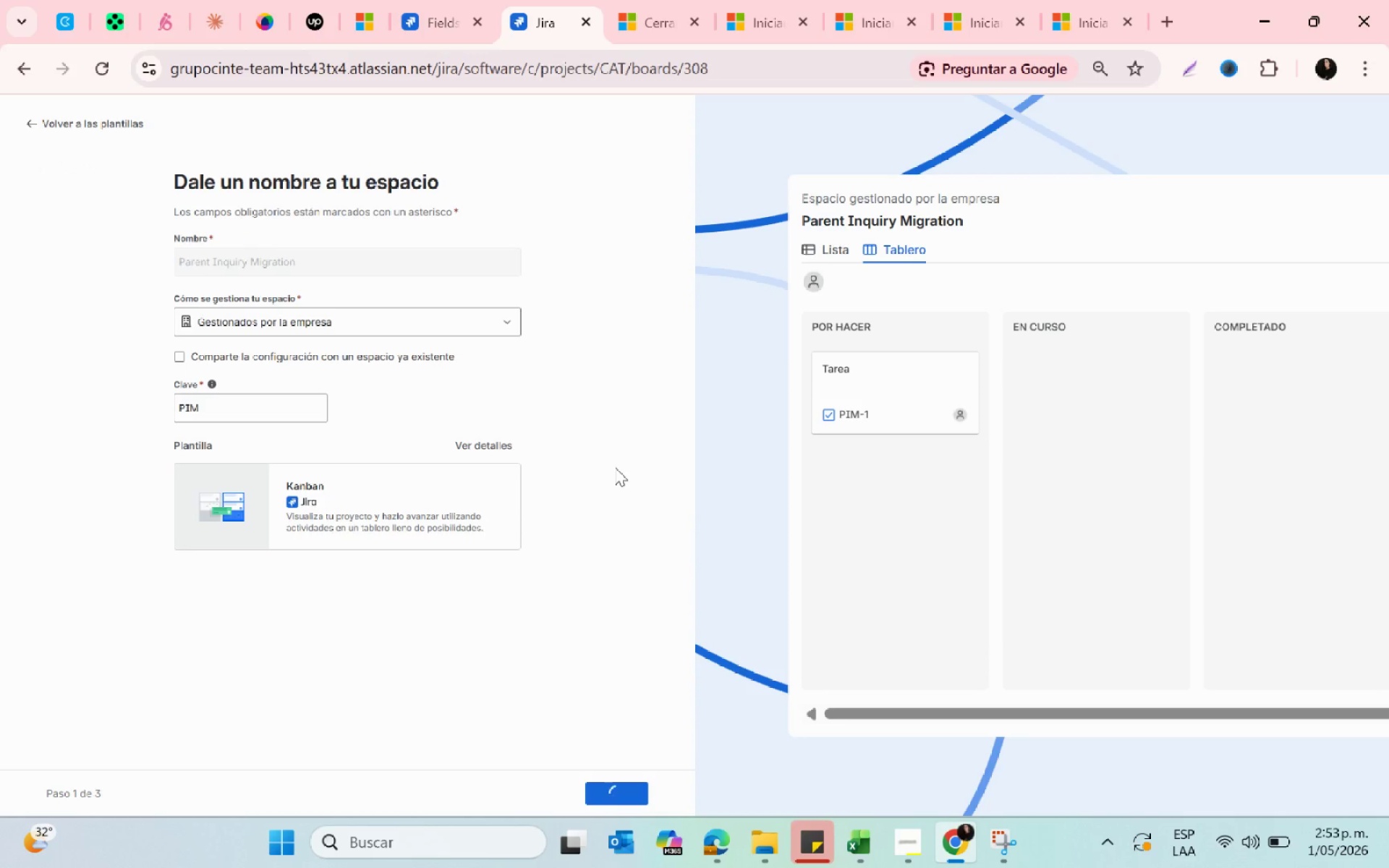 
wait(9.23)
 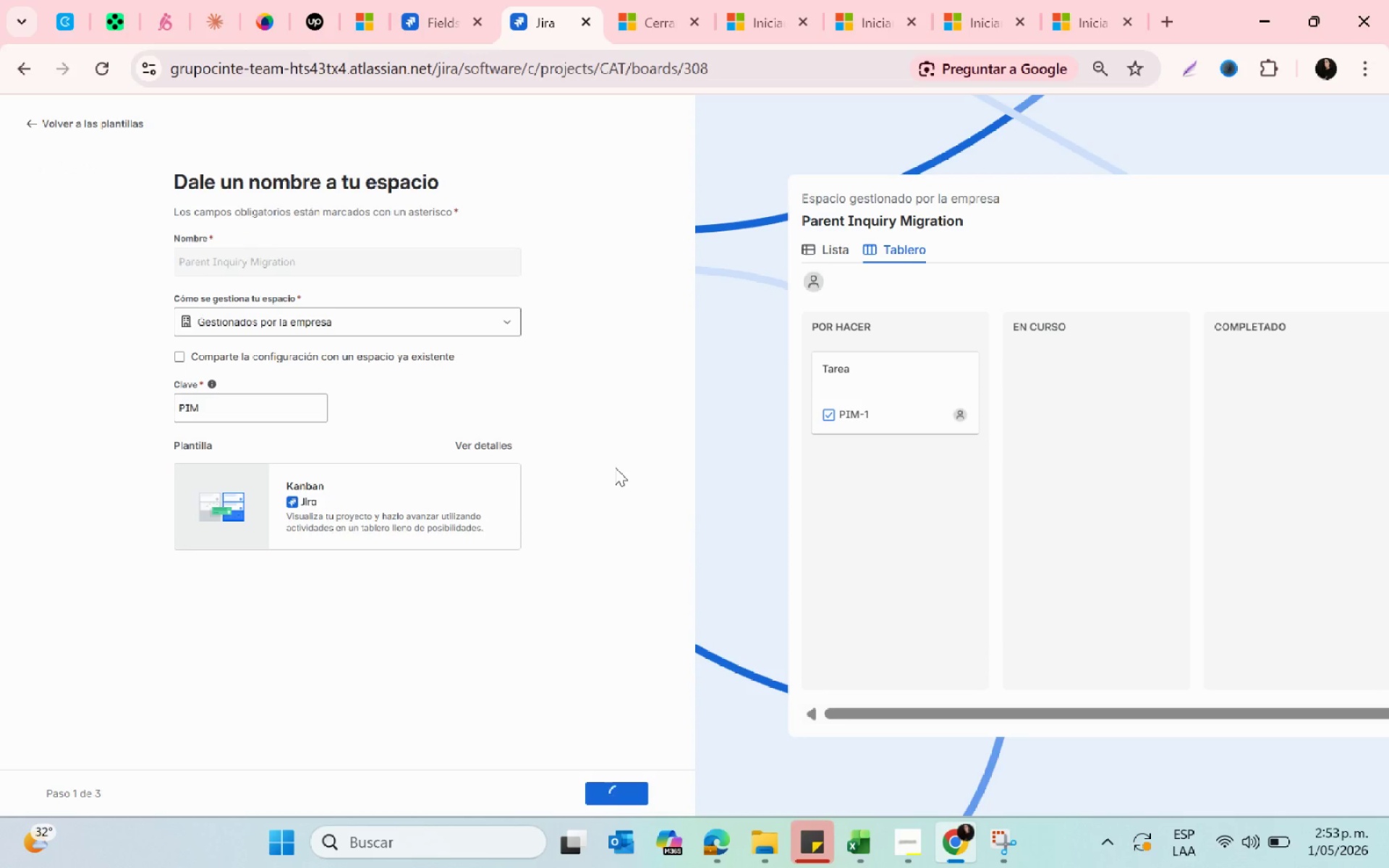 
left_click([275, 276])
 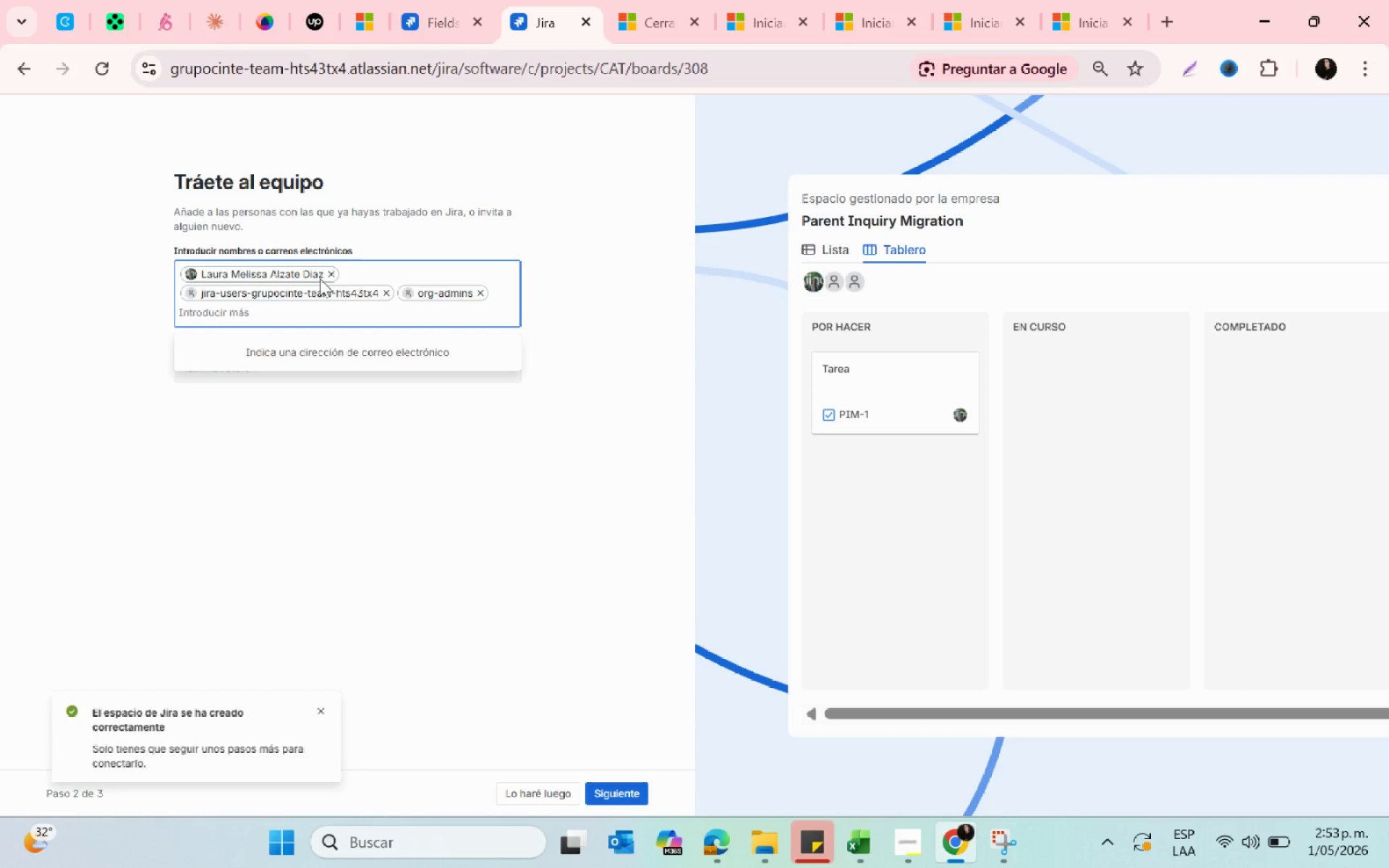 
left_click([329, 274])
 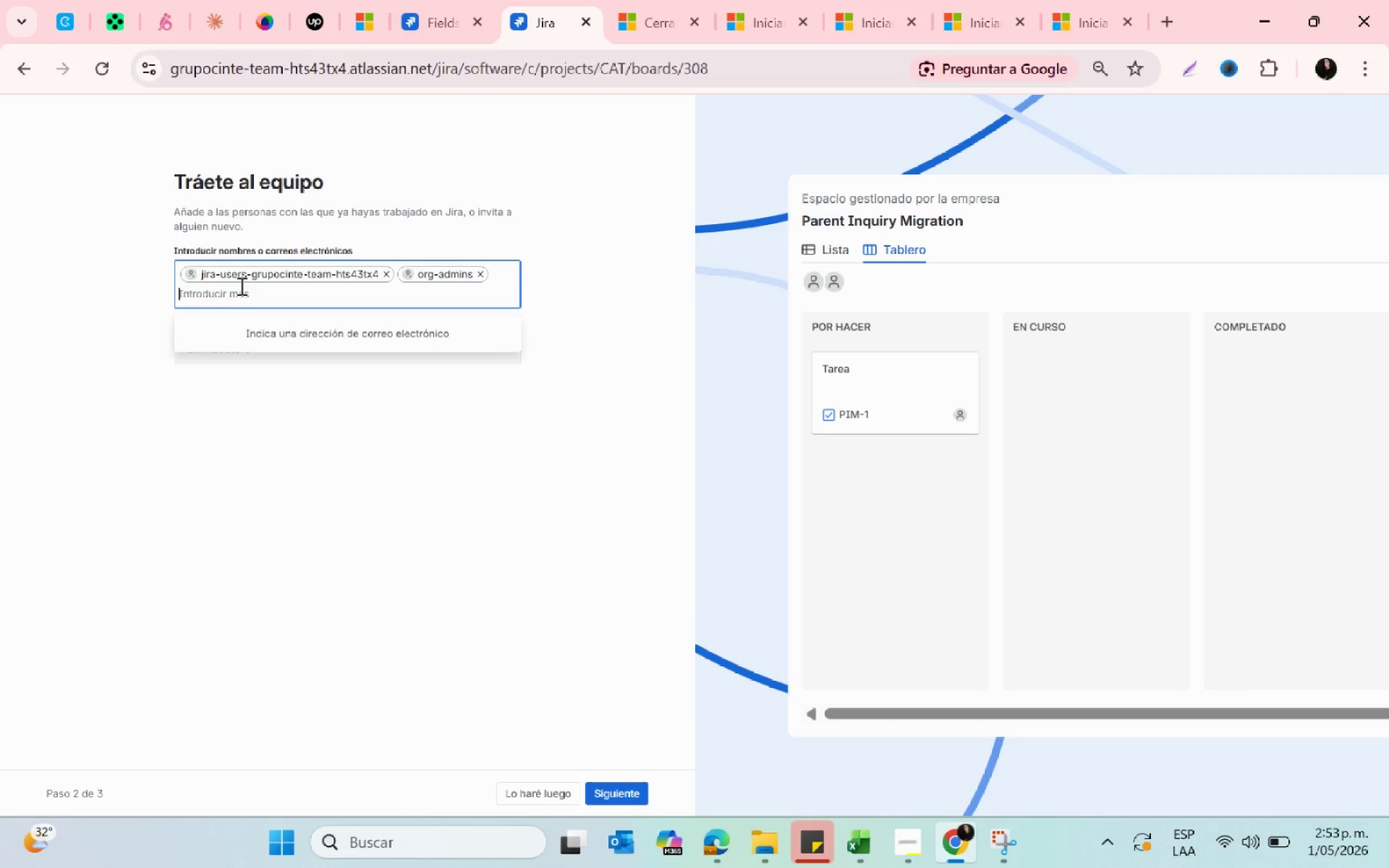 
wait(10.75)
 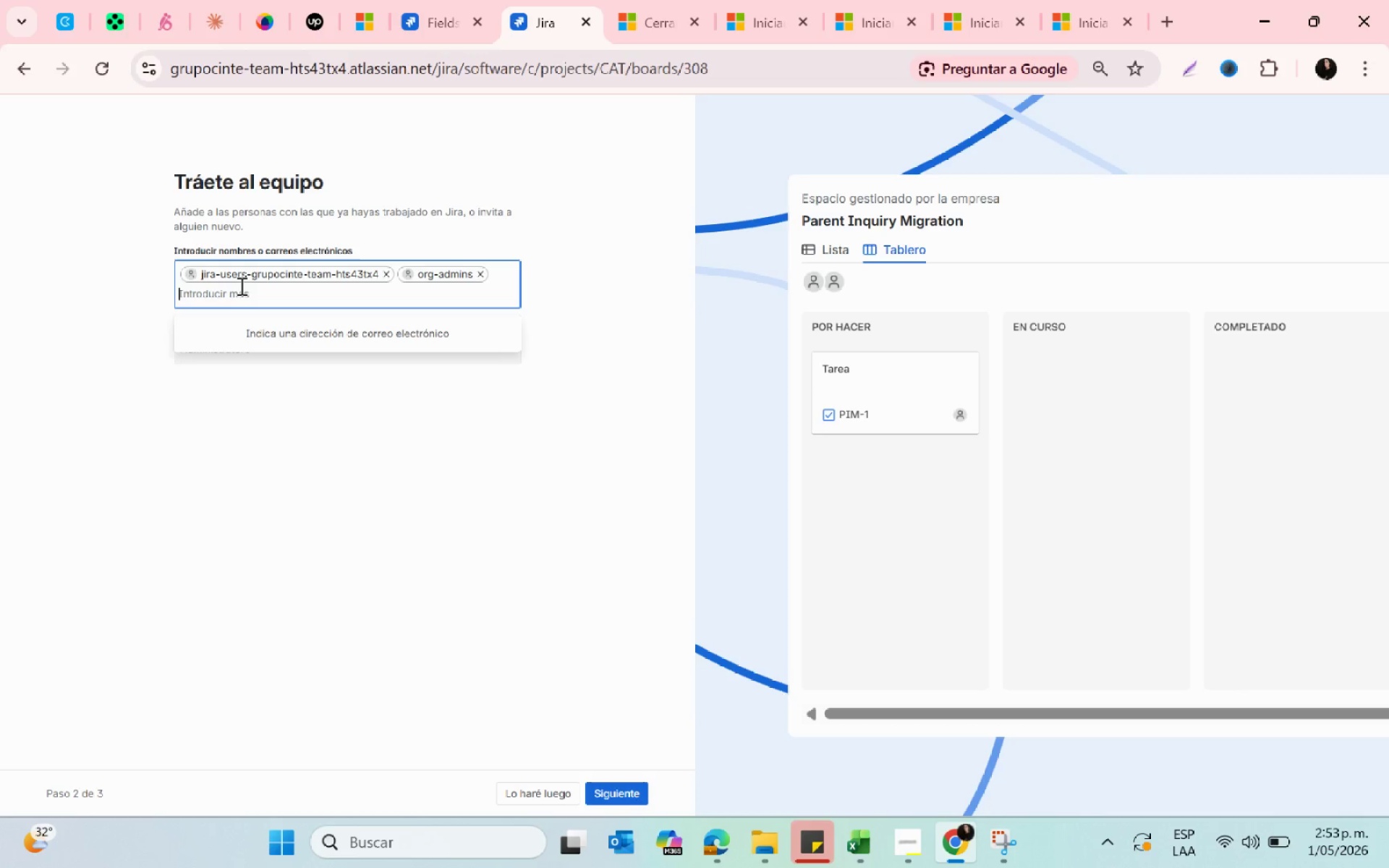 
left_click([612, 793])
 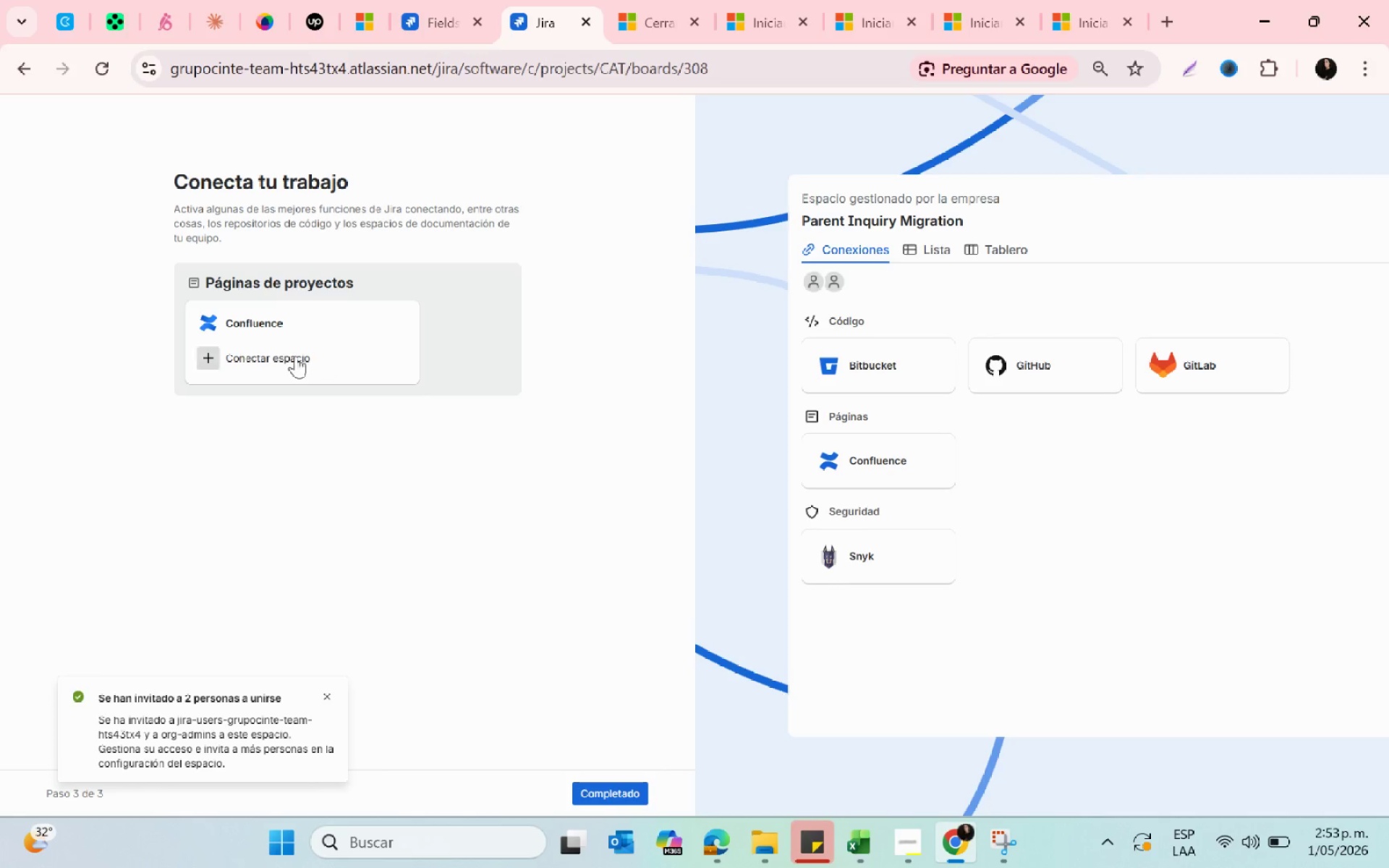 
wait(5.72)
 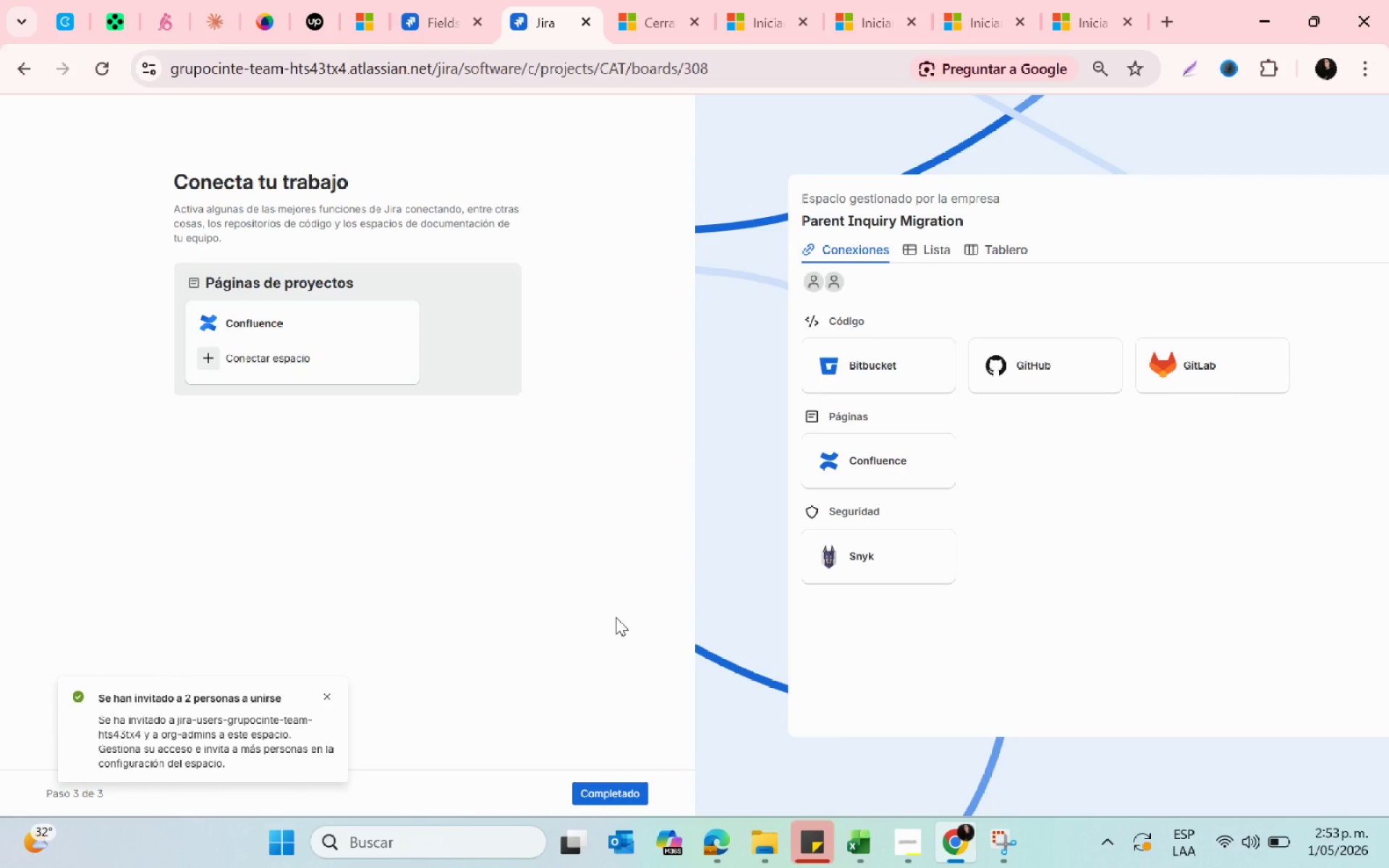 
left_click([603, 796])
 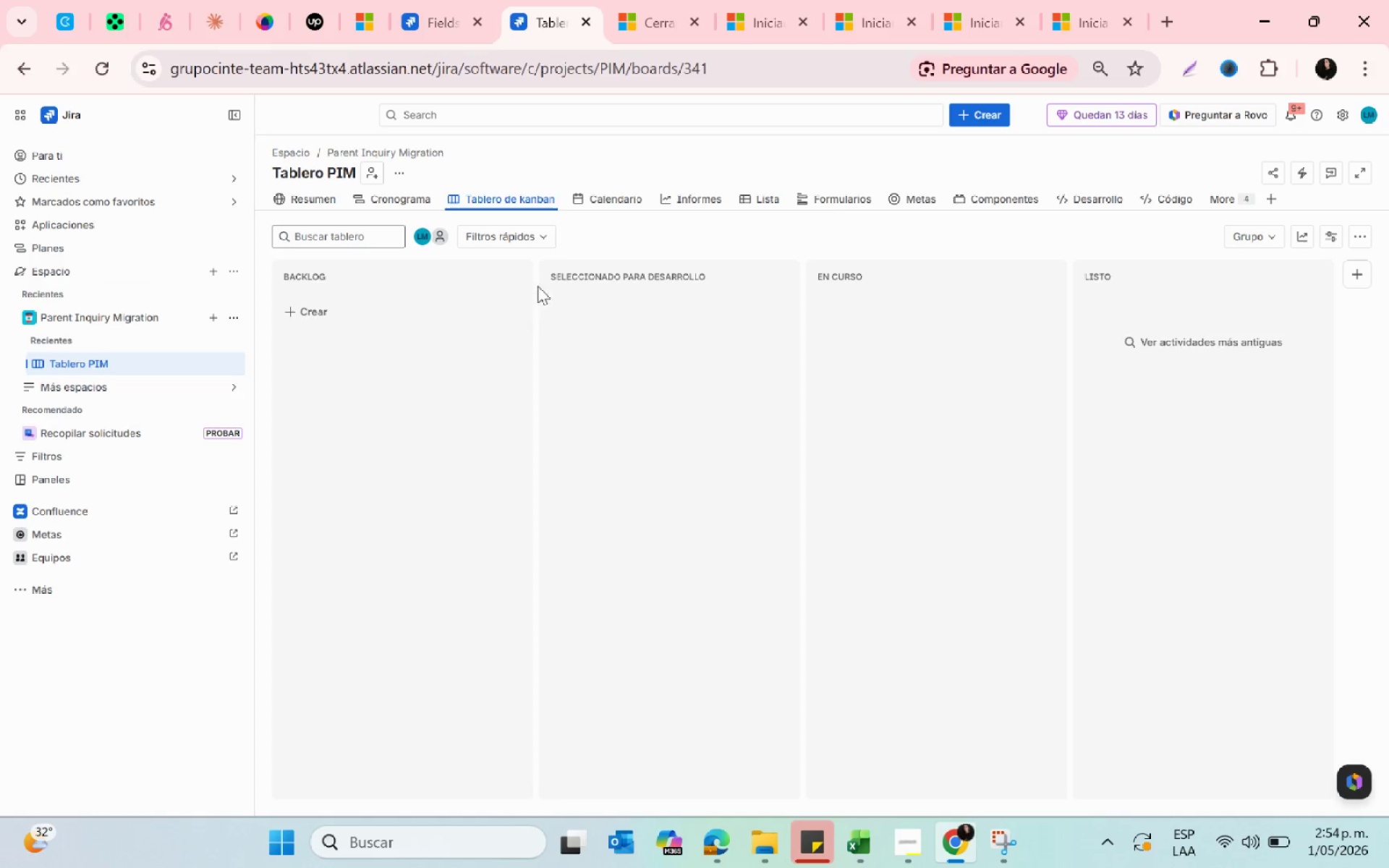 
wait(35.39)
 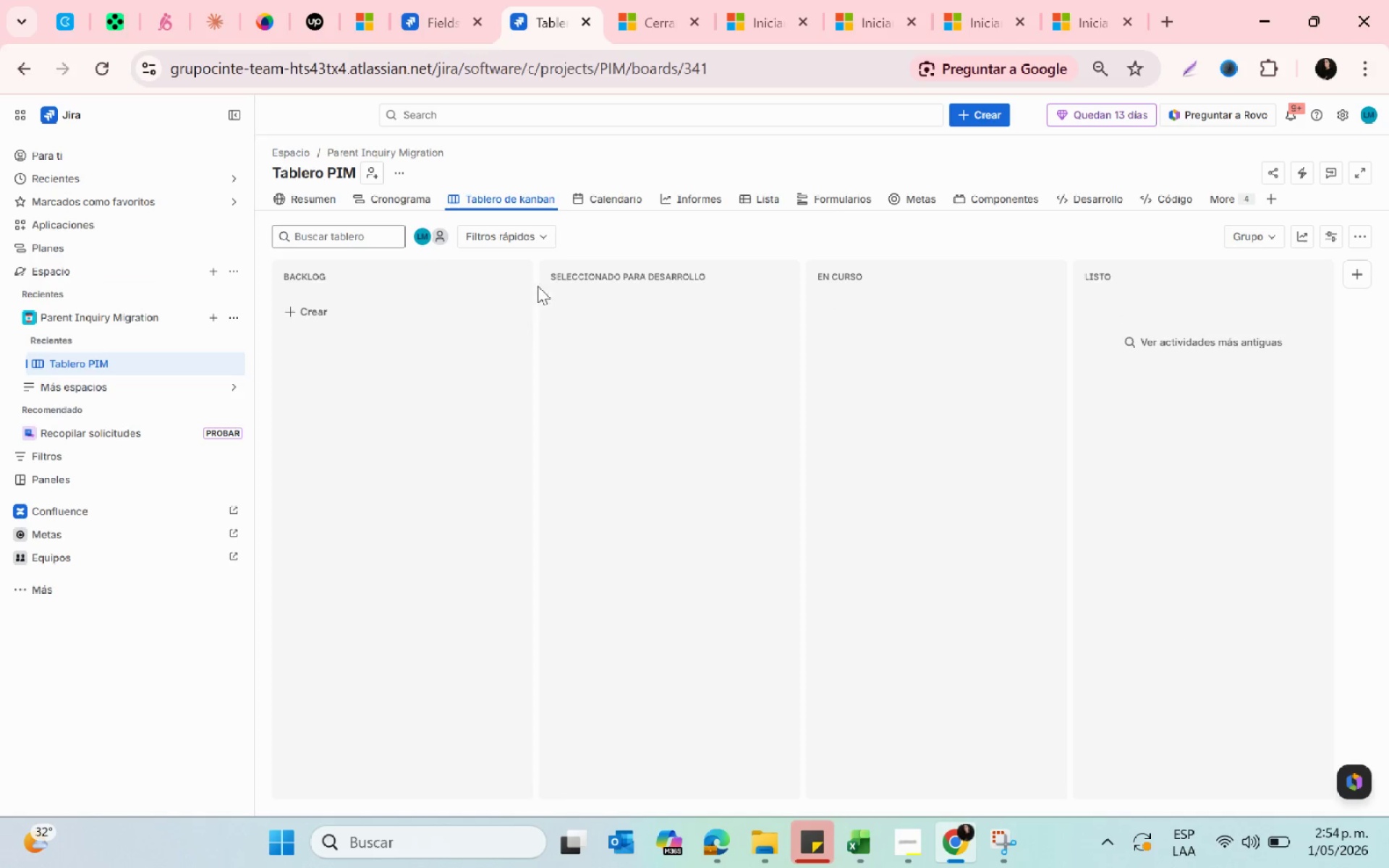 
double_click([301, 279])
 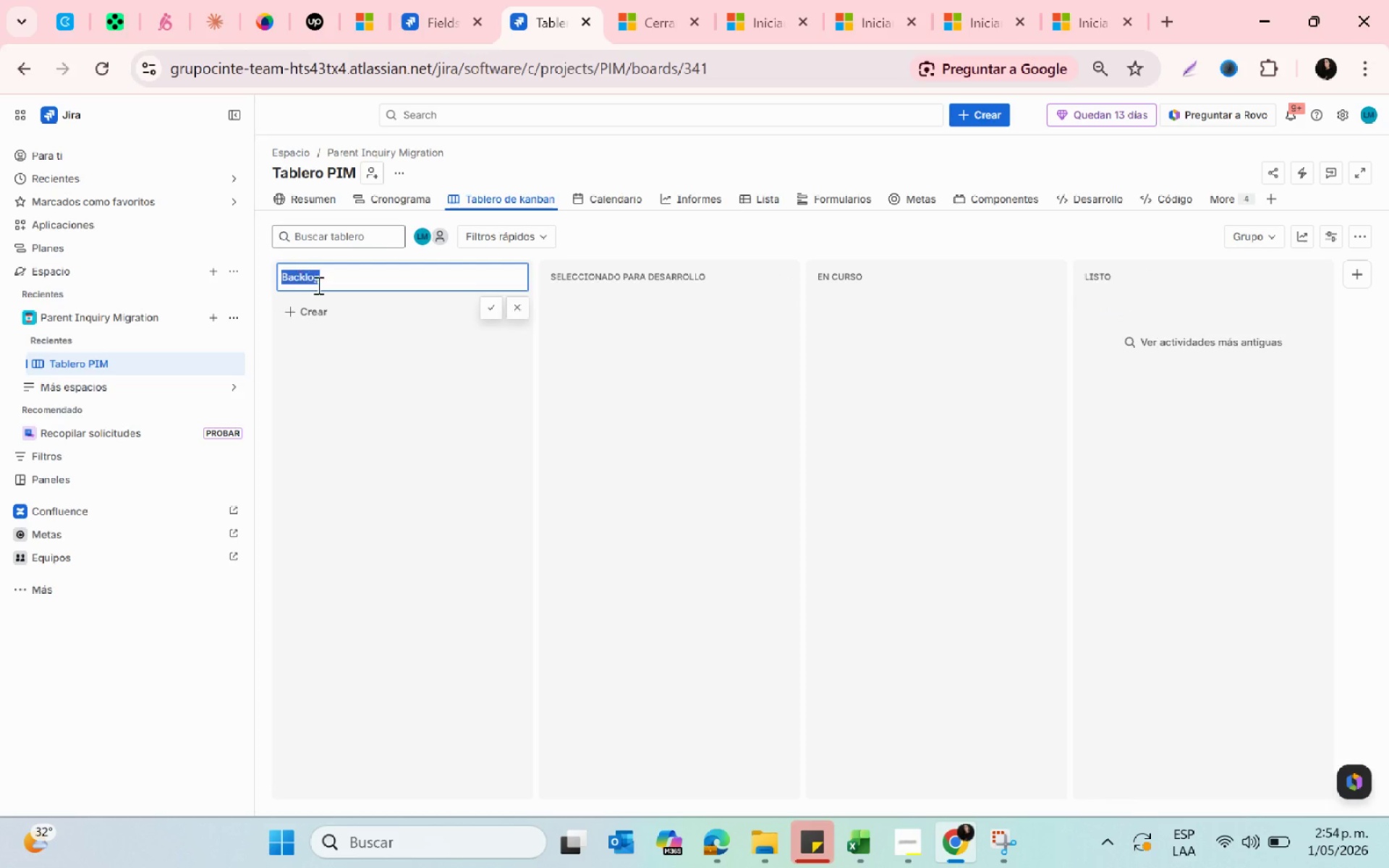 
mouse_move([383, 294])
 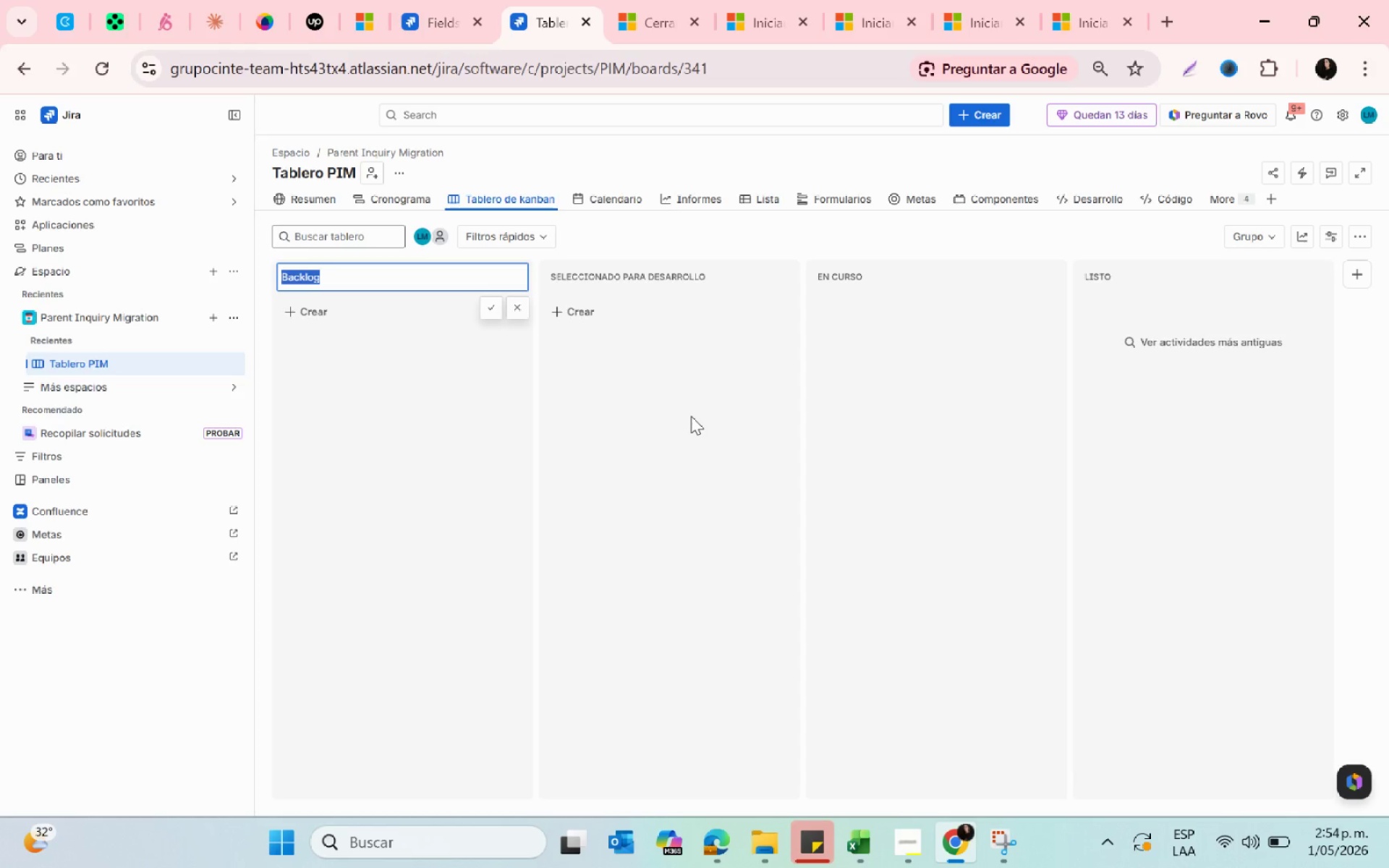 
wait(25.33)
 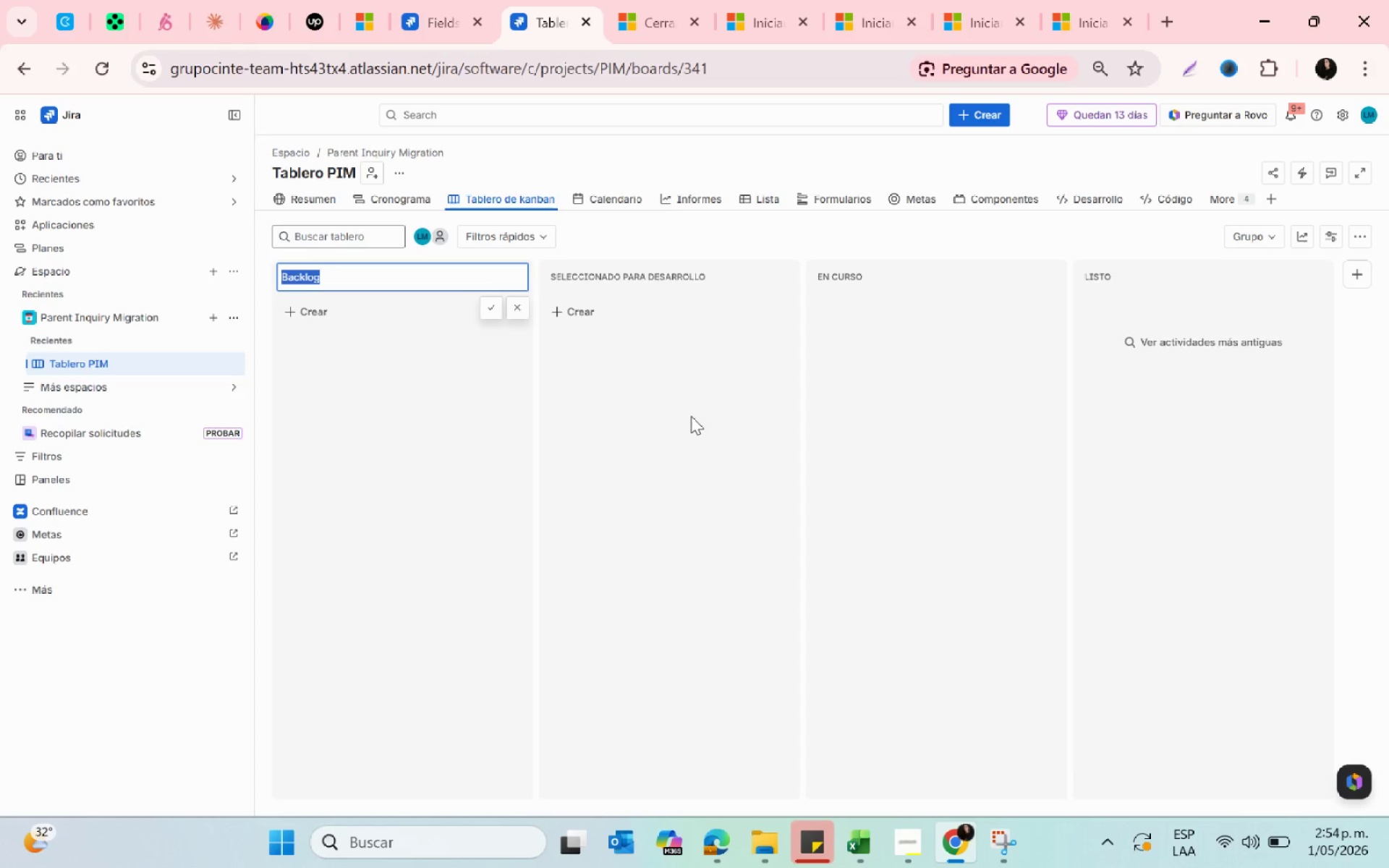 
left_click([505, 401])
 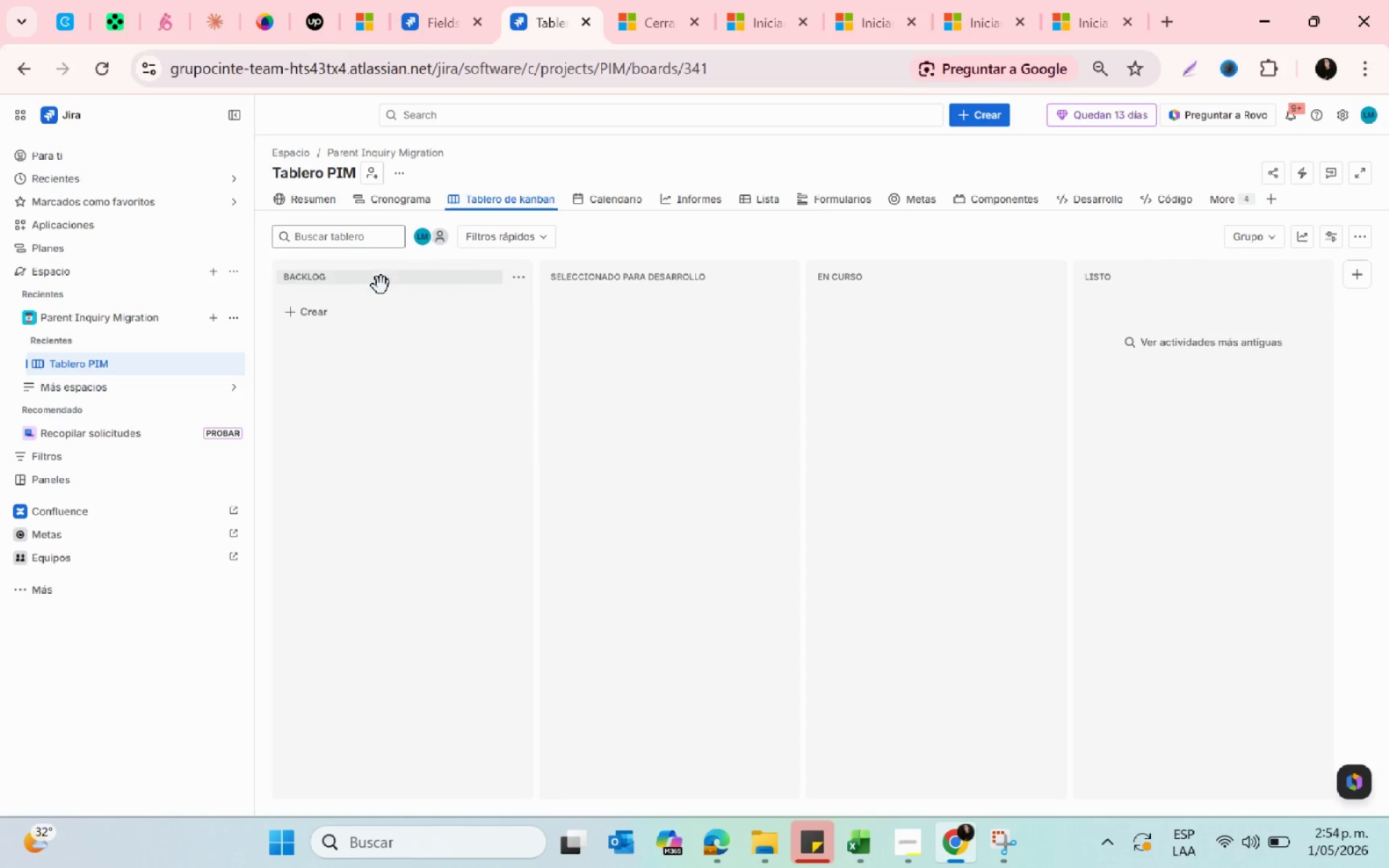 
left_click([357, 282])
 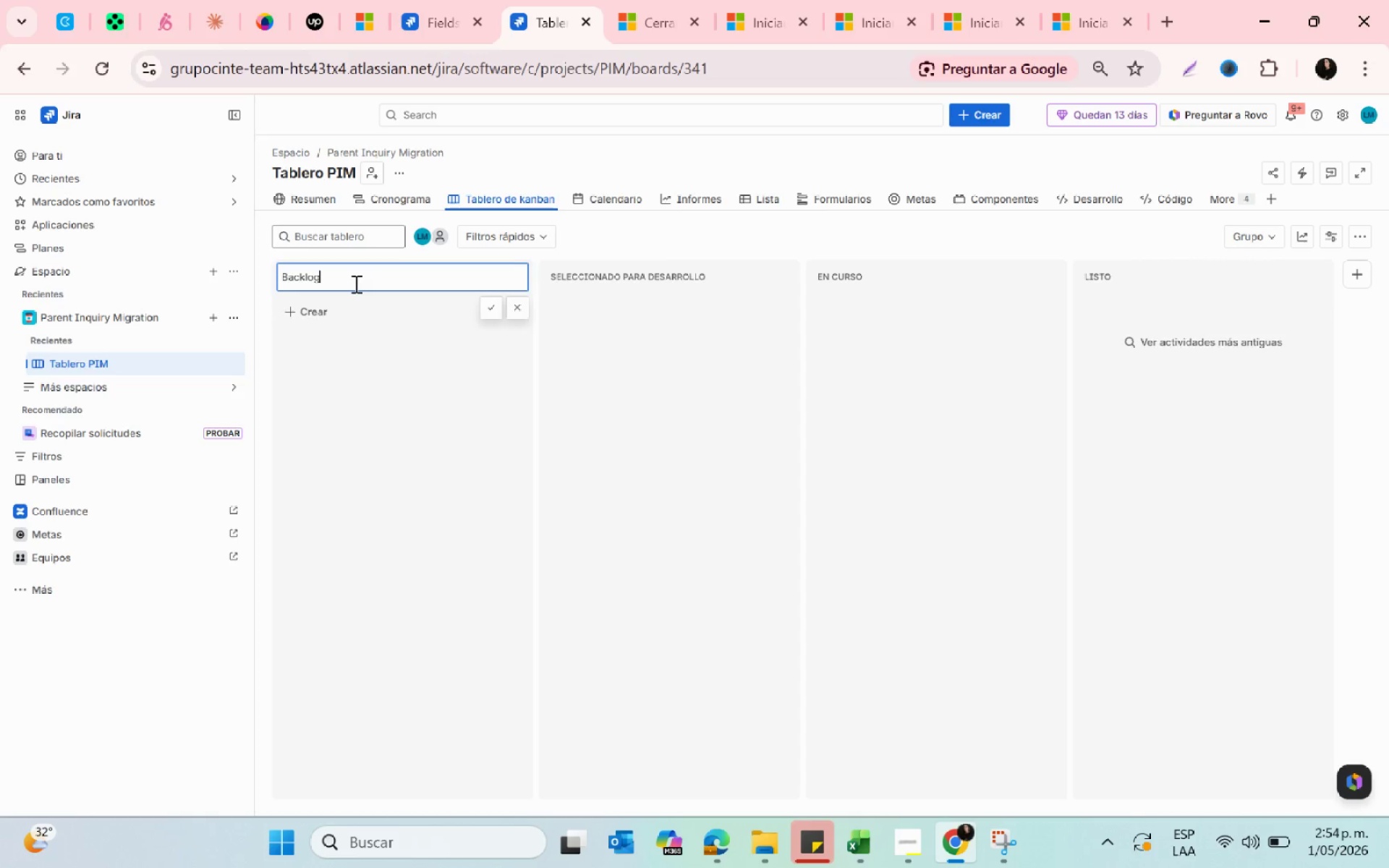 
double_click([354, 284])
 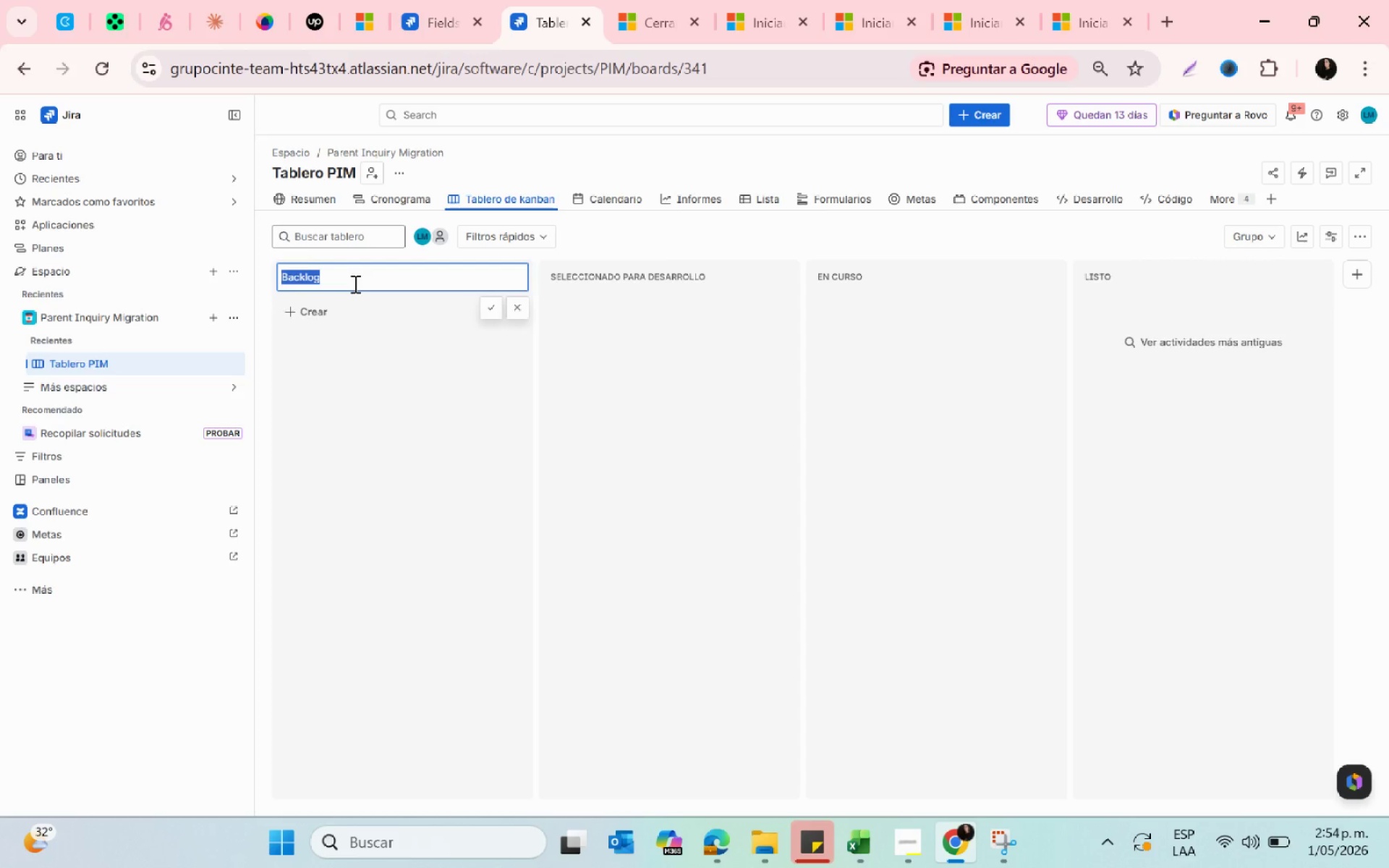 
type(Pending Sync)
 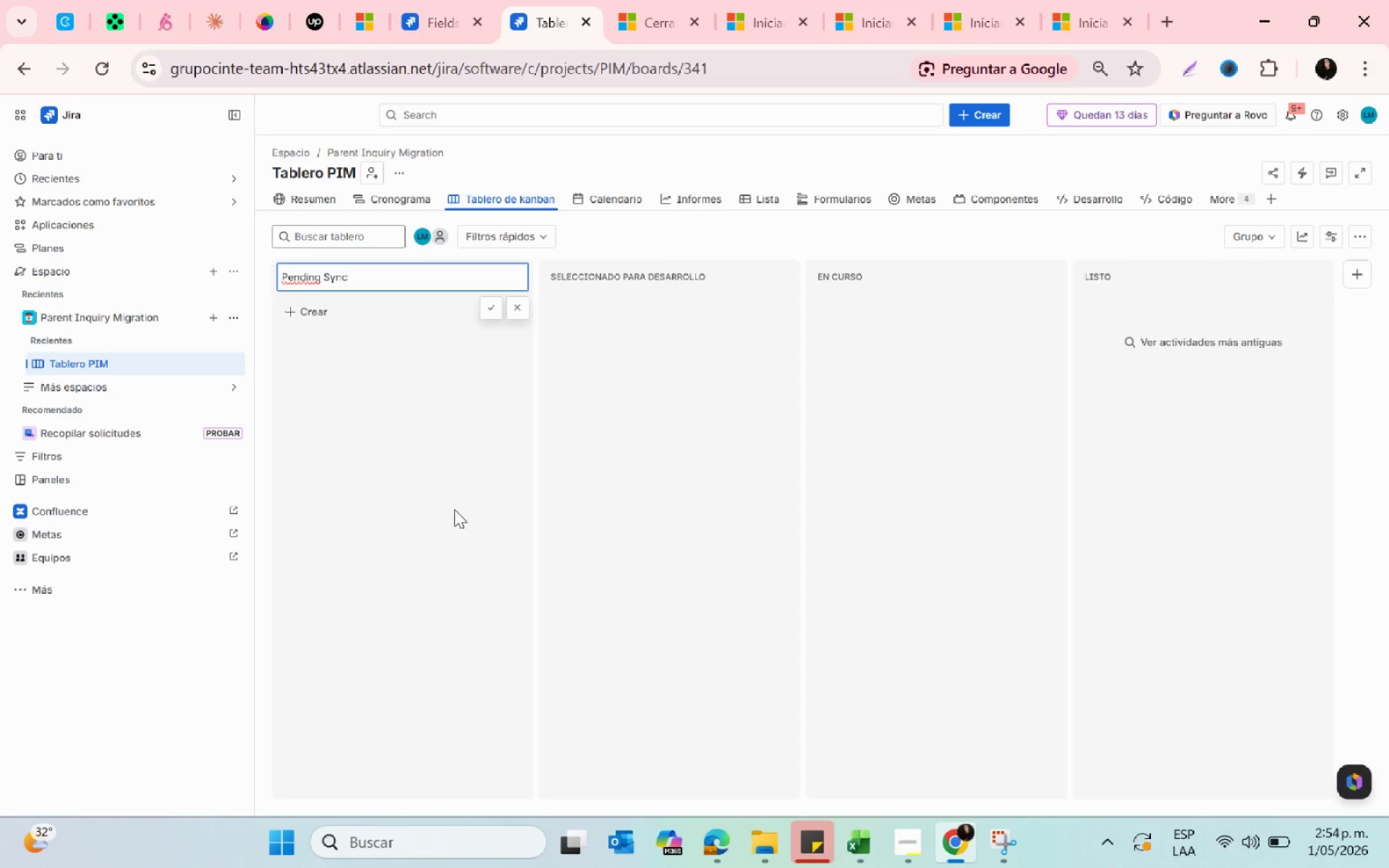 
left_click([438, 440])
 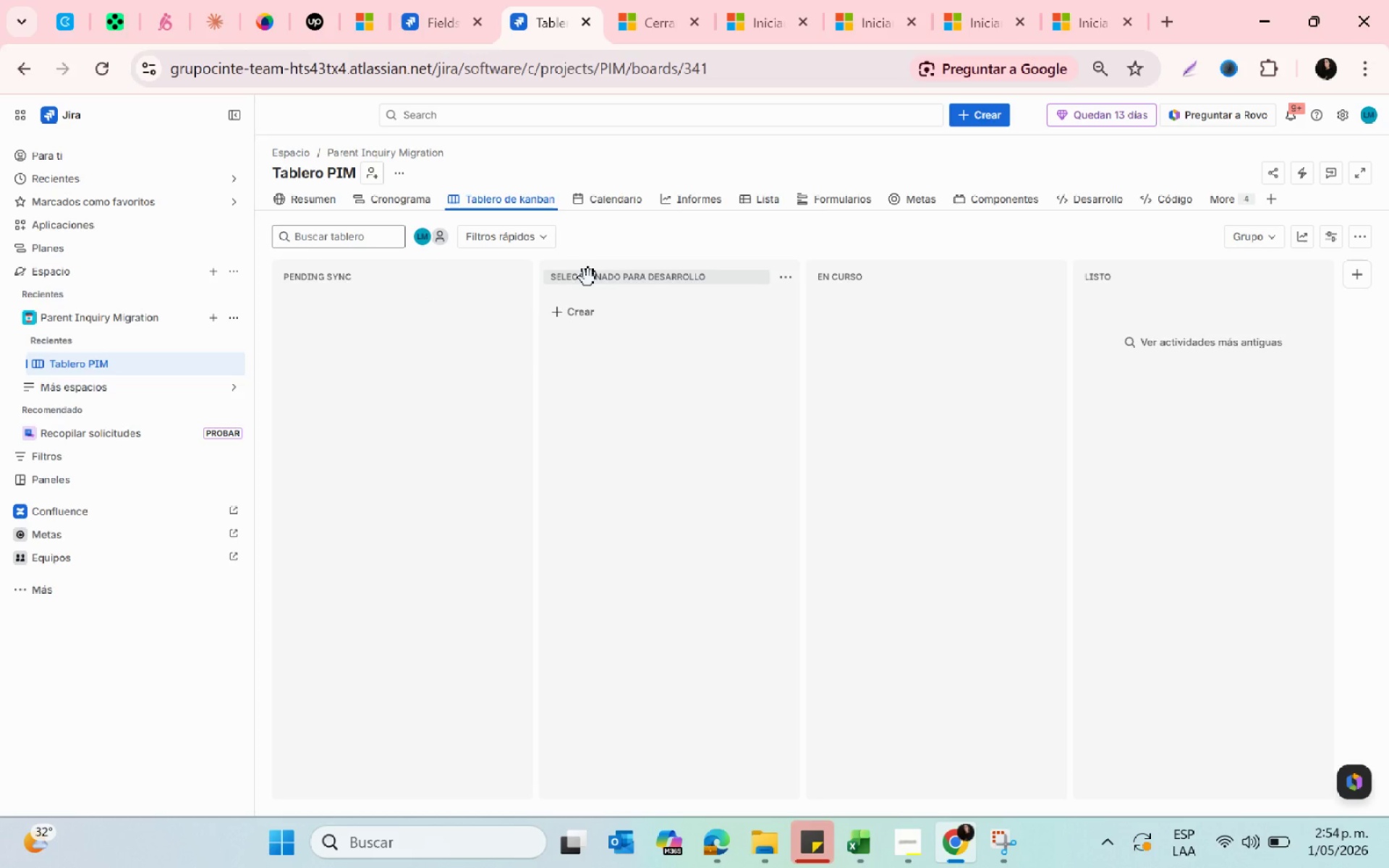 
double_click([594, 280])
 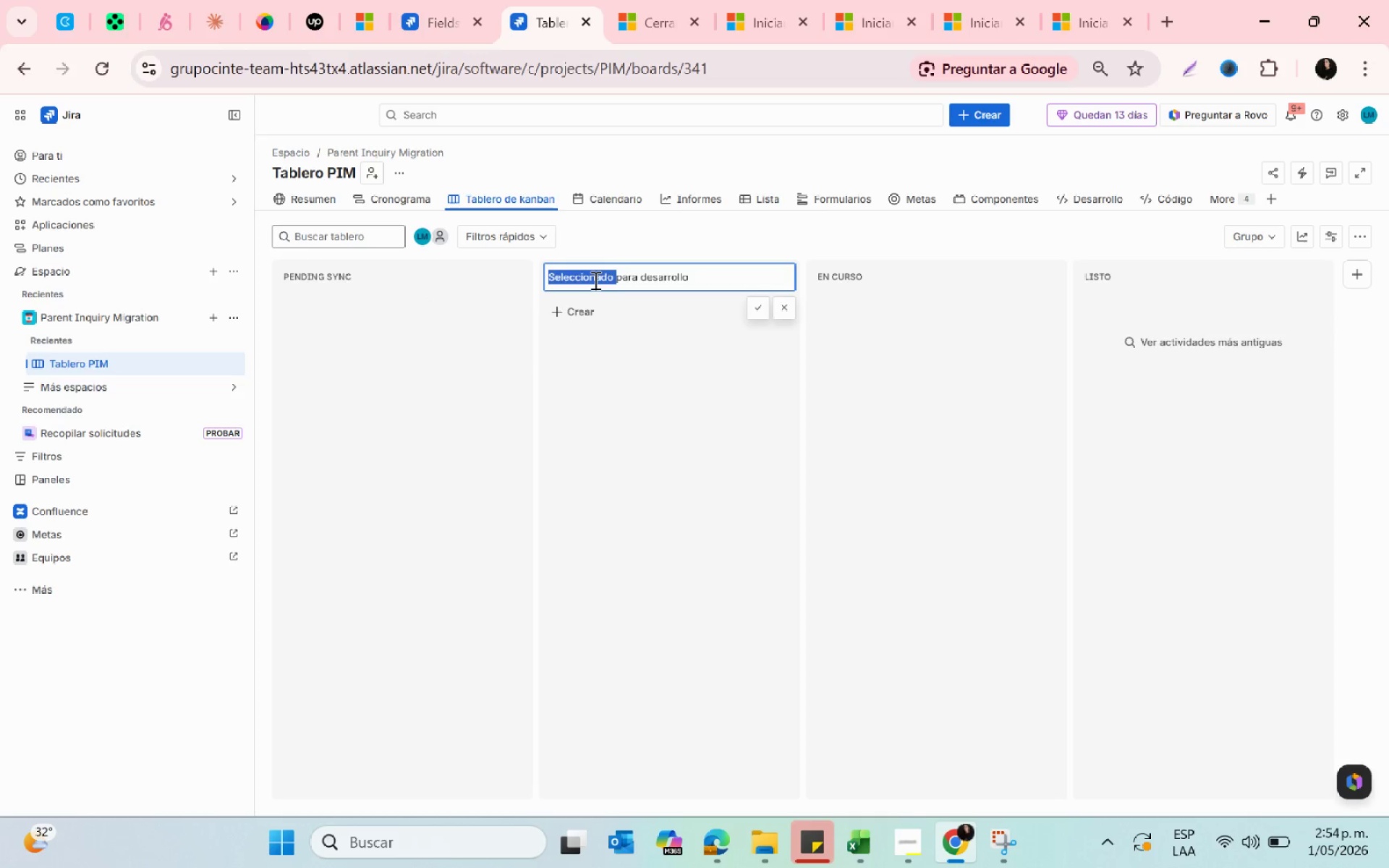 
triple_click([594, 280])
 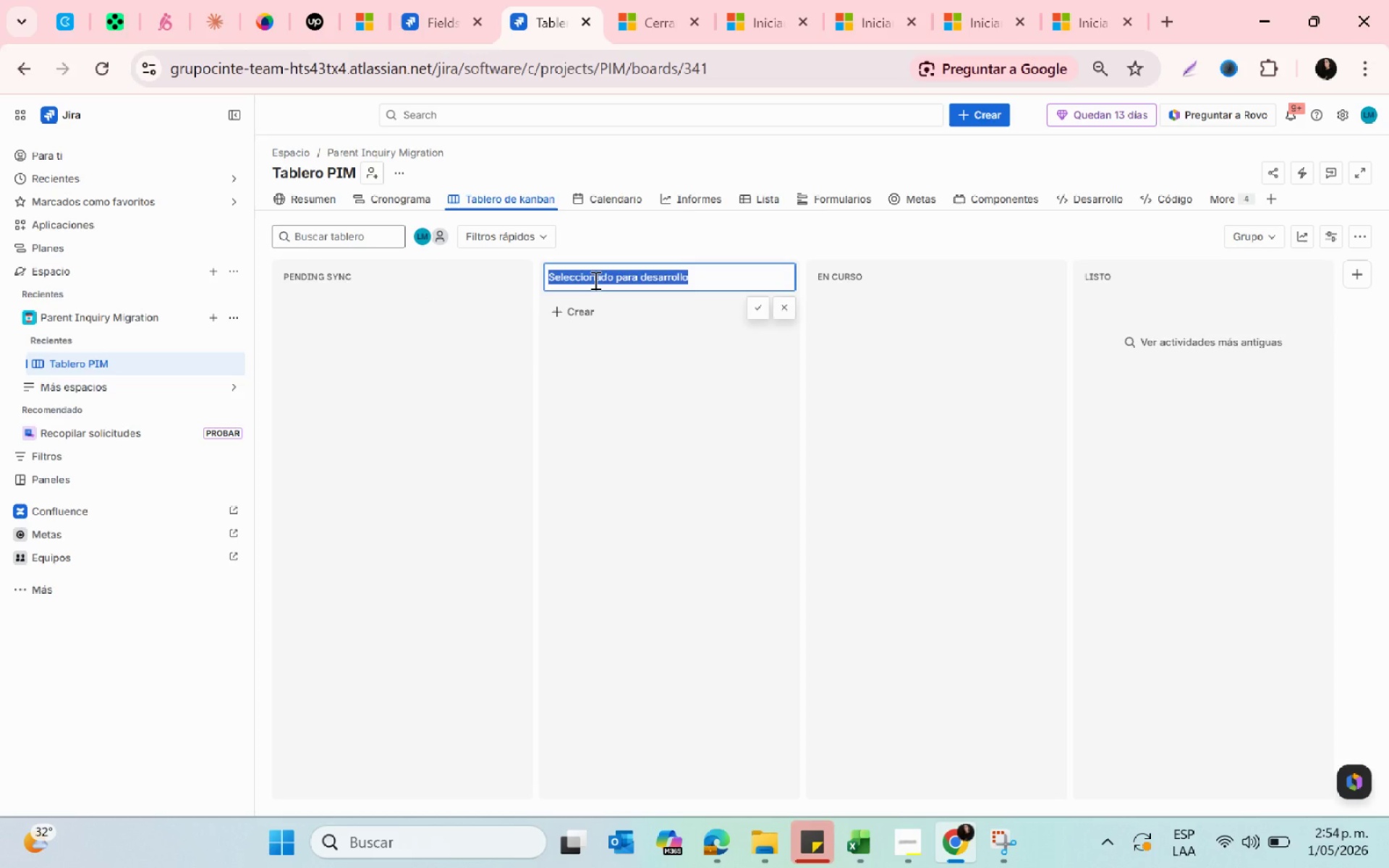 
type(Reviewing Historia)
 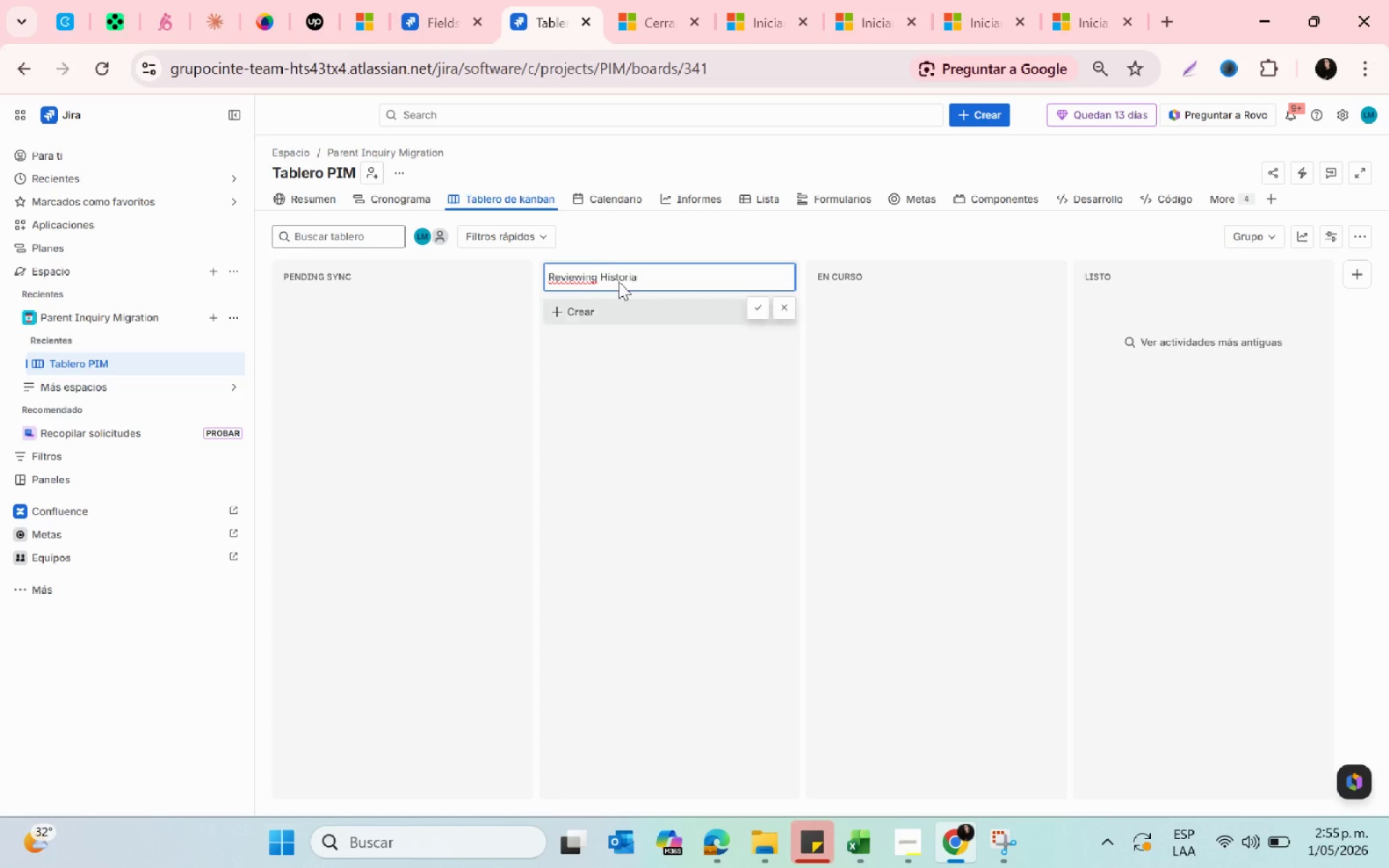 
key(Backspace)
 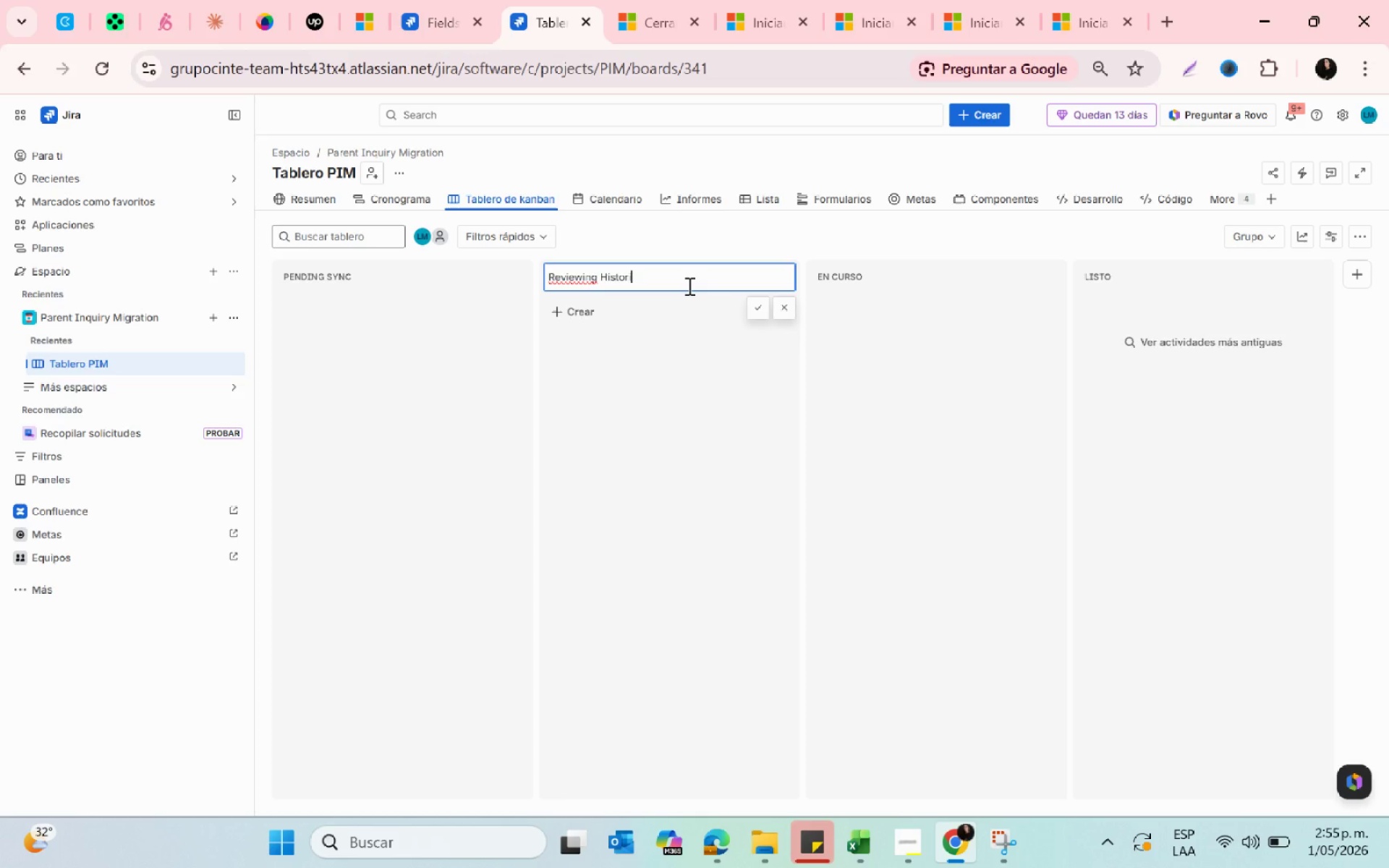 
key(Backspace)
 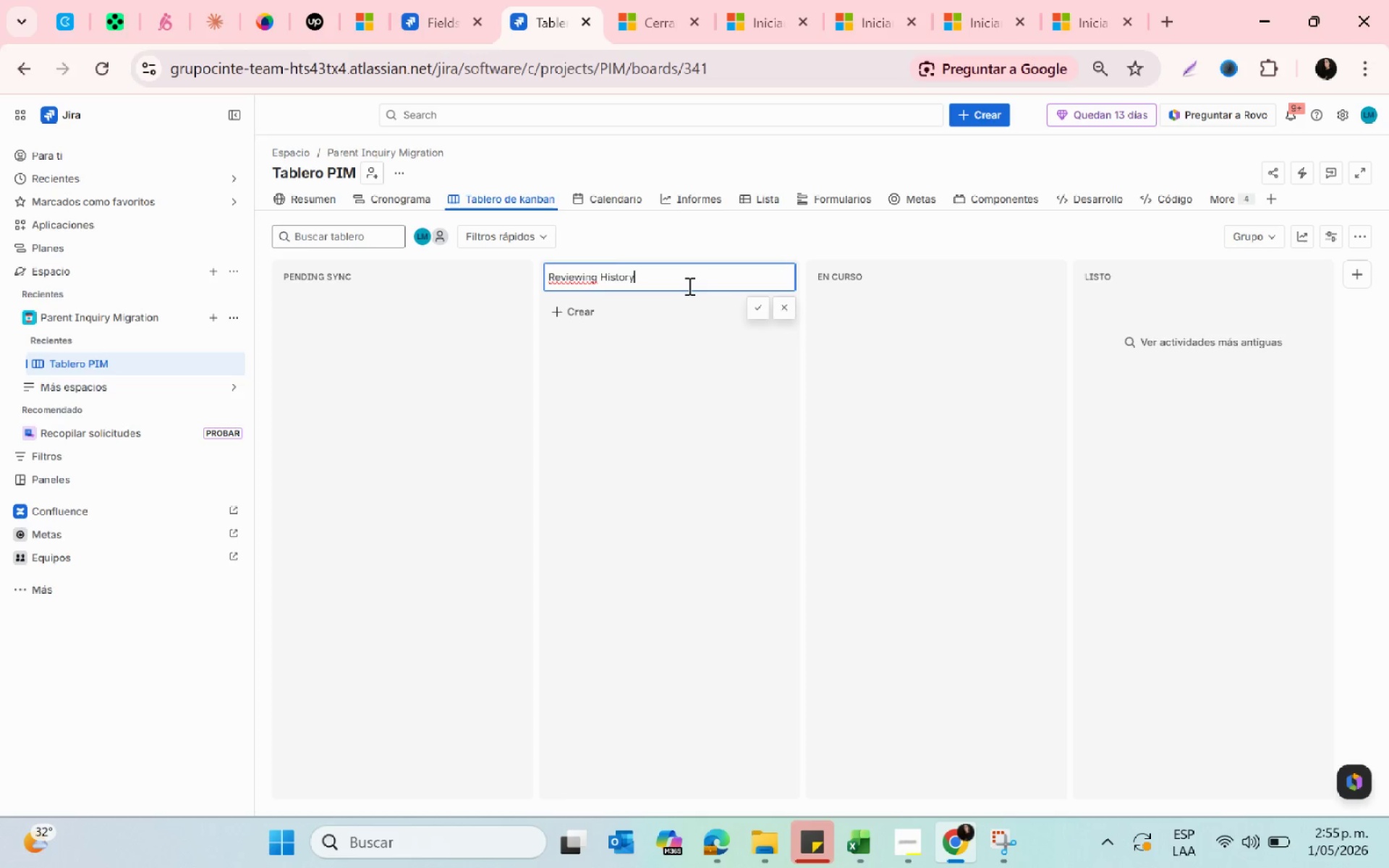 
key(Y)
 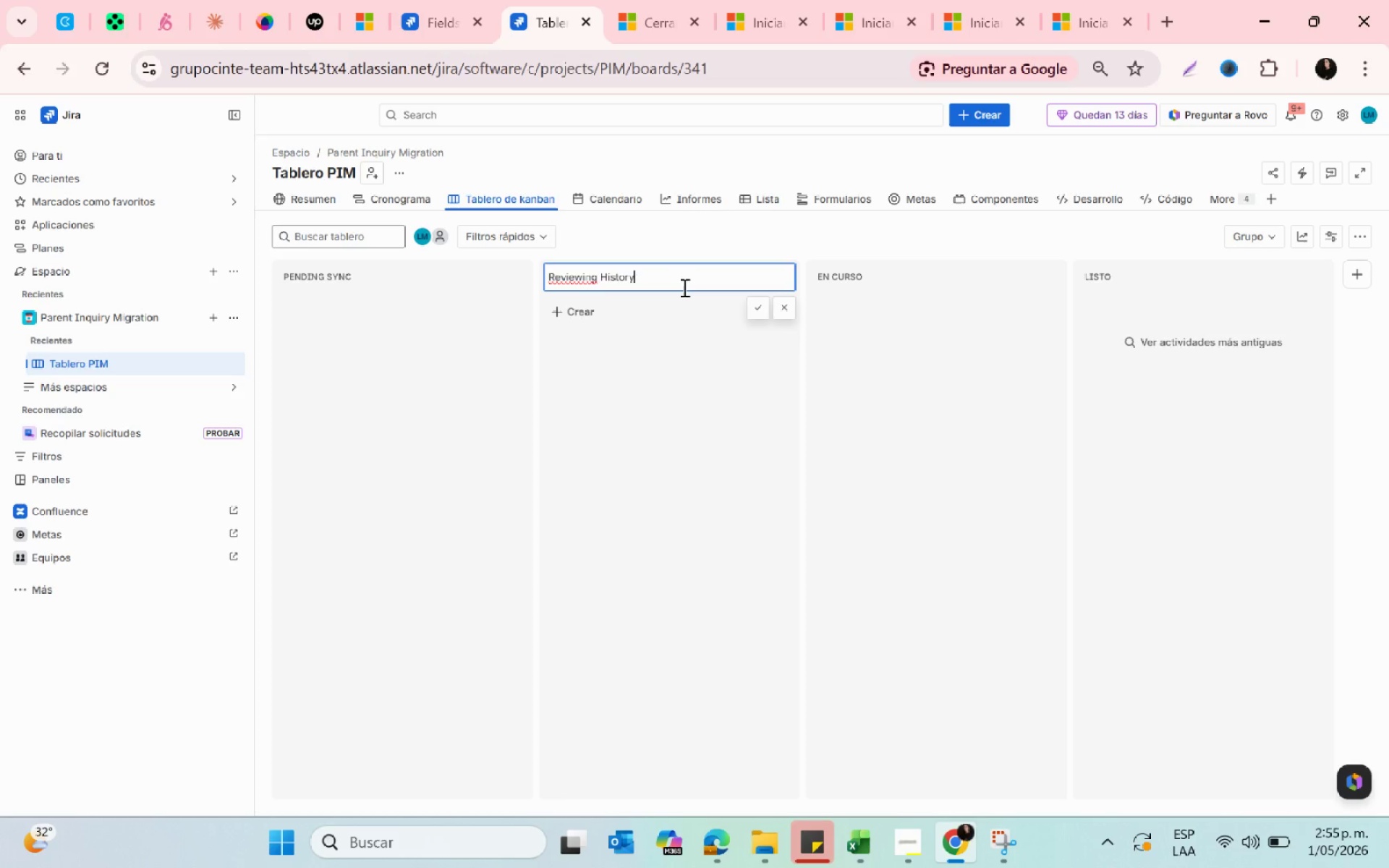 
wait(7.0)
 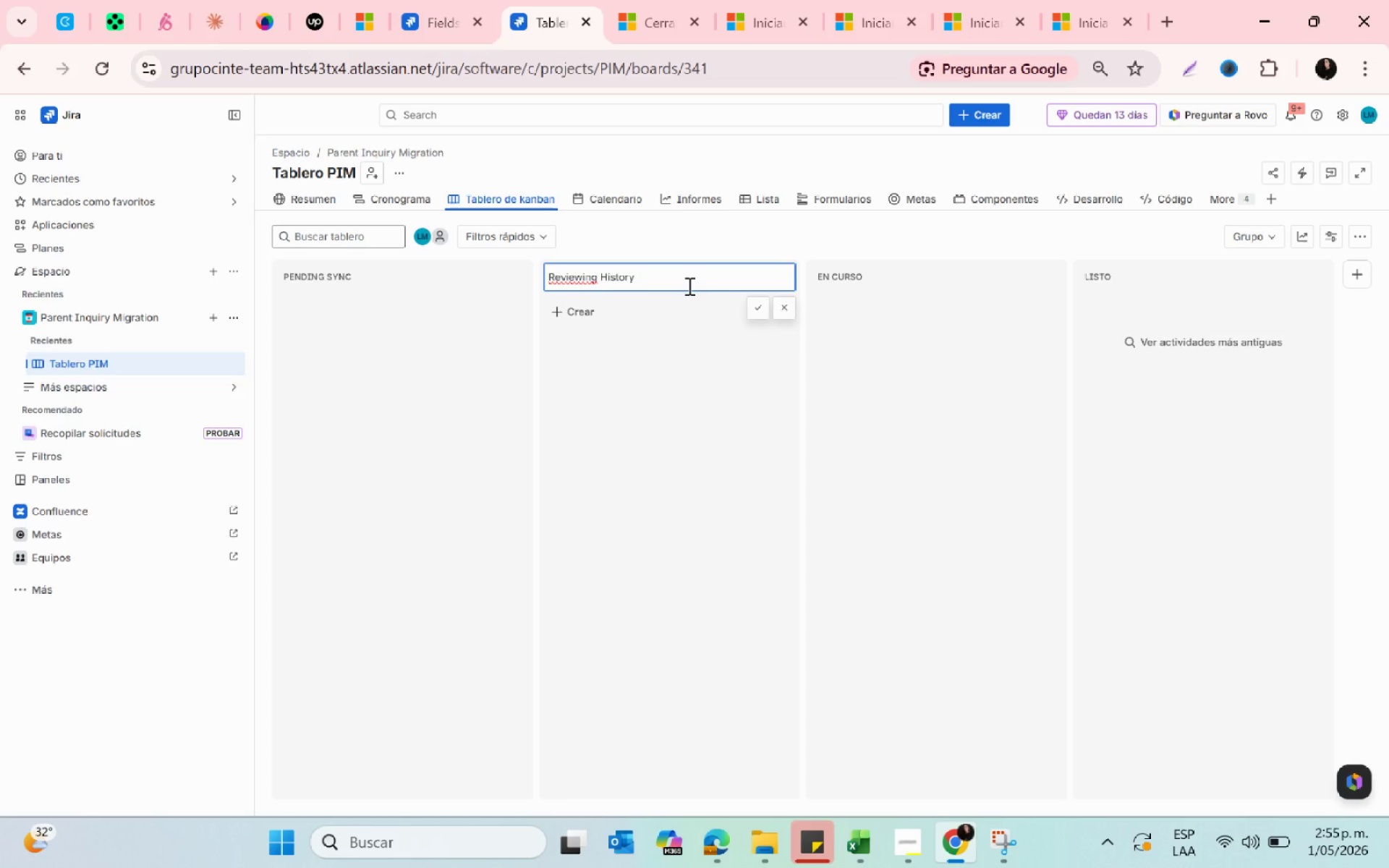 
double_click([908, 280])
 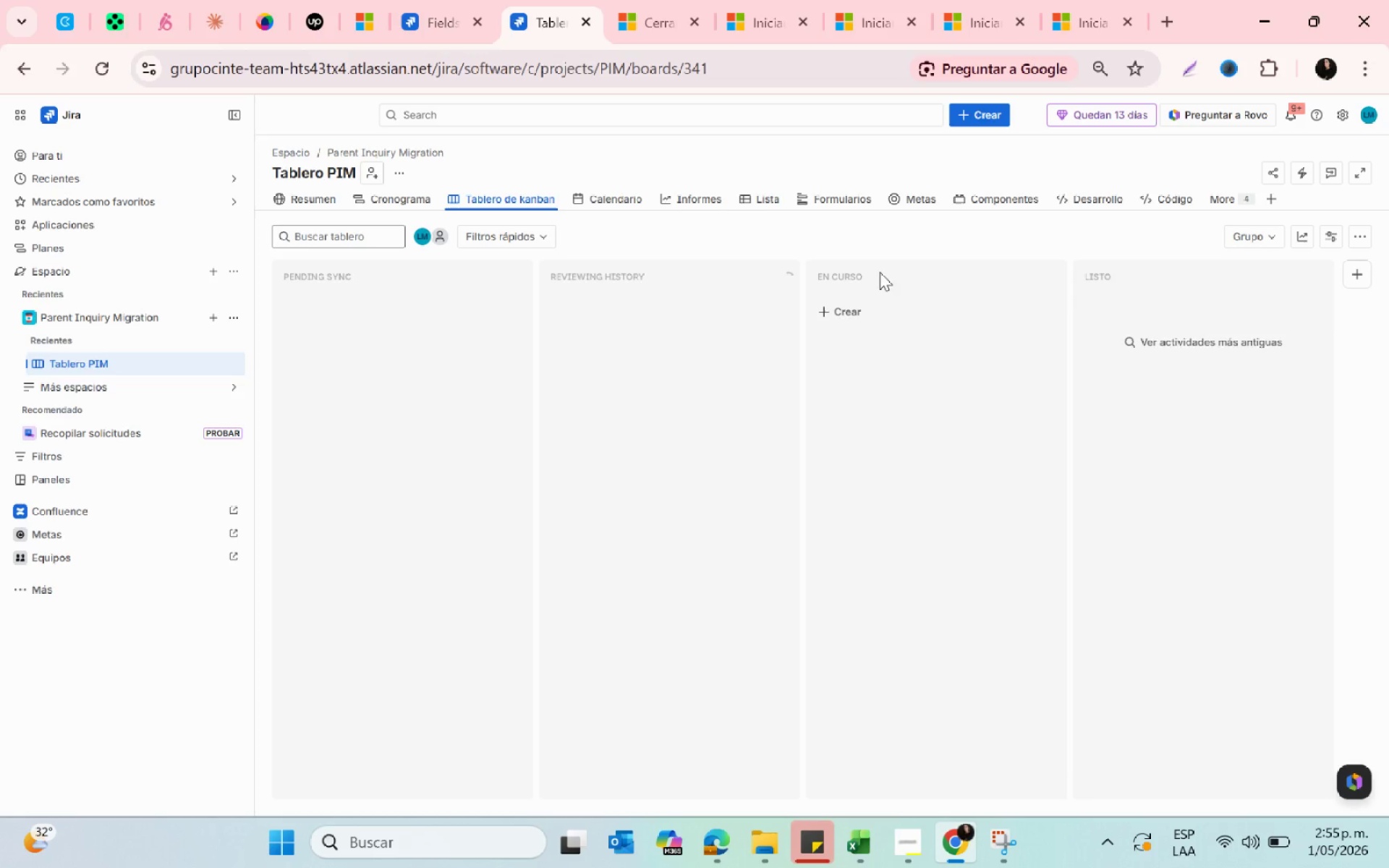 
left_click([855, 270])
 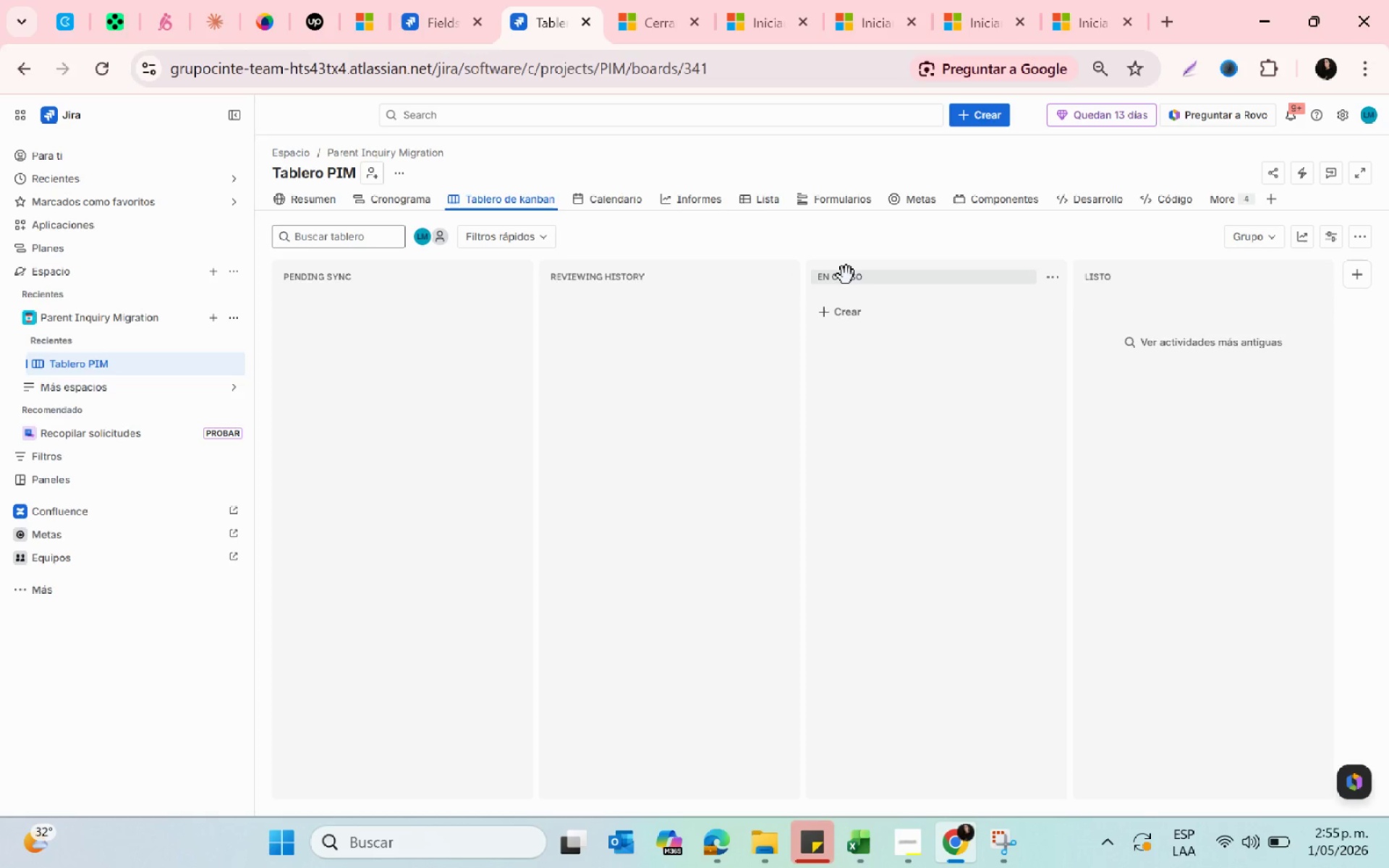 
double_click([846, 277])
 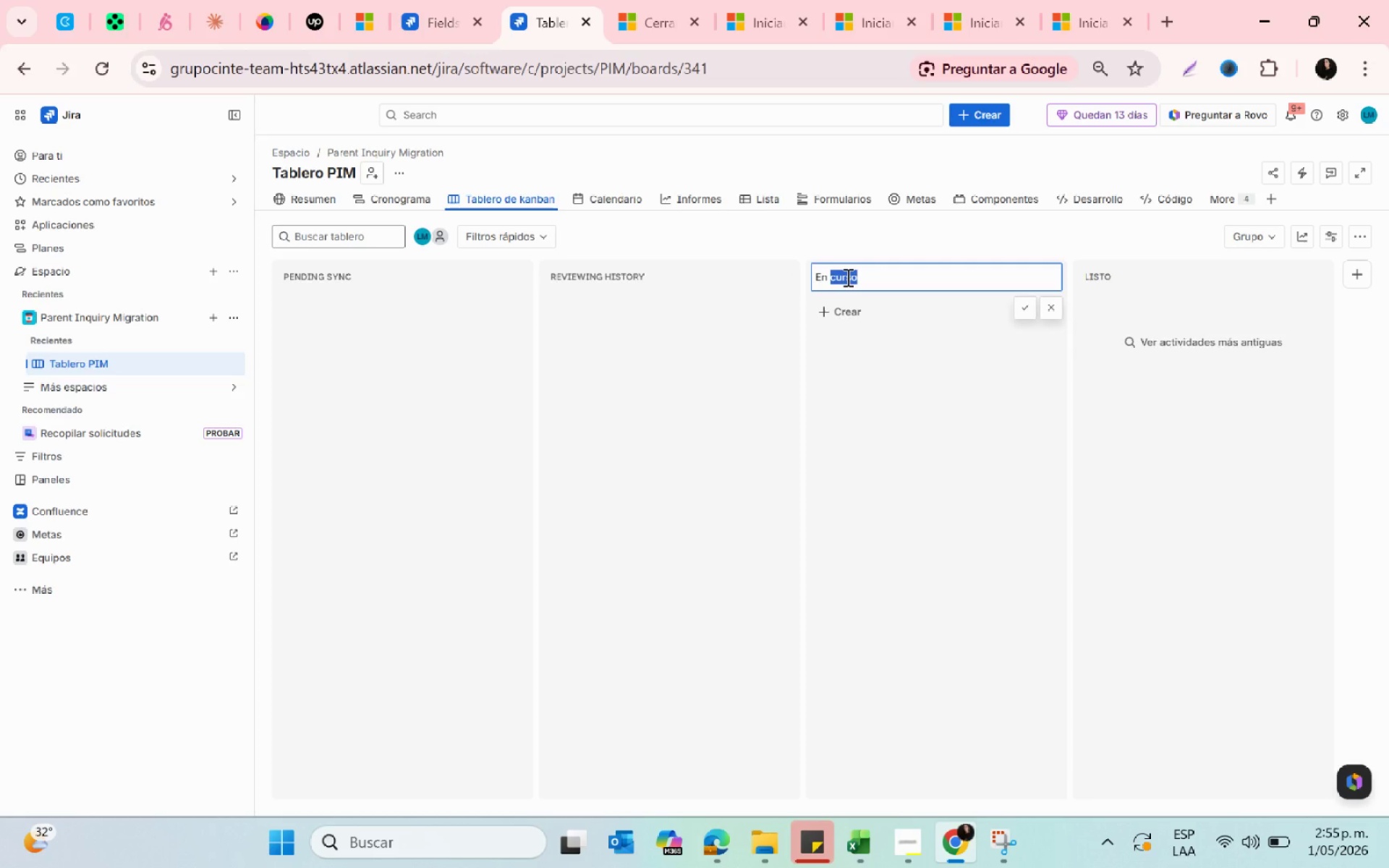 
hold_key(key=Backspace, duration=0.78)
 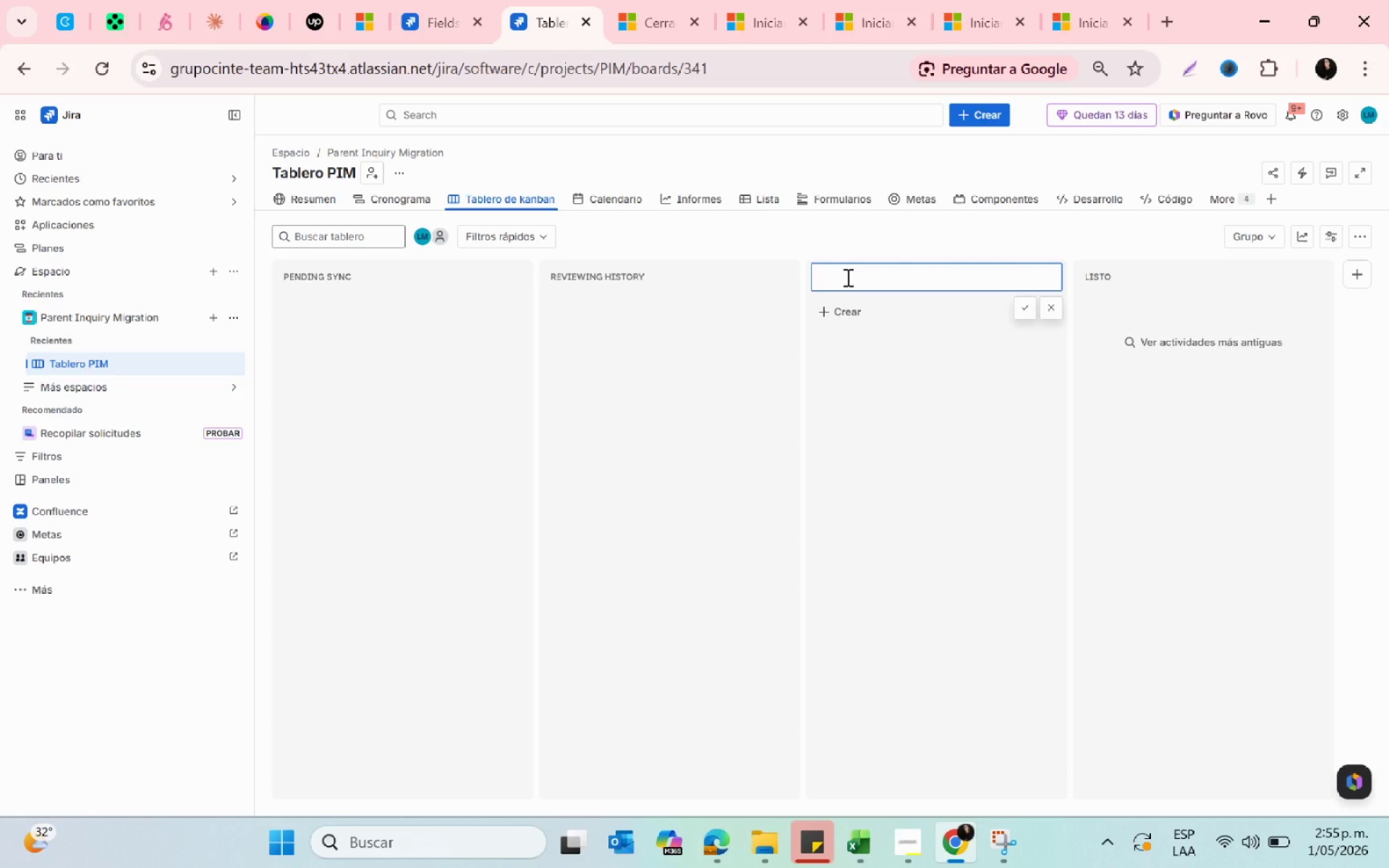 
type(Information verfied)
 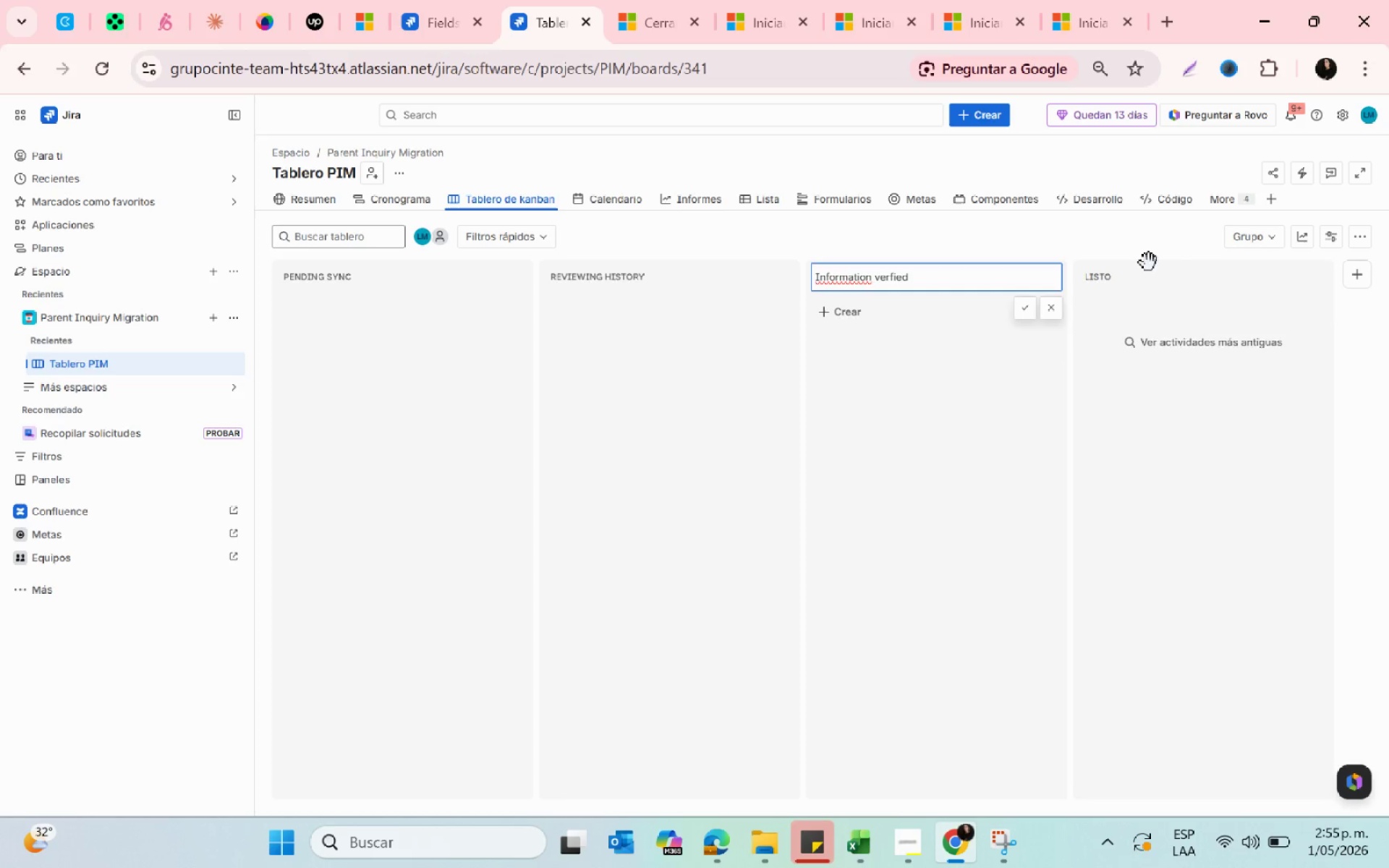 
double_click([1144, 275])
 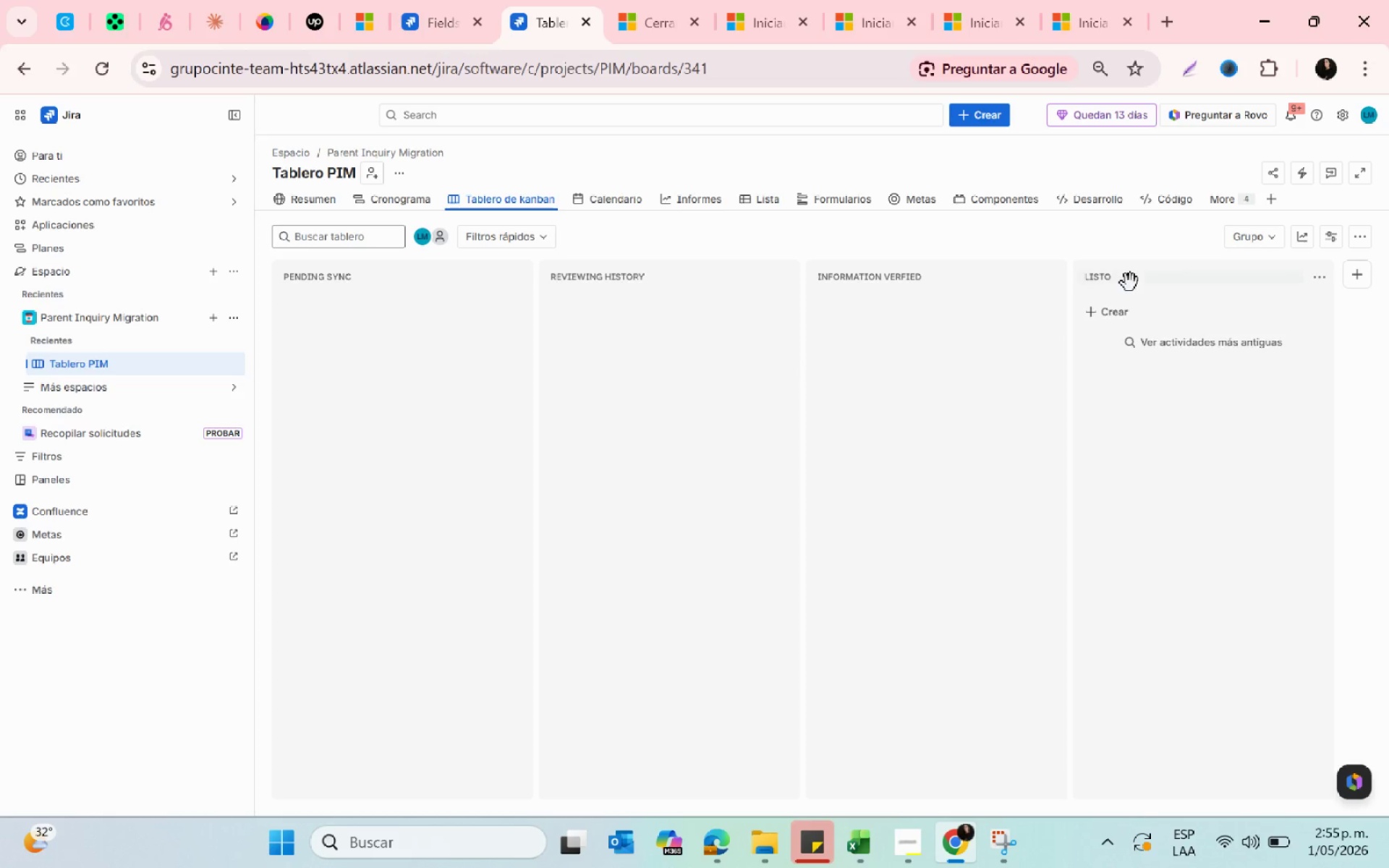 
double_click([1130, 283])
 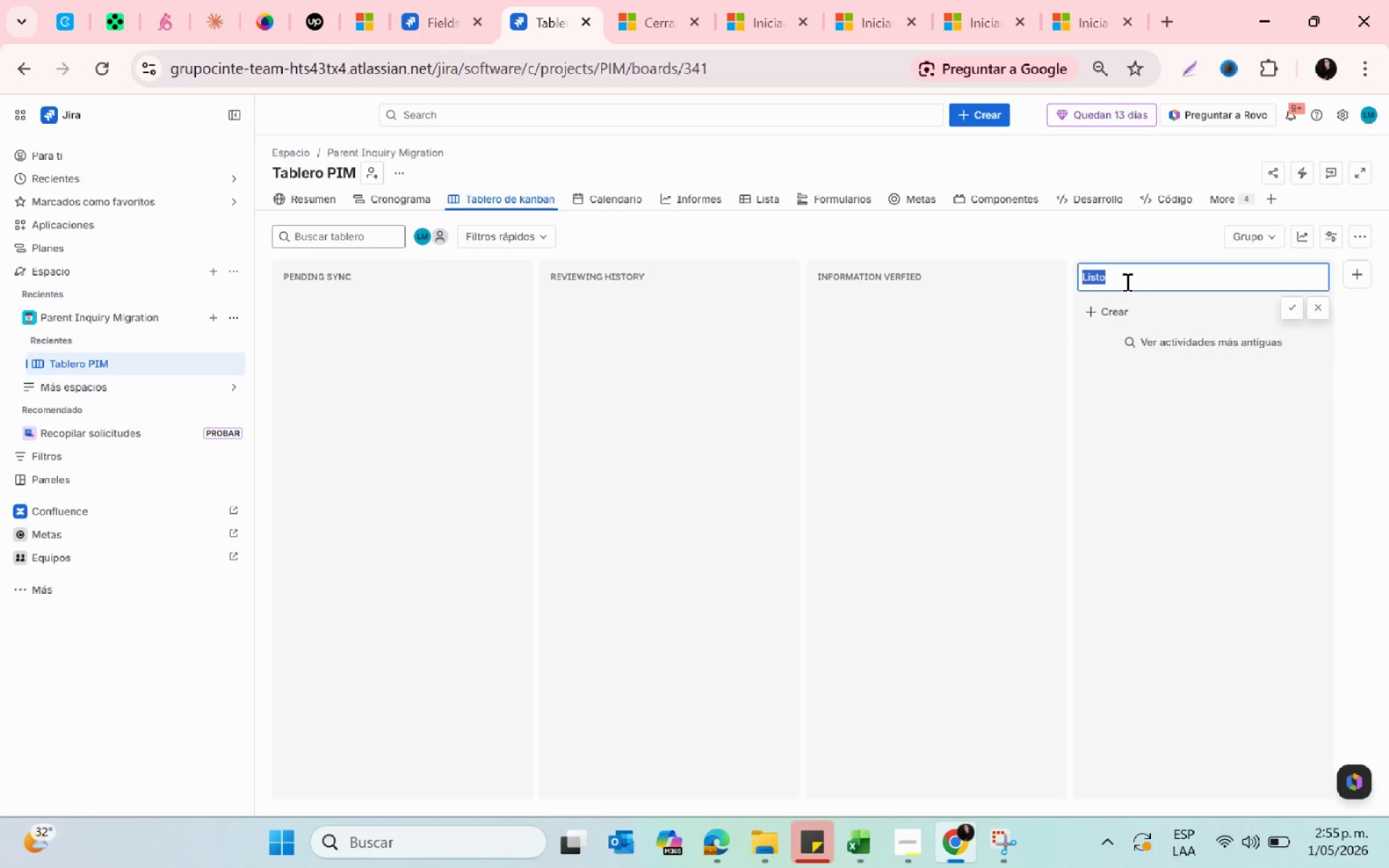 
type(mirga)
key(Backspace)
key(Backspace)
key(Backspace)
type(gratui)
key(Backspace)
key(Backspace)
type(ion complete)
 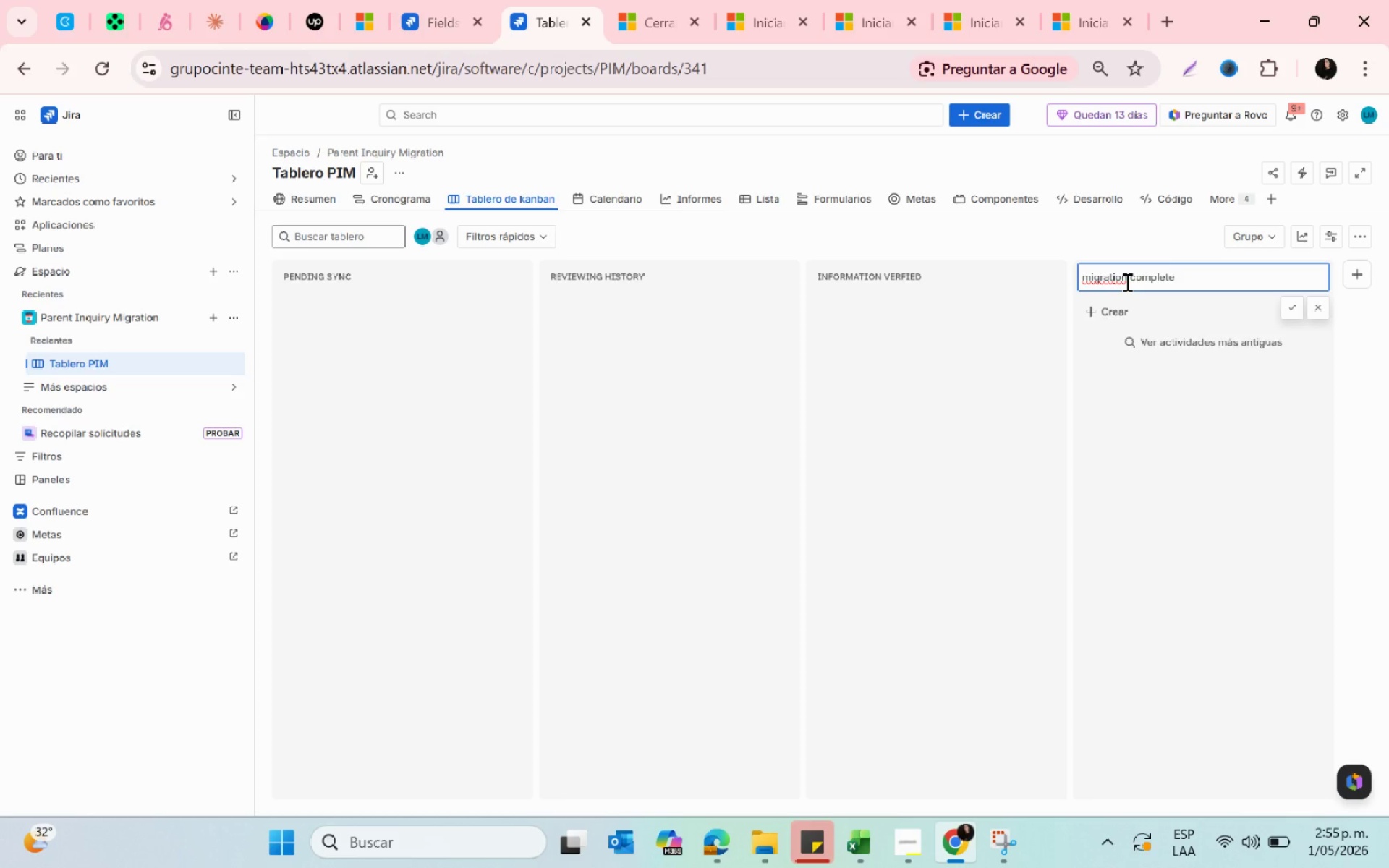 
key(Enter)
 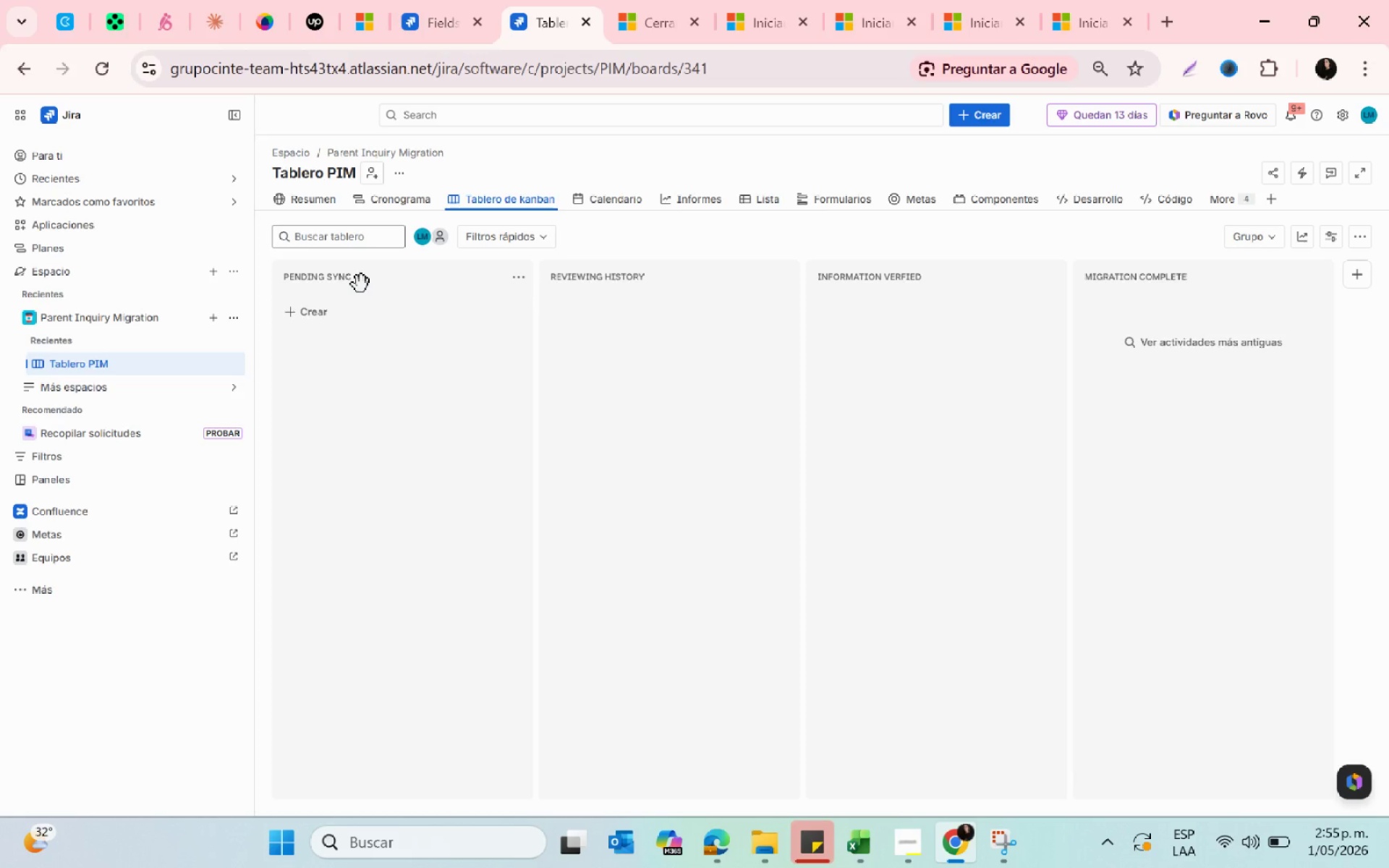 
wait(13.47)
 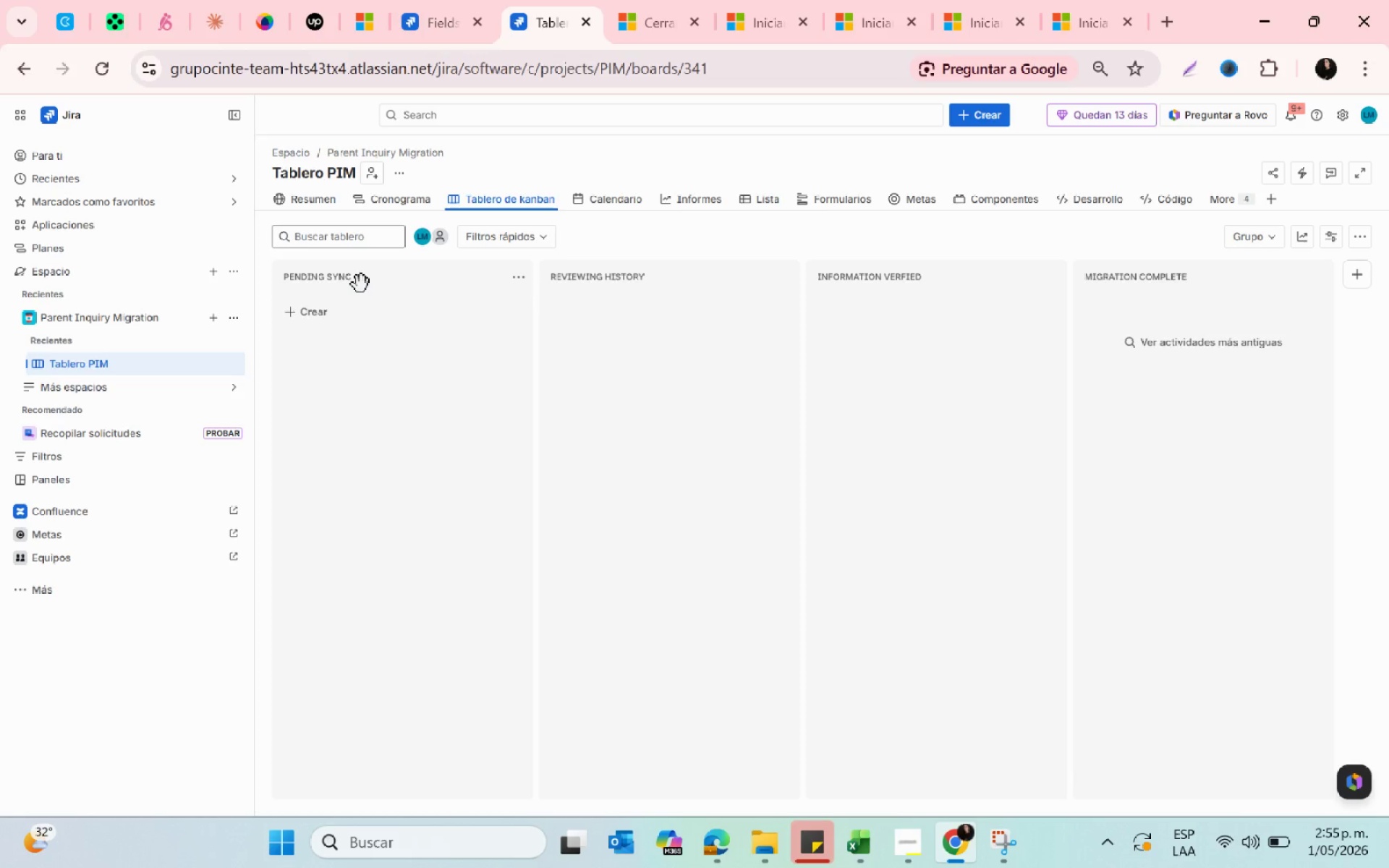 
key(PrintScreen)
 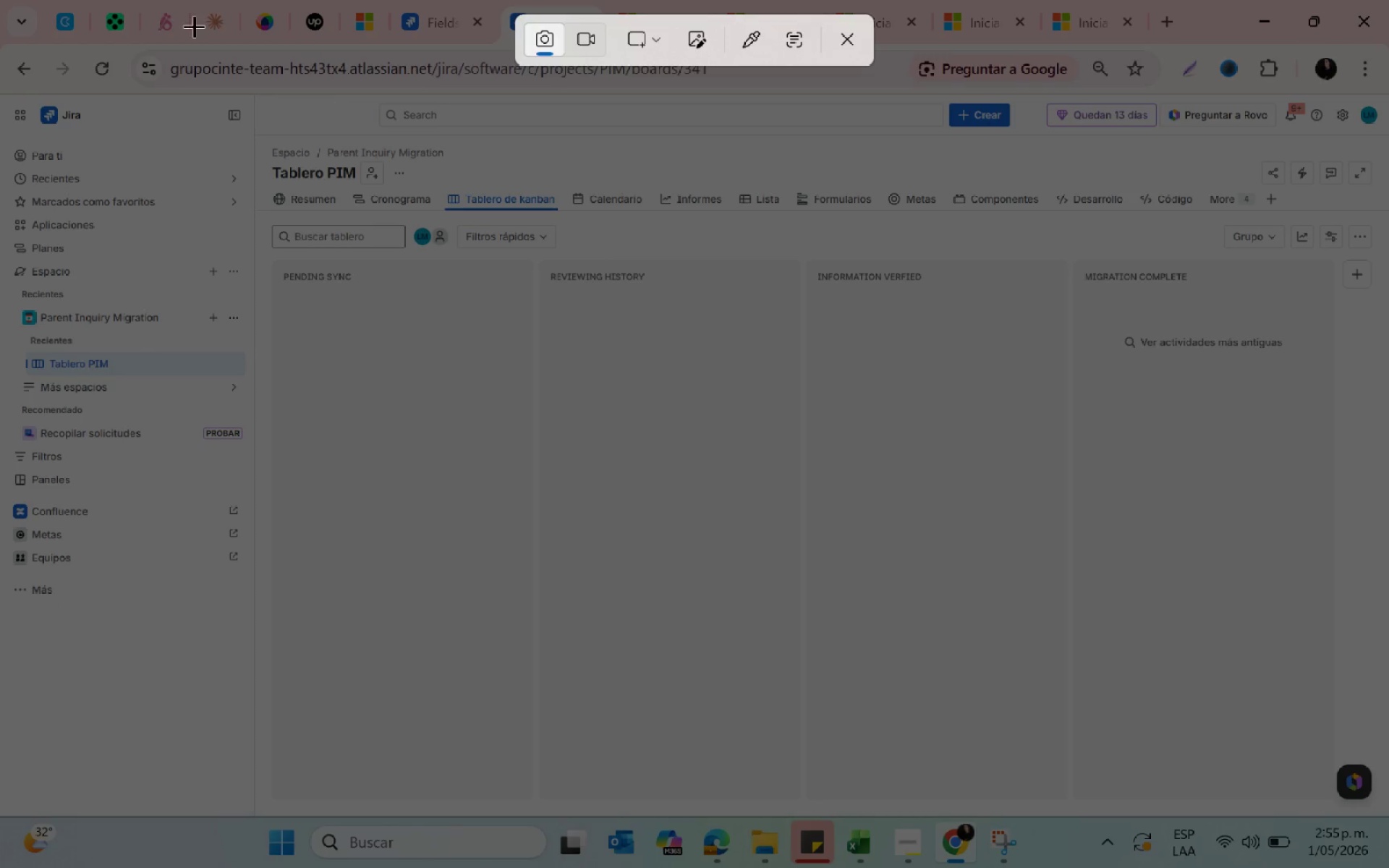 
left_click_drag(start_coordinate=[6, 90], to_coordinate=[1385, 813])
 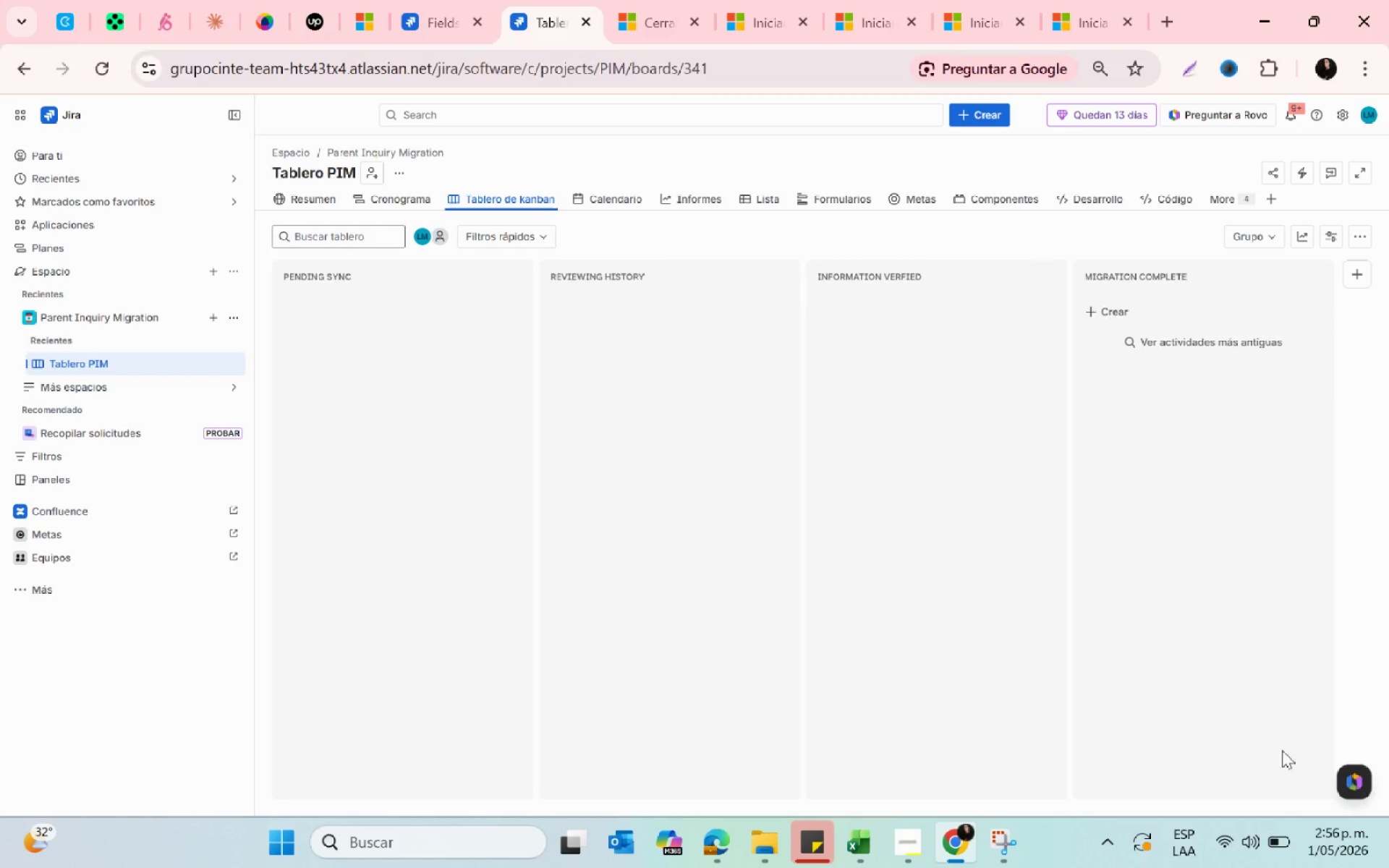 
left_click([1211, 685])
 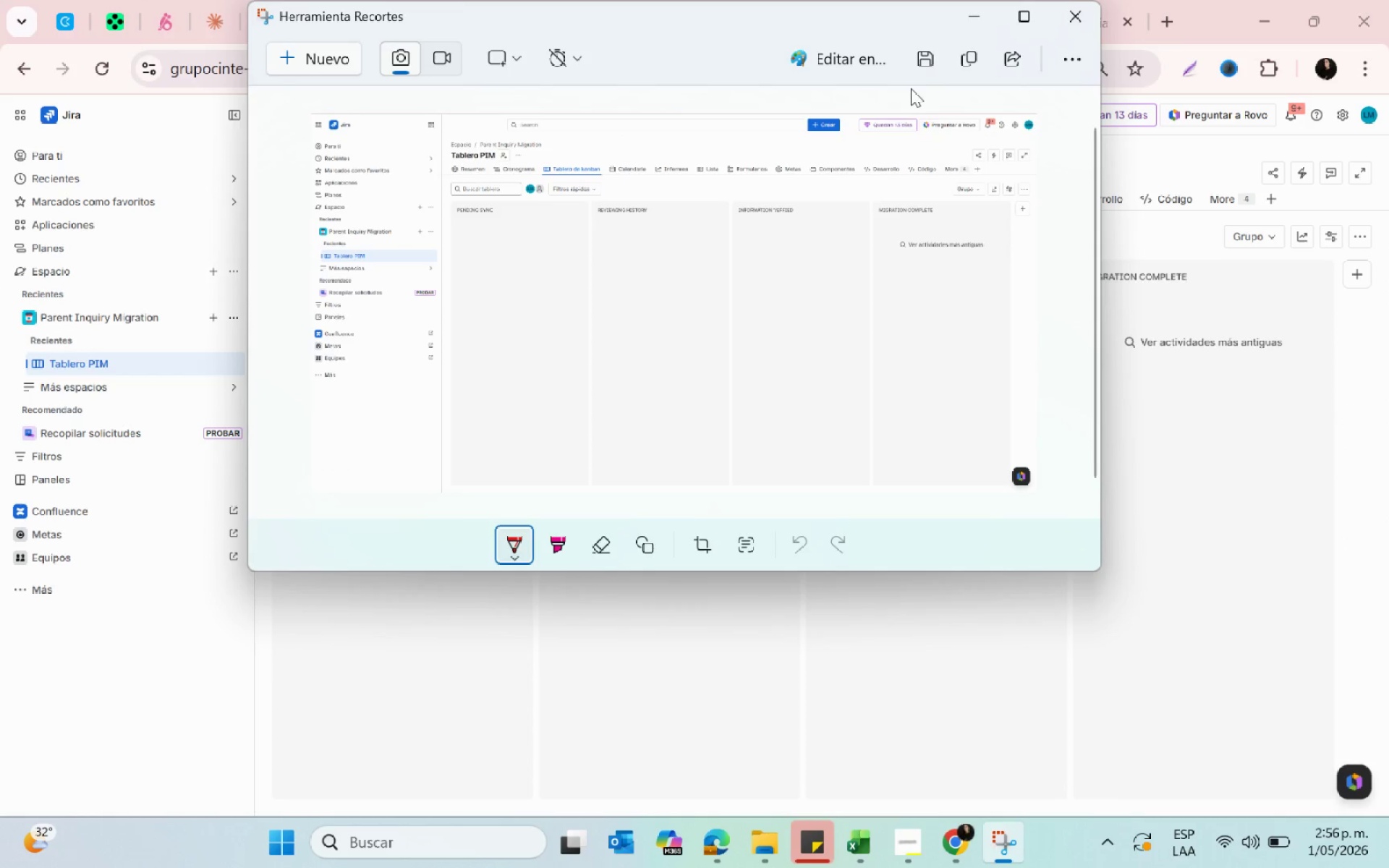 
left_click([922, 66])
 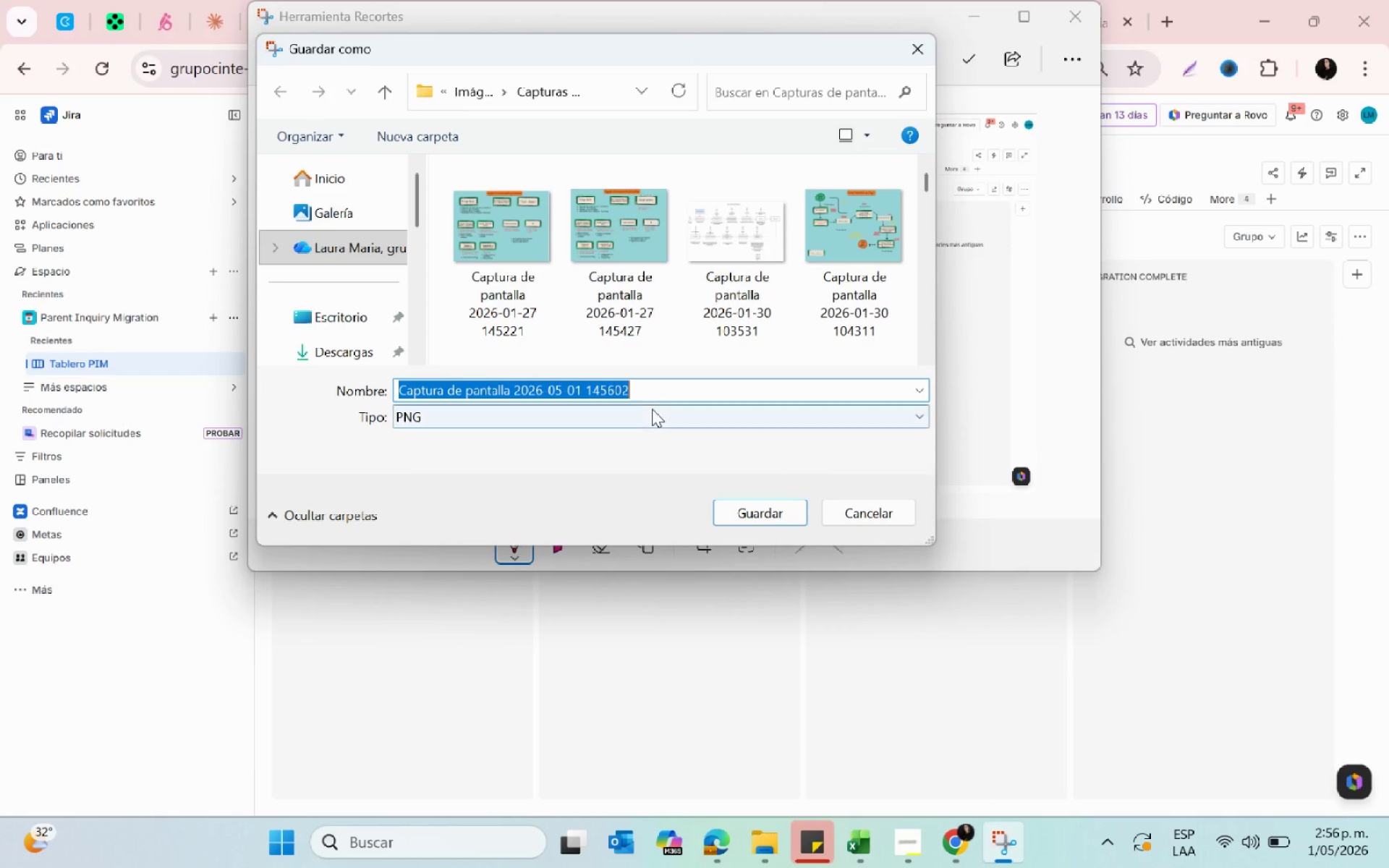 
scroll: coordinate [331, 297], scroll_direction: none, amount: 0.0
 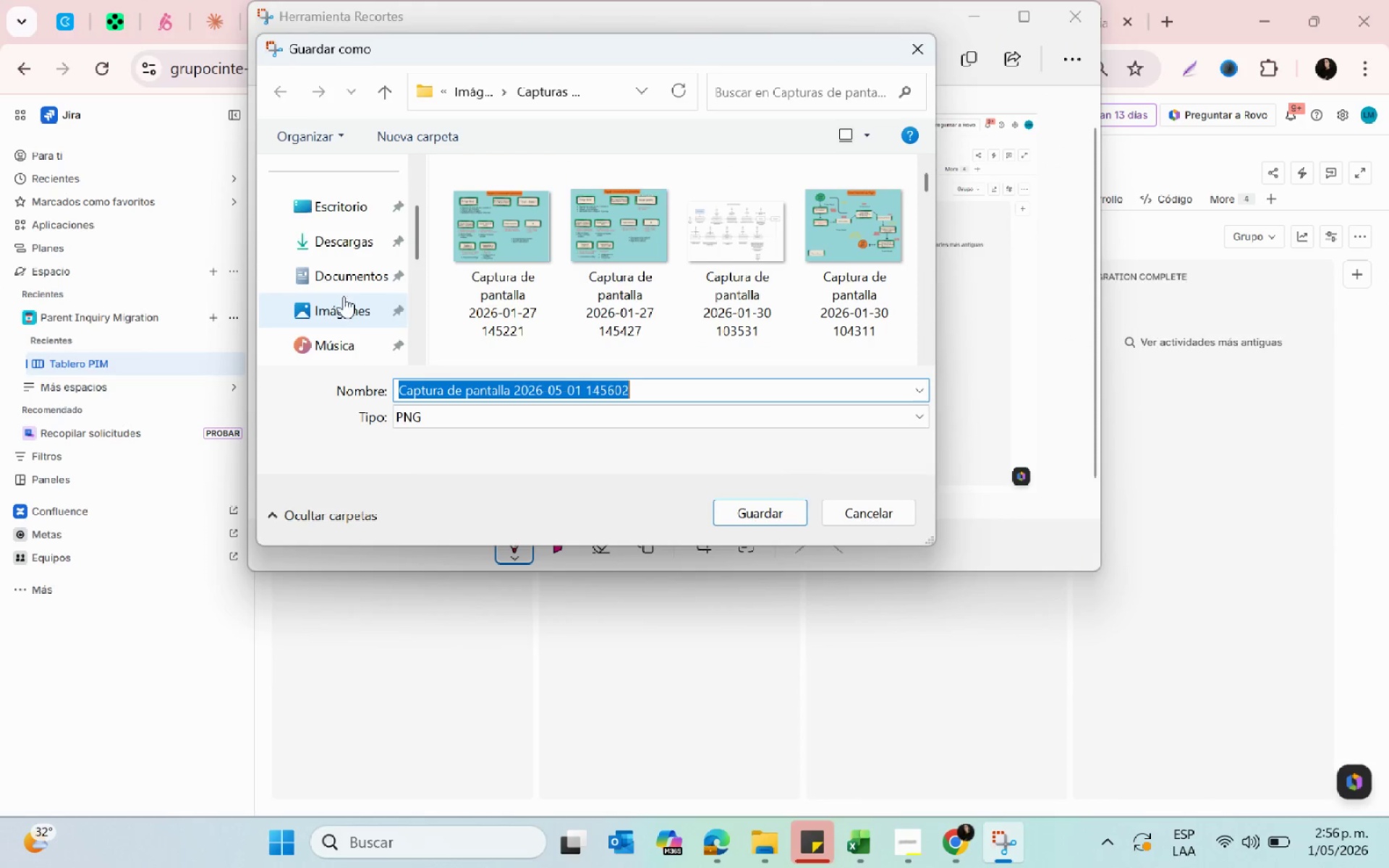 
left_click([344, 308])
 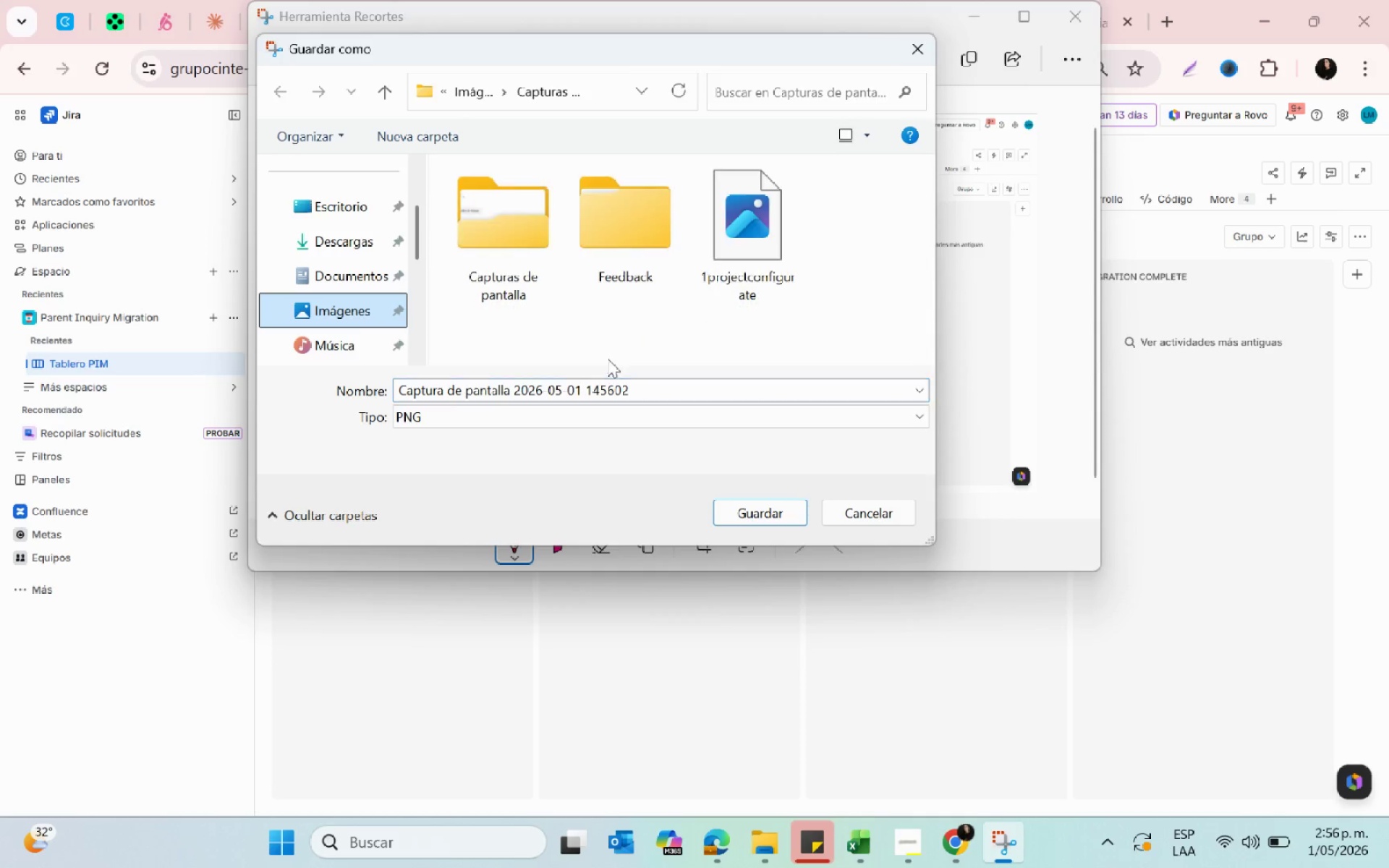 
scroll: coordinate [640, 366], scroll_direction: down, amount: 4.0
 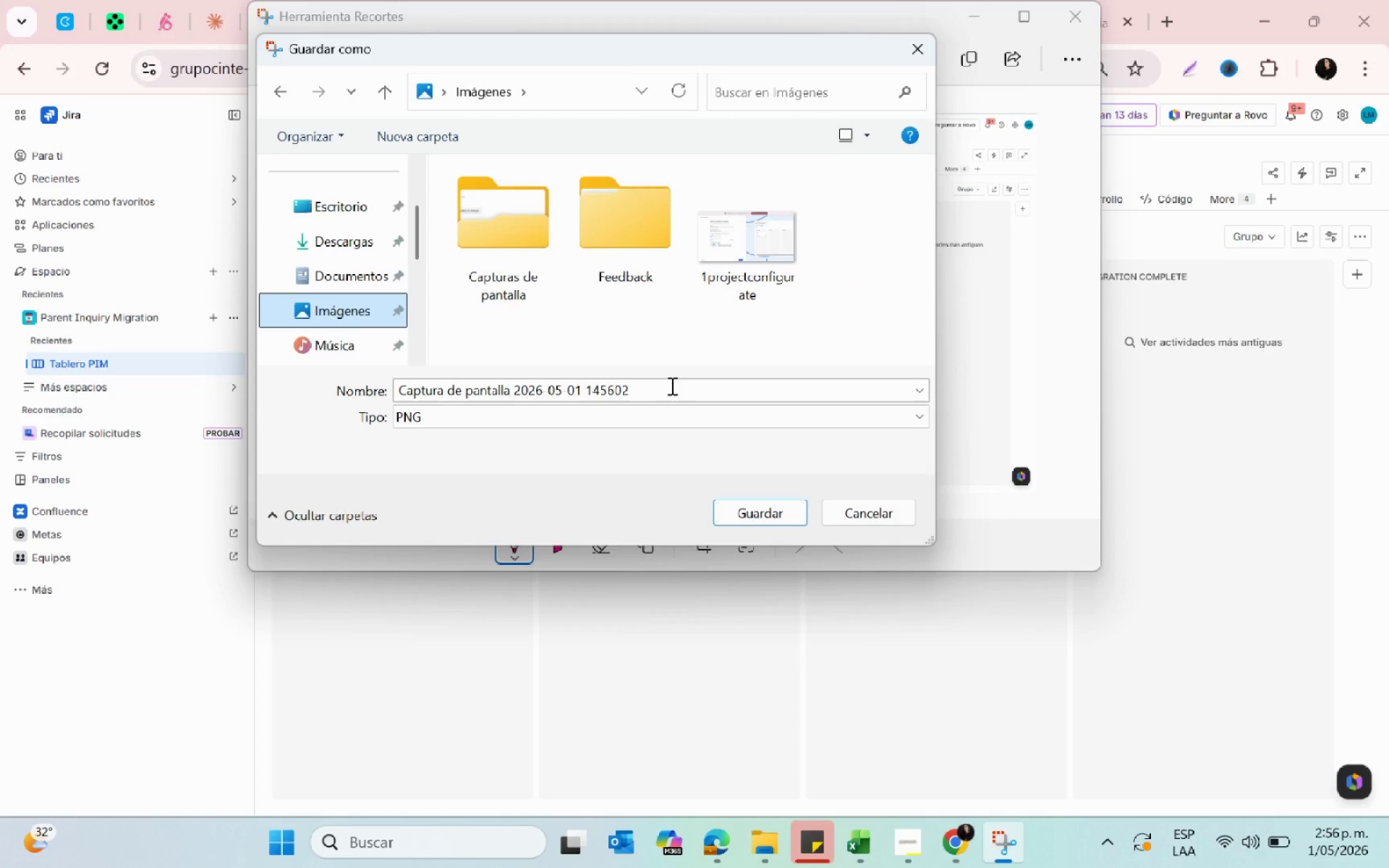 
left_click([671, 387])
 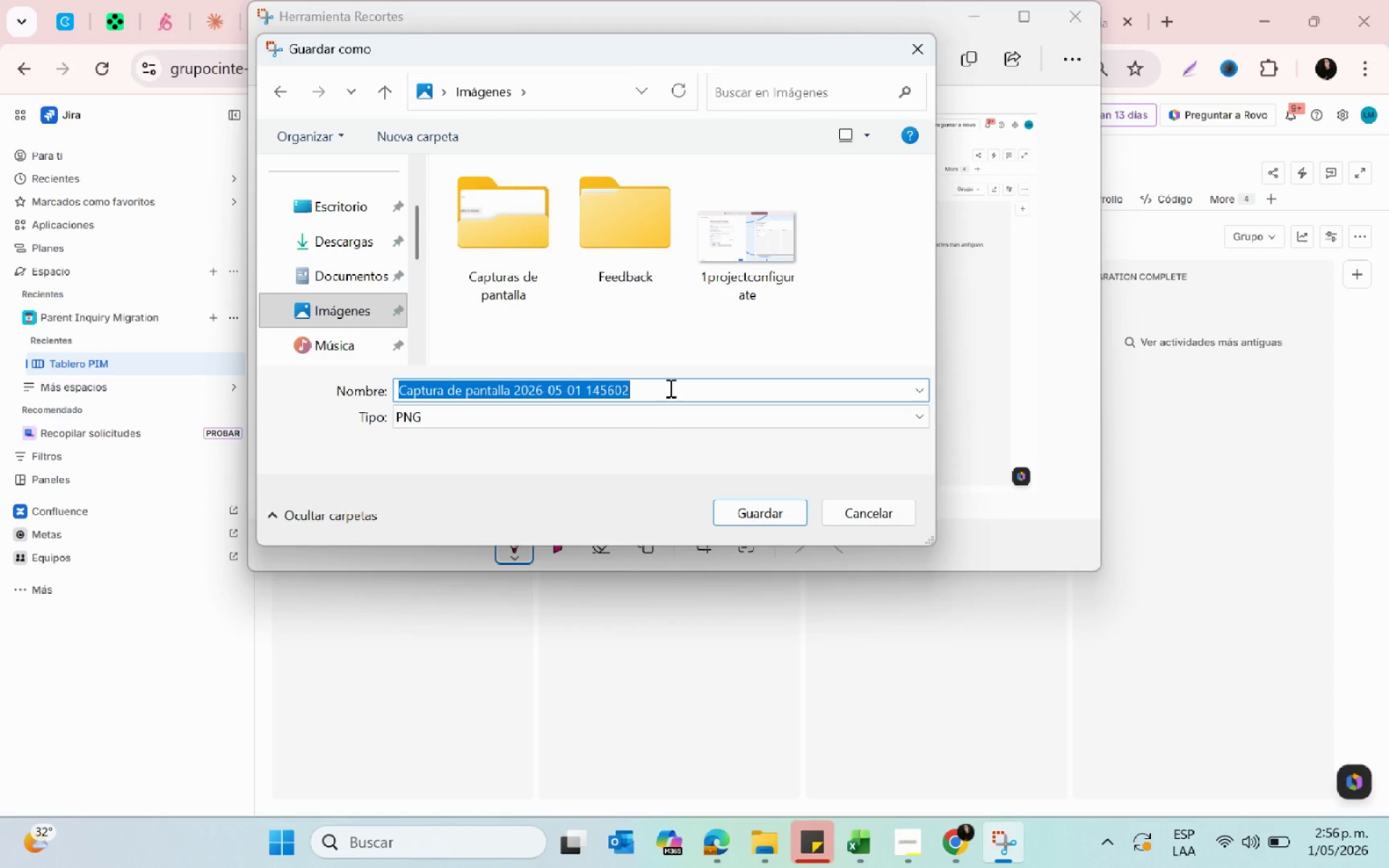 
type(boardBo)
key(Backspace)
key(Backspace)
key(Backspace)
key(Backspace)
type(Boar)
key(Backspace)
key(Backspace)
key(Backspace)
key(Backspace)
type(2Boardseg)
key(Backspace)
type(tting)
 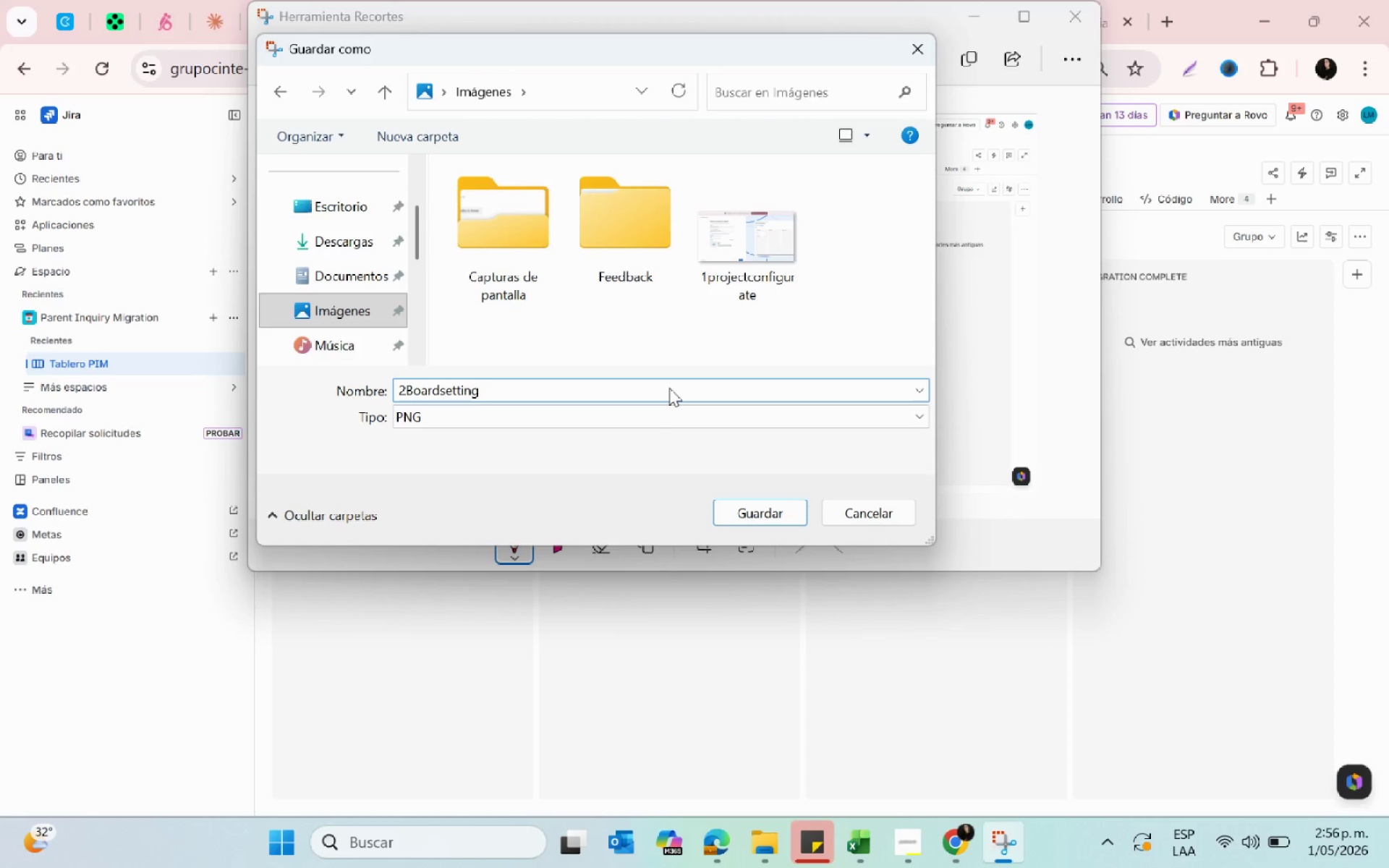 
key(Enter)
 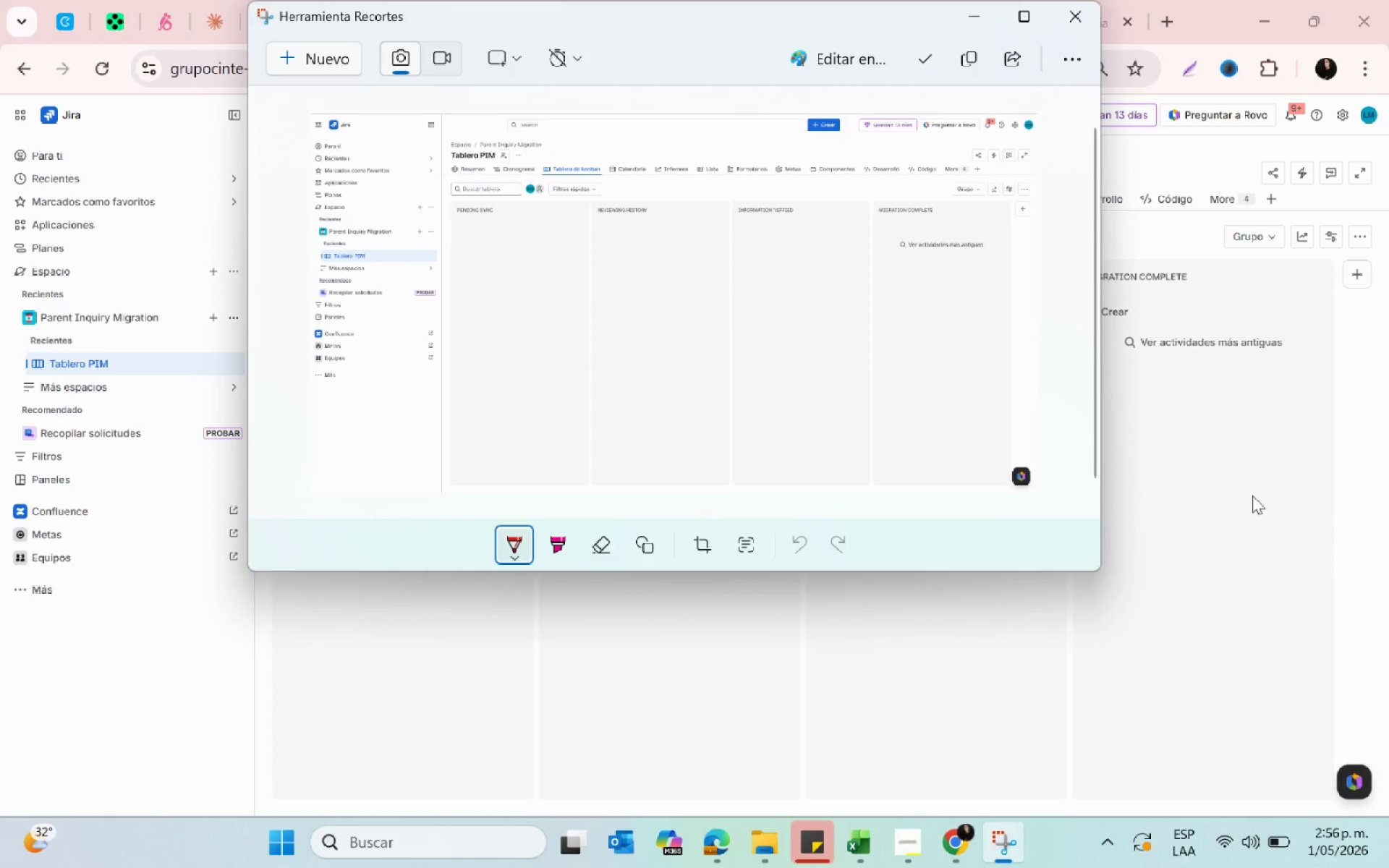 
left_click([1331, 471])
 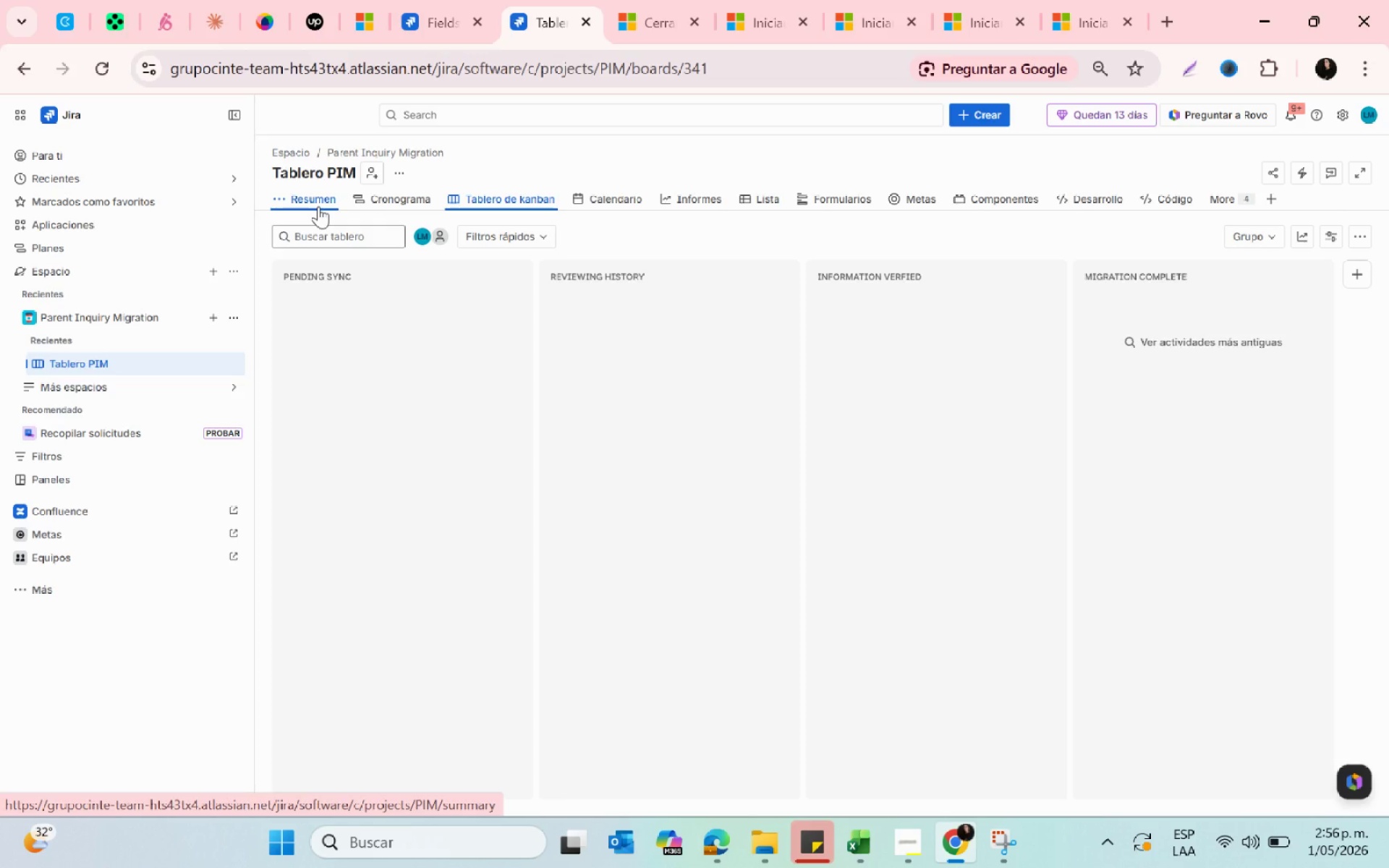 
wait(32.04)
 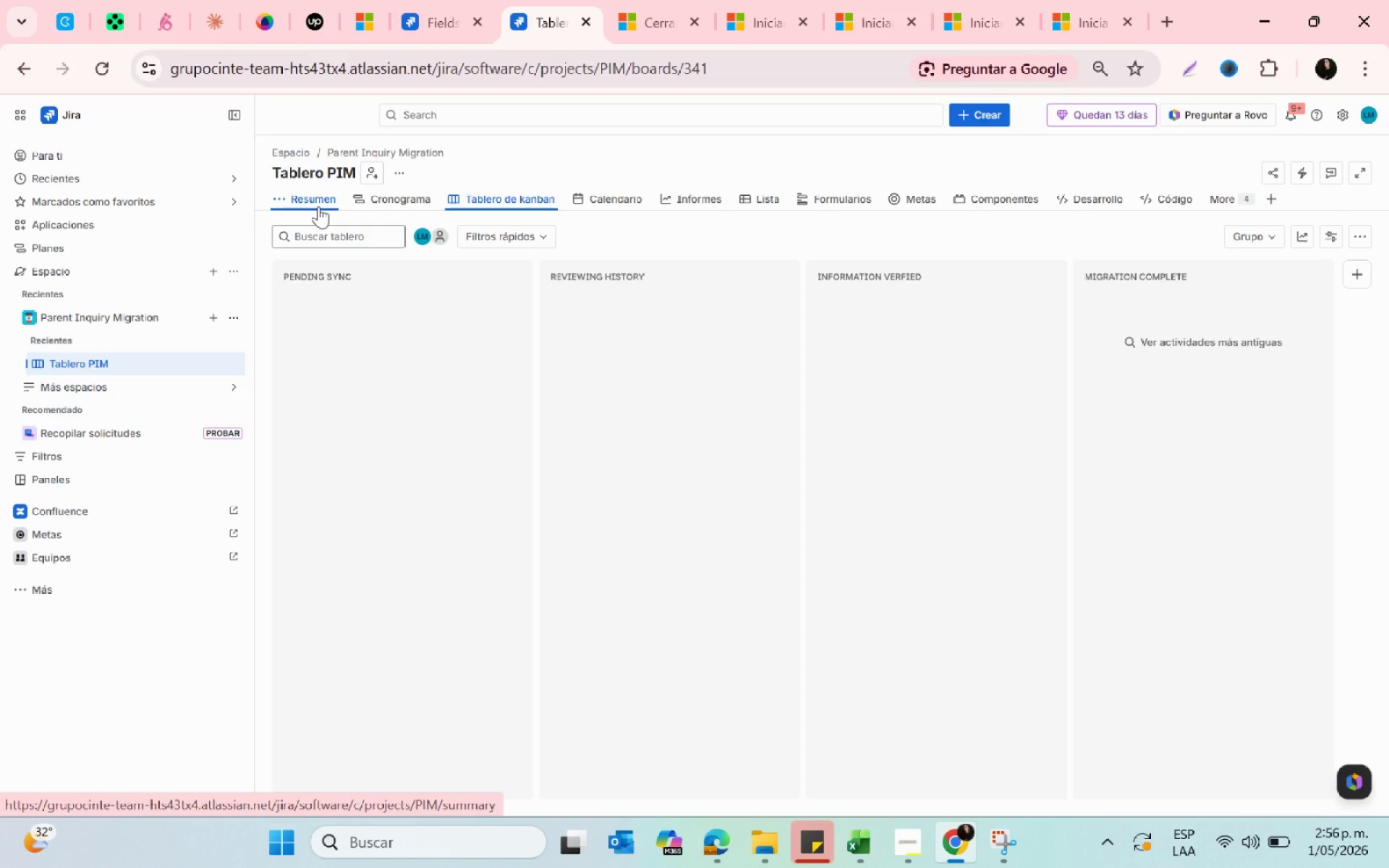 
mouse_move([1325, 111])
 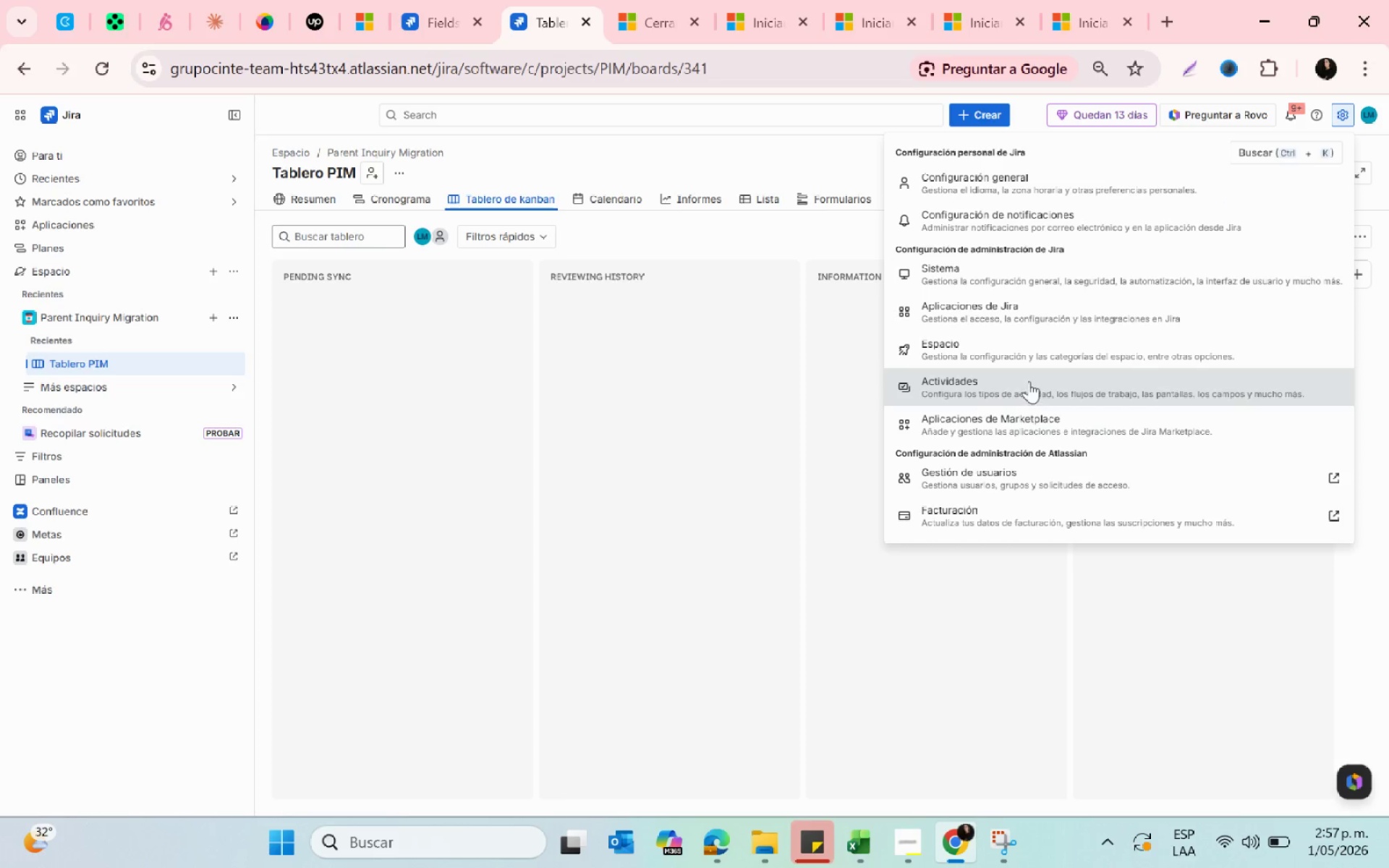 
left_click_drag(start_coordinate=[943, 375], to_coordinate=[941, 371])
 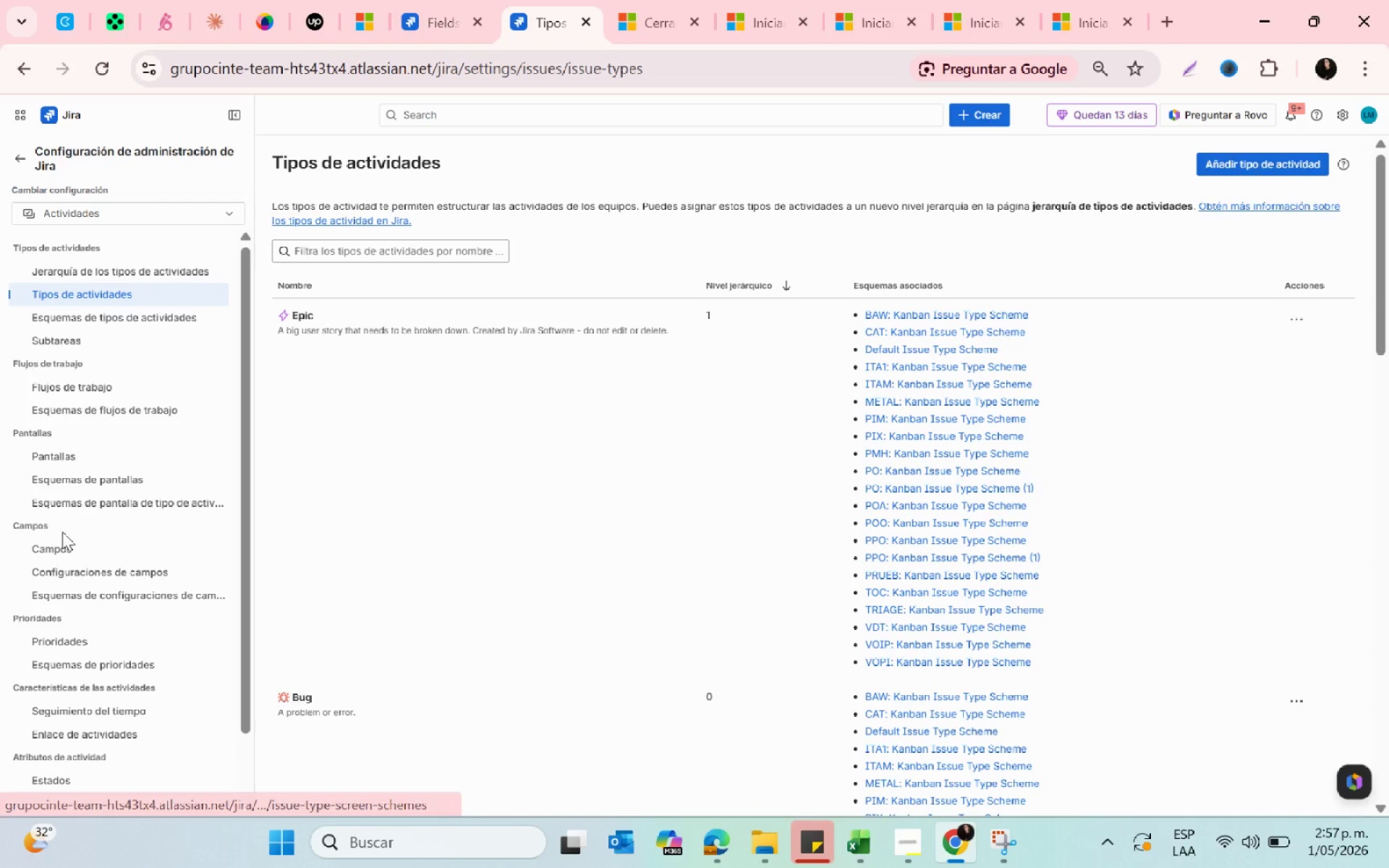 
wait(6.66)
 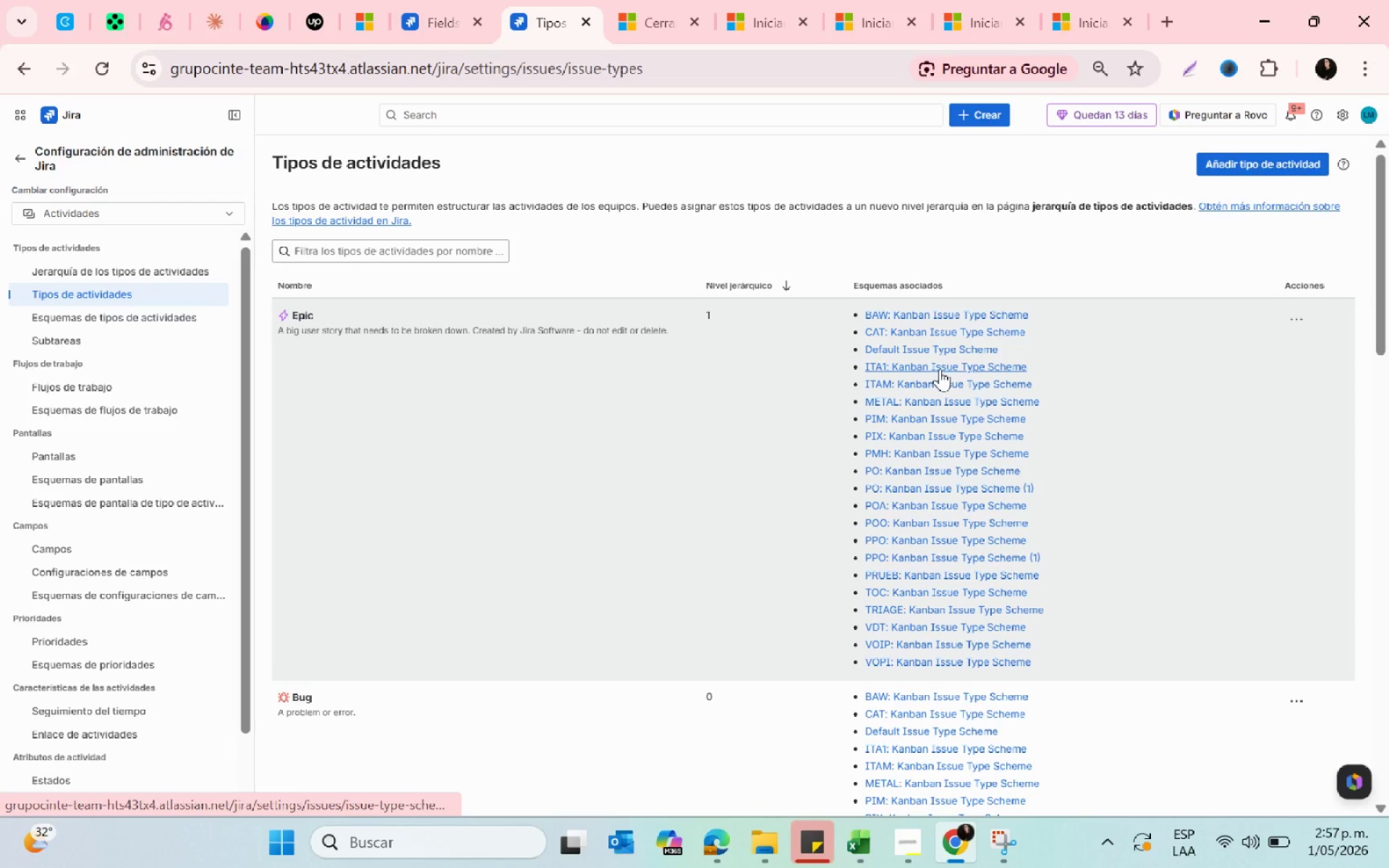 
left_click([54, 545])
 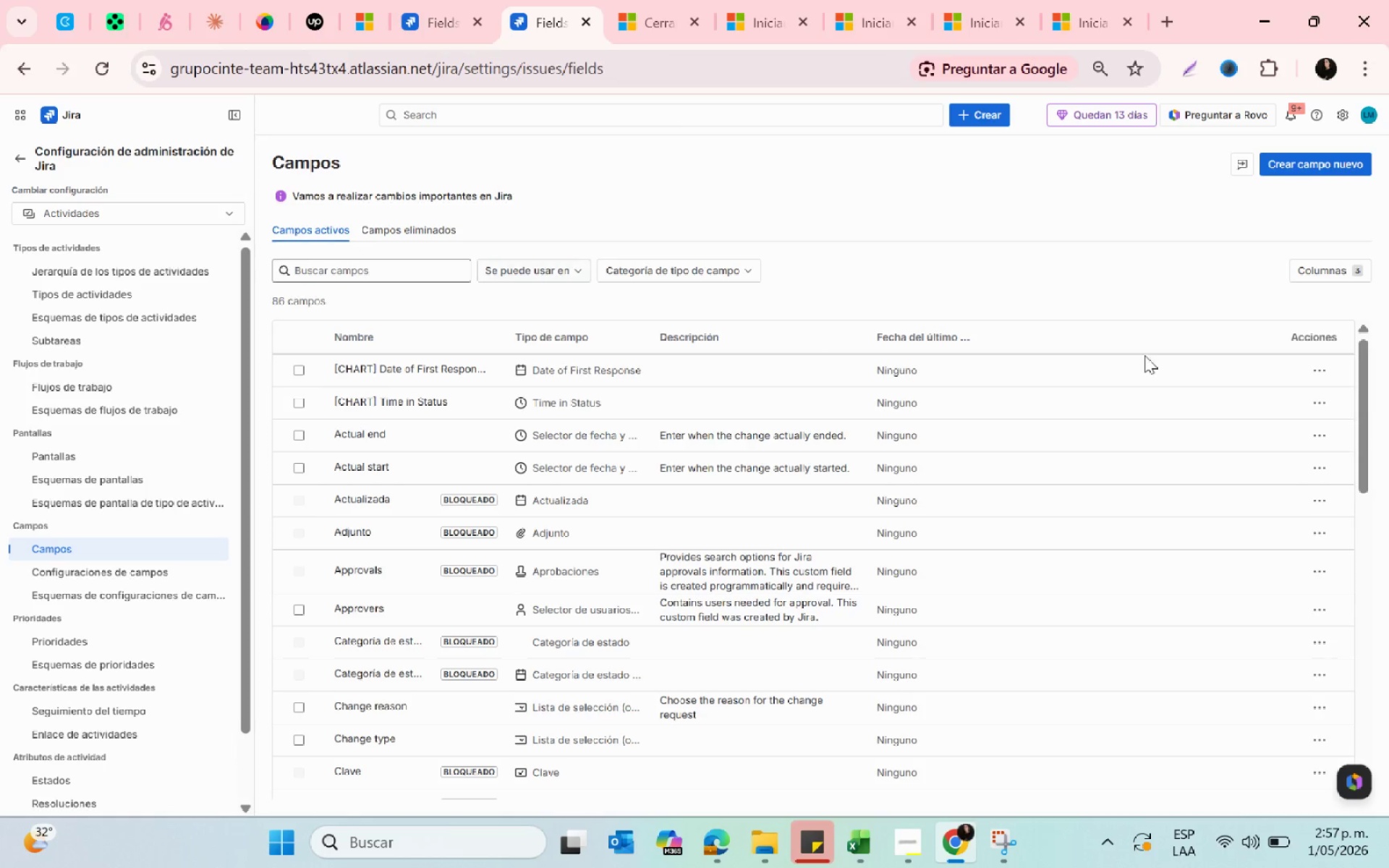 
wait(10.76)
 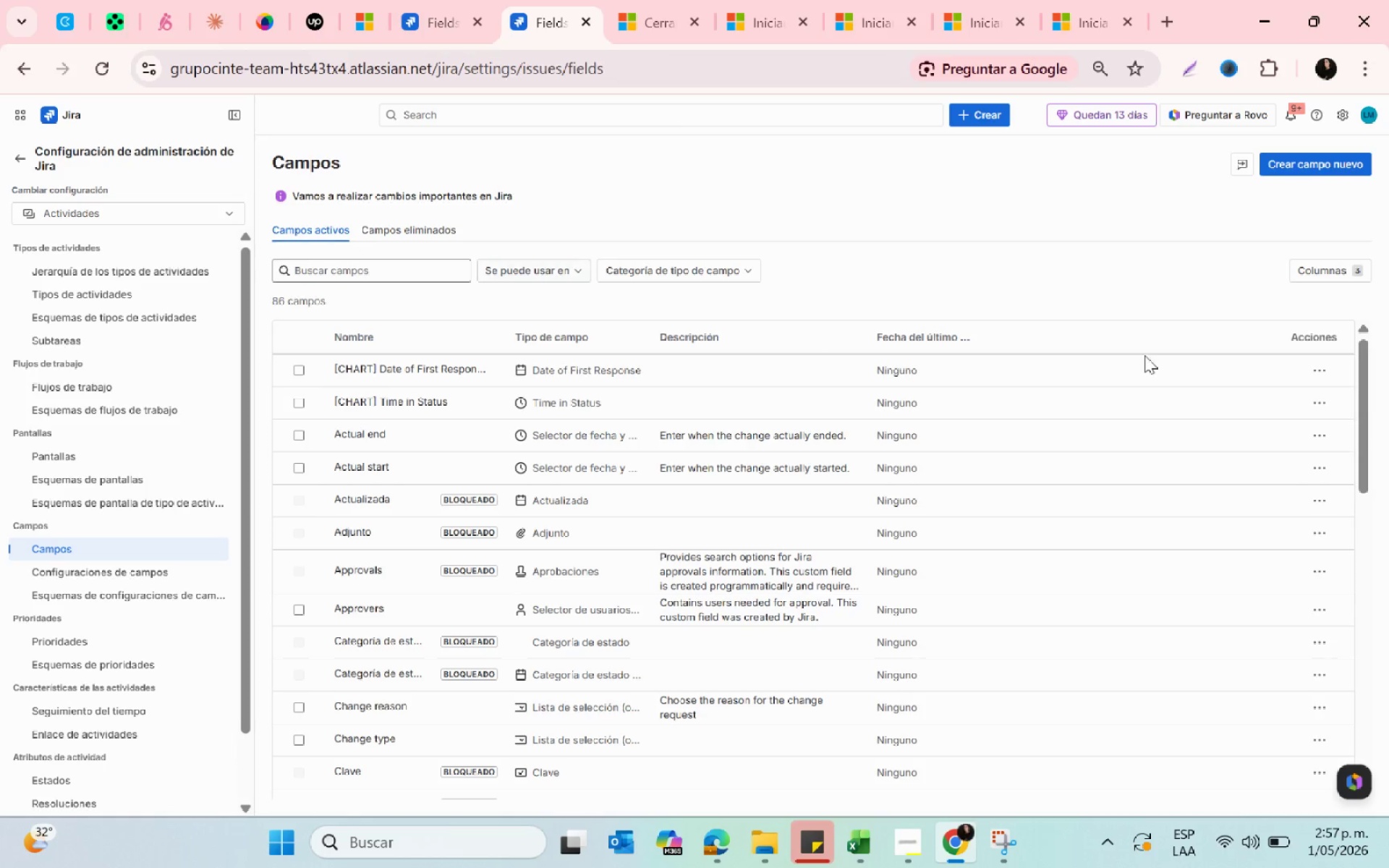 
left_click([1341, 169])
 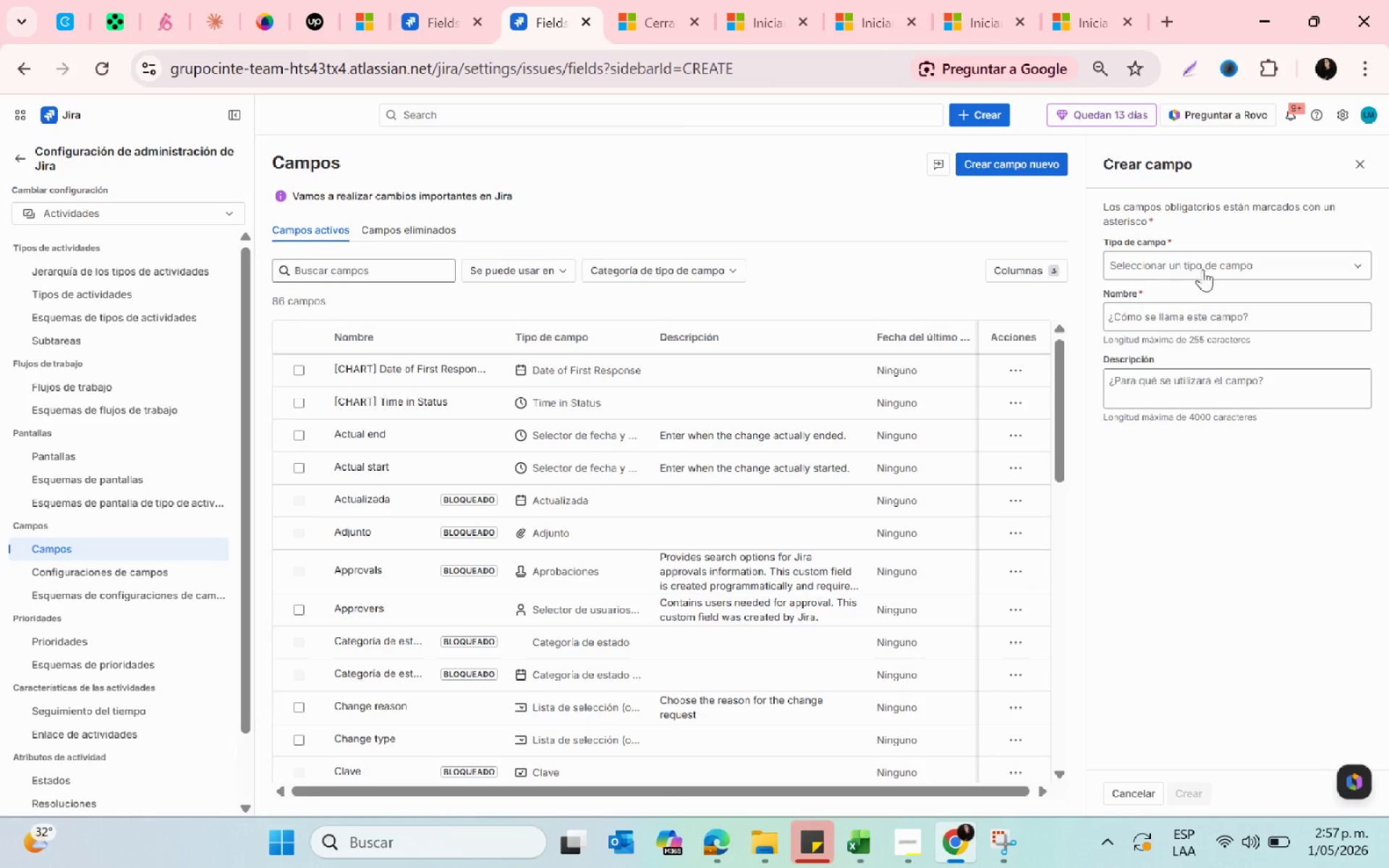 
left_click([1204, 260])
 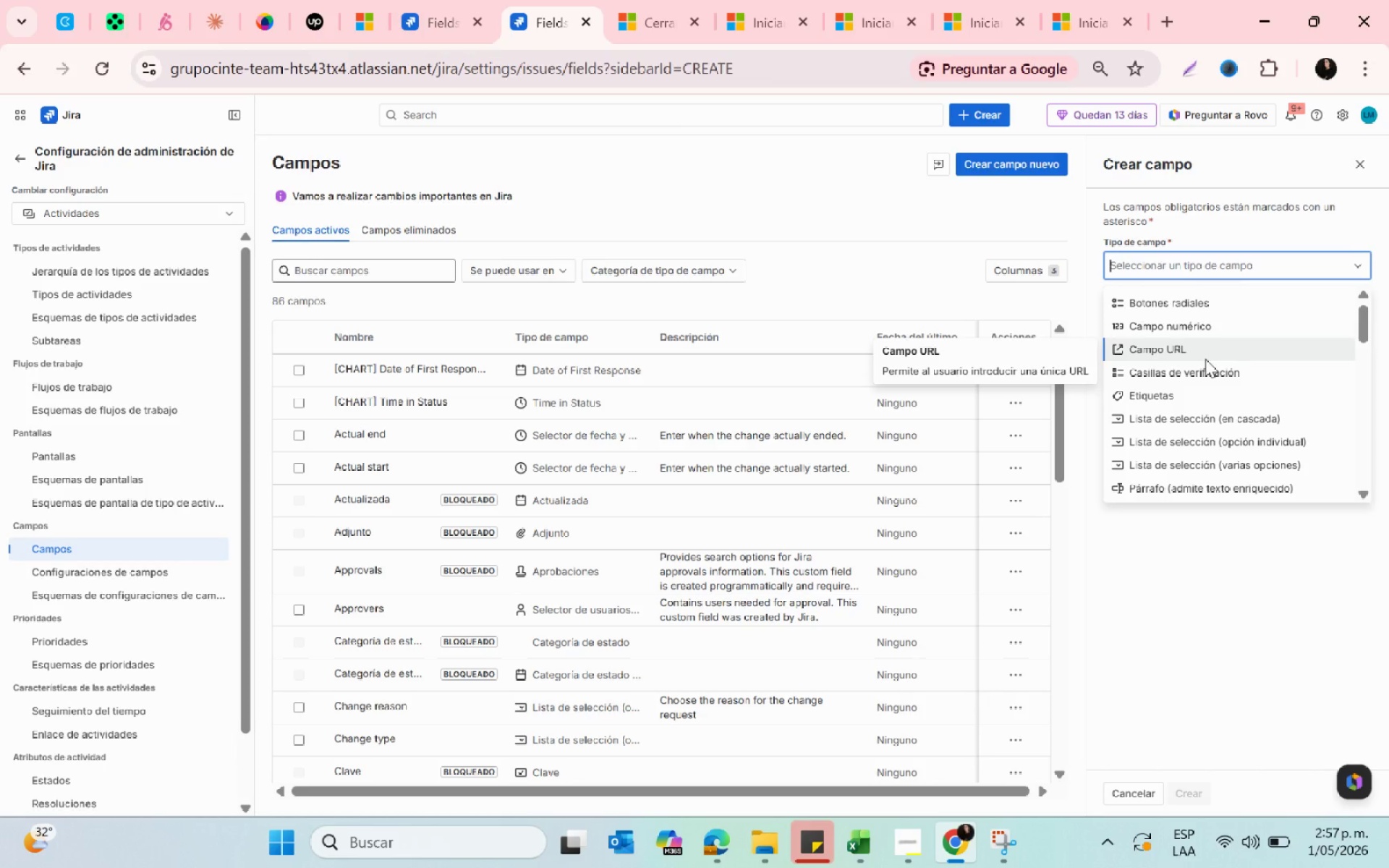 
wait(7.03)
 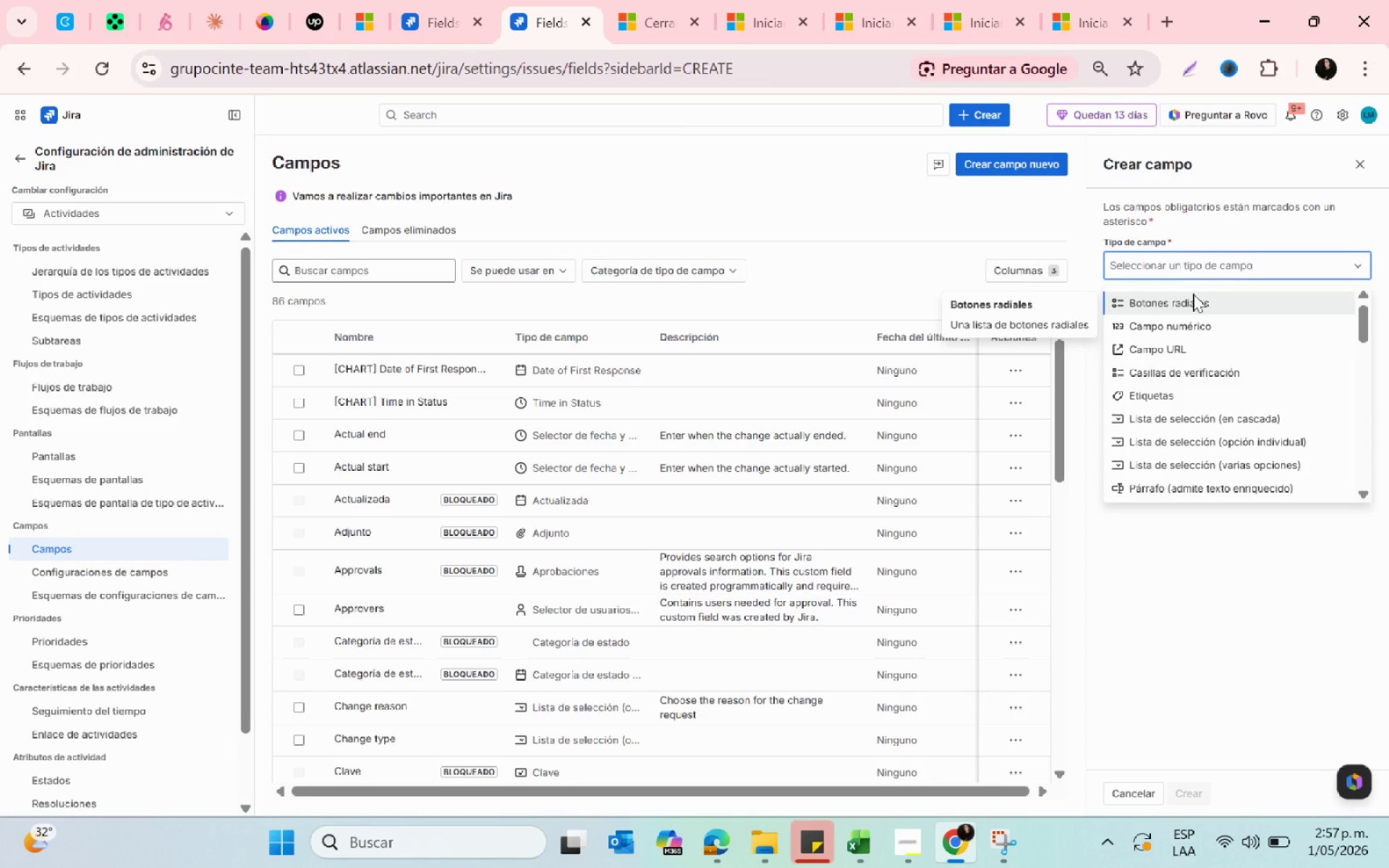 
scroll: coordinate [1212, 414], scroll_direction: down, amount: 3.0
 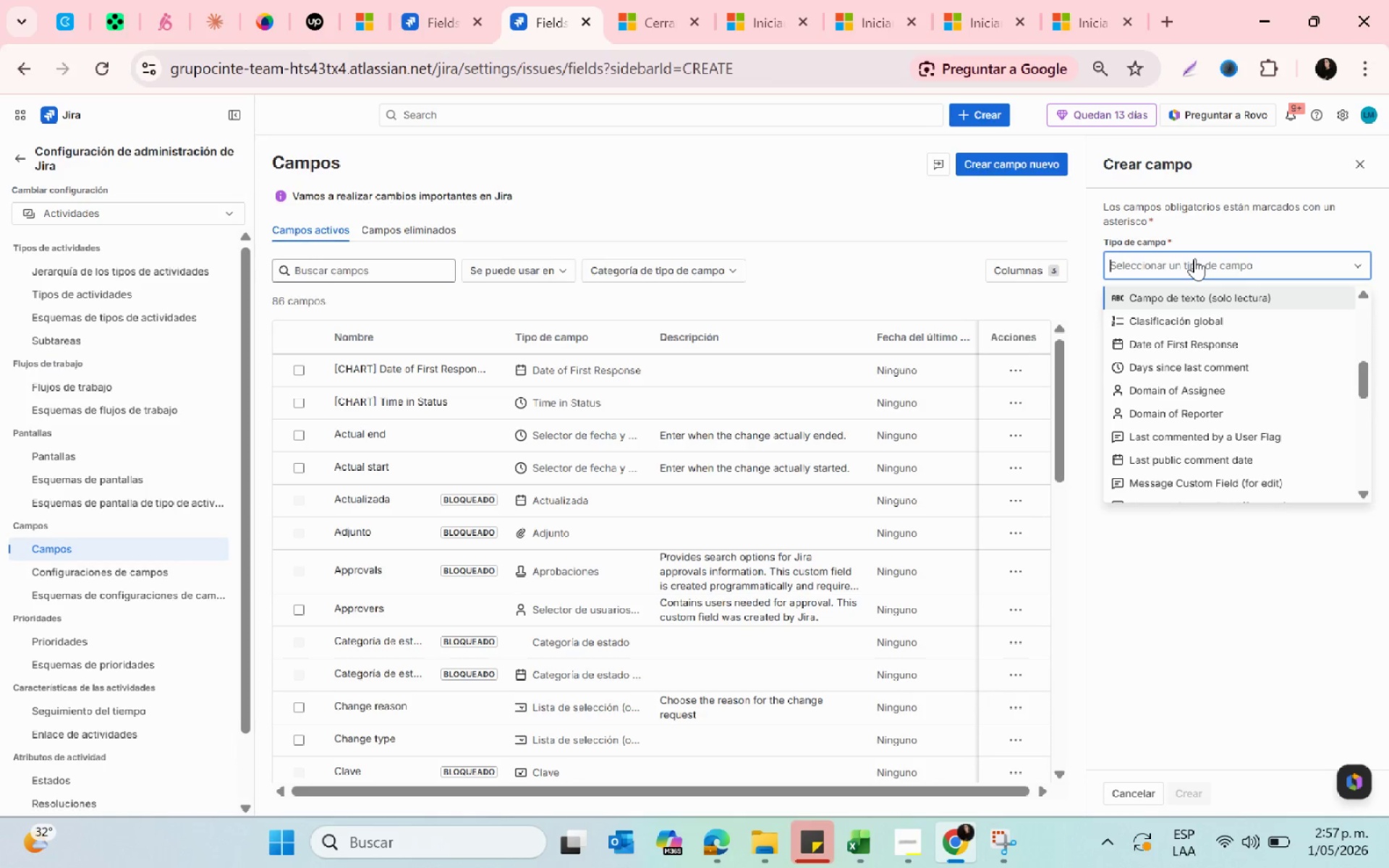 
type(shi)
key(Backspace)
type(or)
key(Backspace)
key(Backspace)
key(Backspace)
key(Backspace)
key(Backspace)
type(tex)
 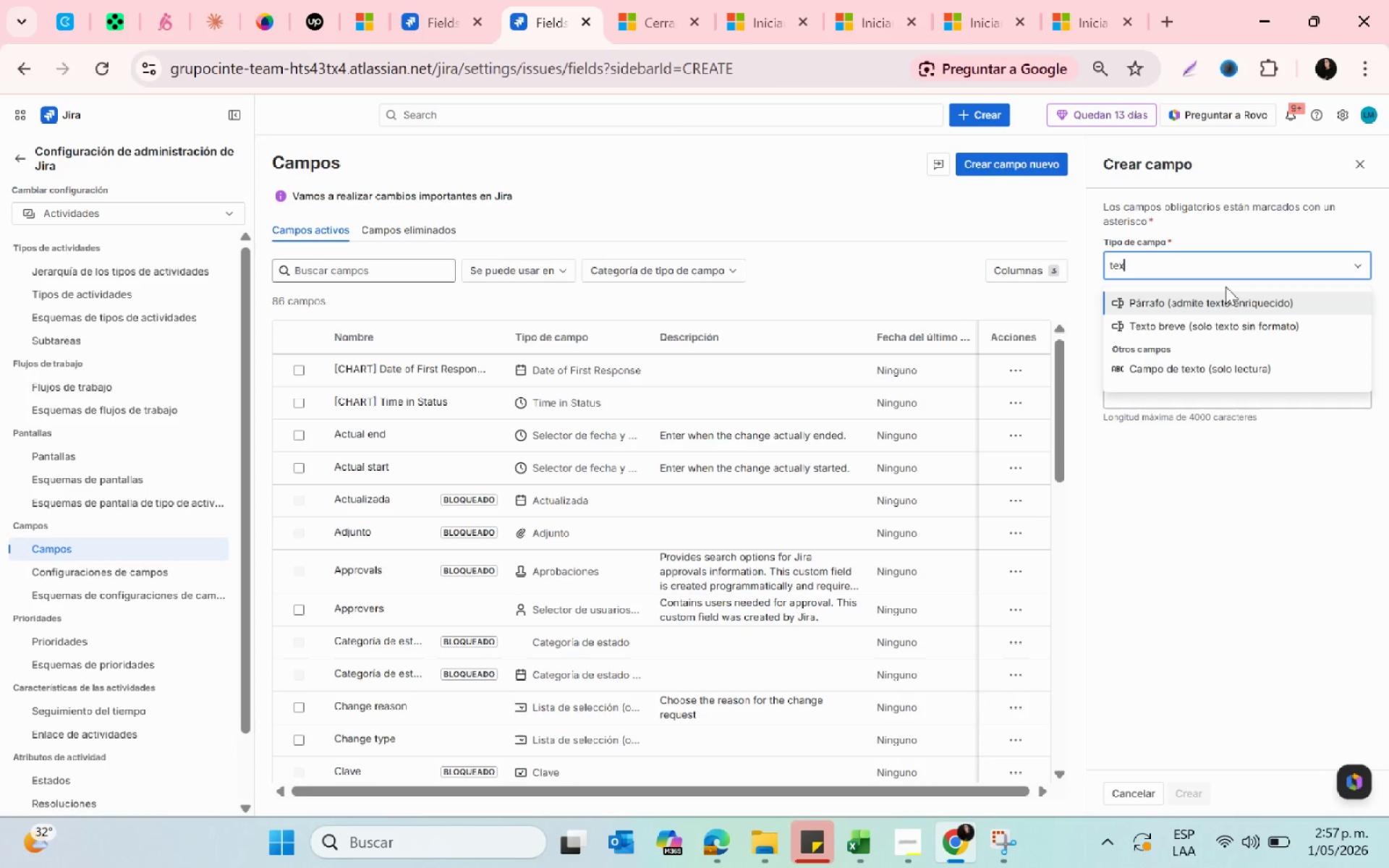 
left_click([1197, 321])
 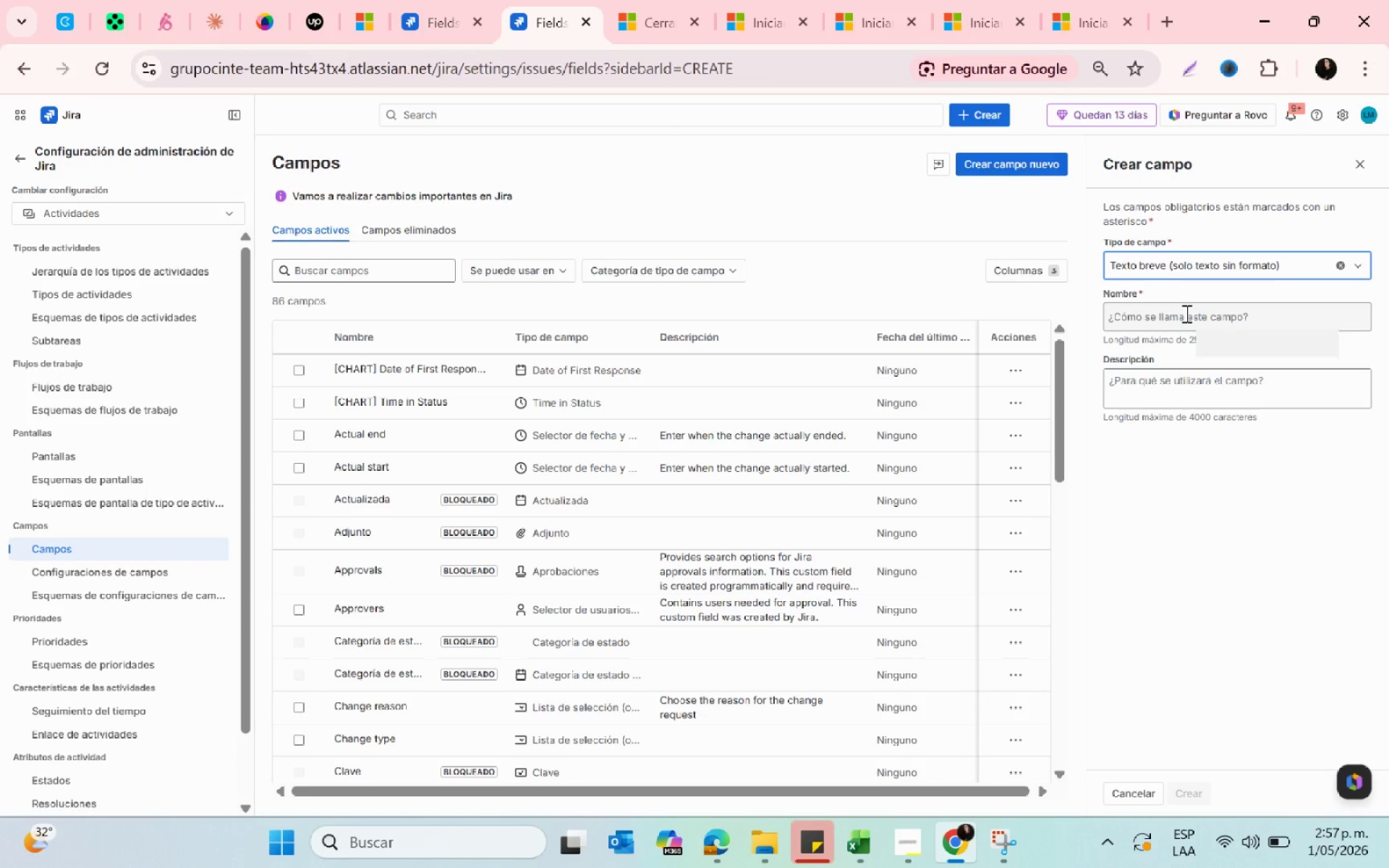 
left_click([1185, 313])
 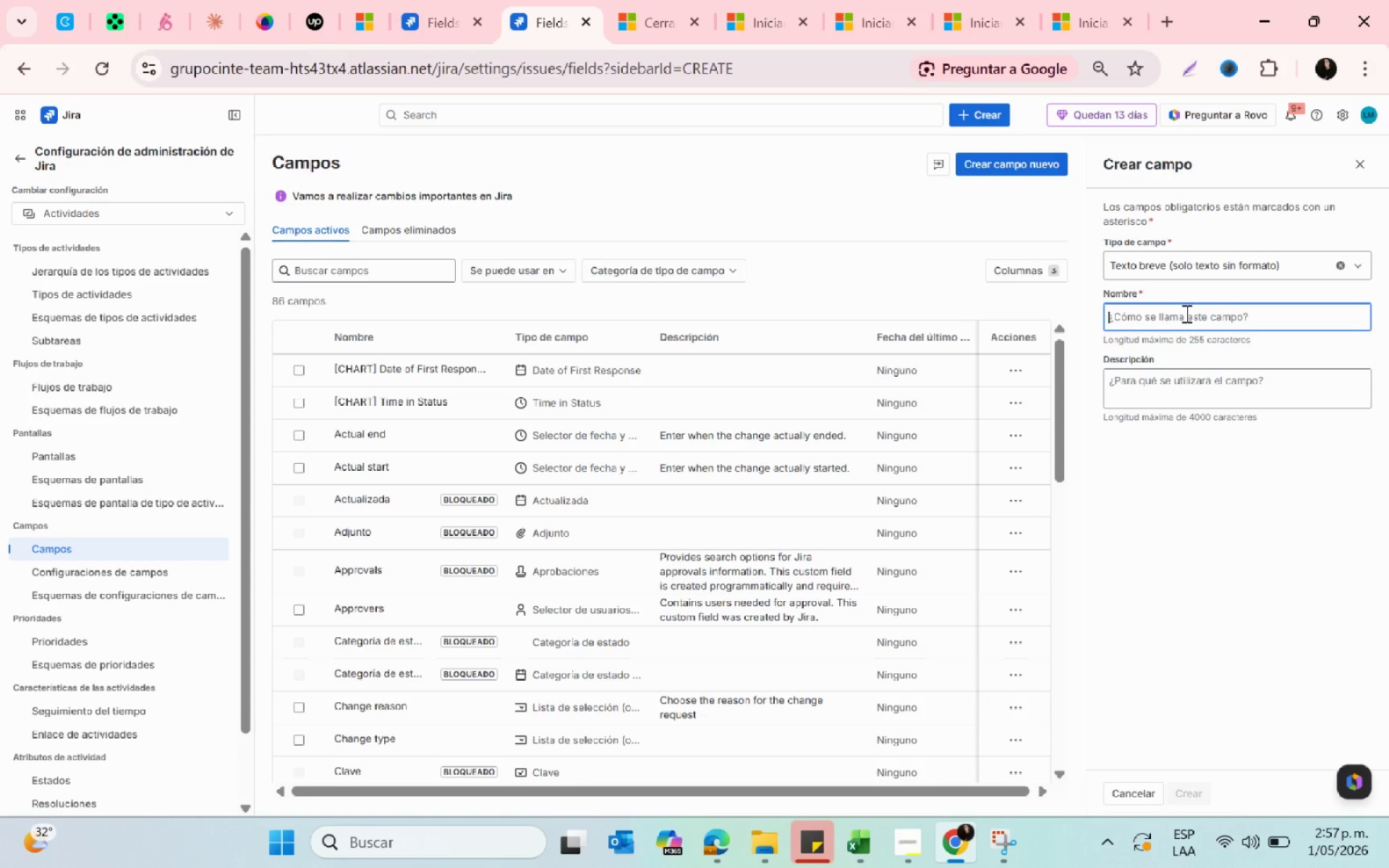 
type(Shyk)
key(Backspace)
type(l)
 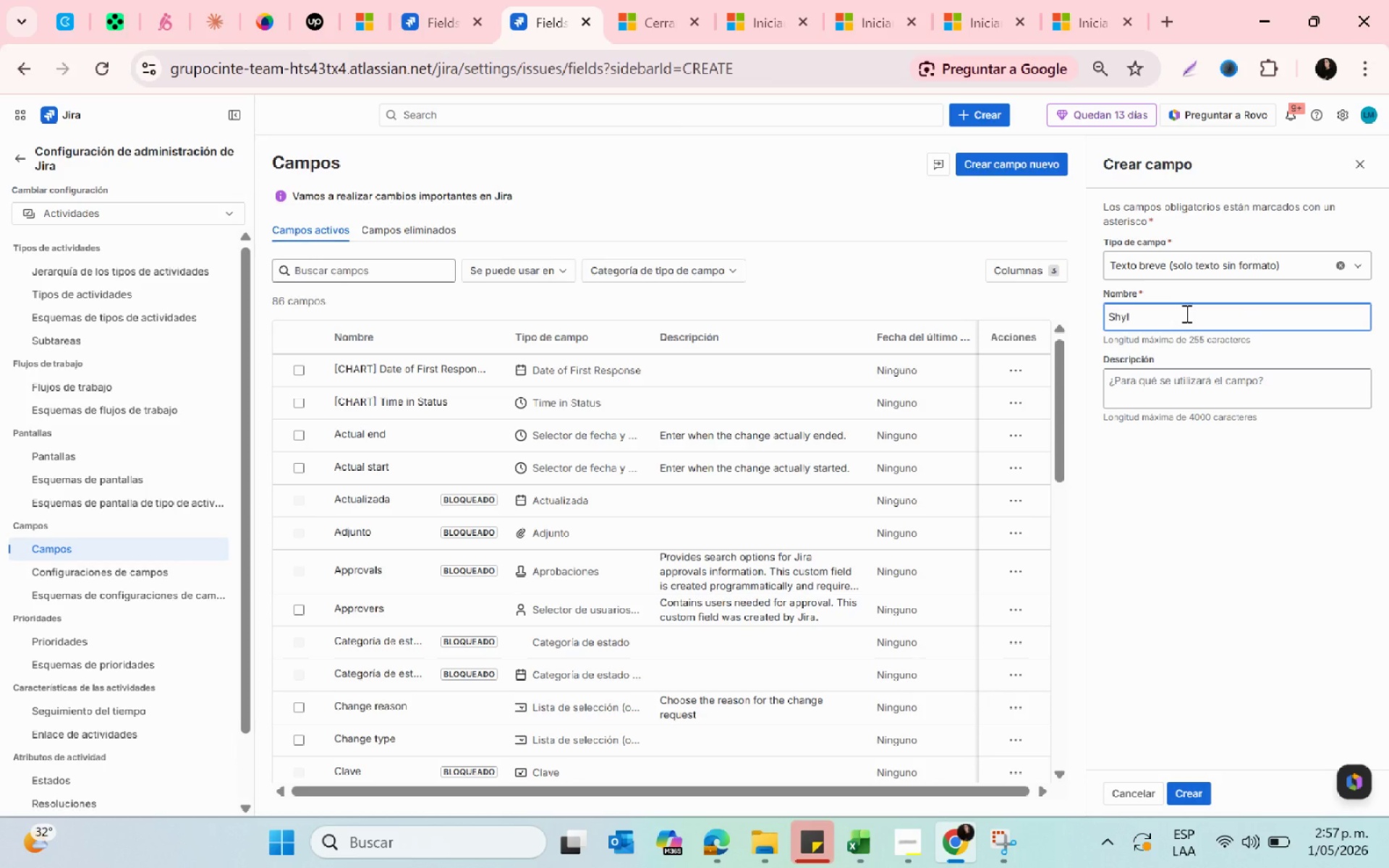 
wait(5.25)
 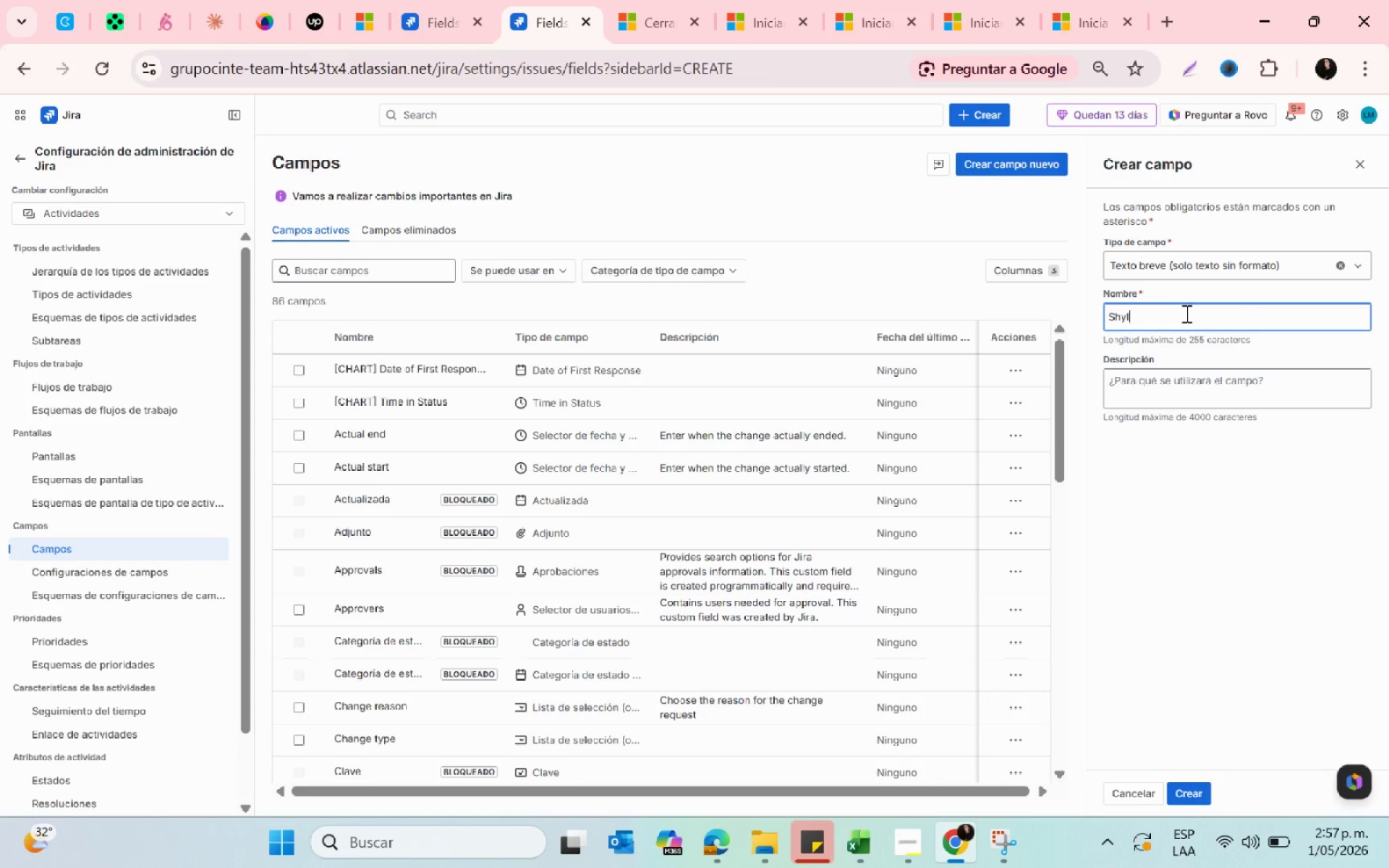 
key(Backspace)
key(Backspace)
key(Backspace)
key(Backspace)
type(Chyk)
key(Backspace)
type(l)
key(Backspace)
key(Backspace)
type(il )
key(Backspace)
type(ld name)
key(Backspace)
key(Backspace)
key(Backspace)
key(Backspace)
type(Name)
 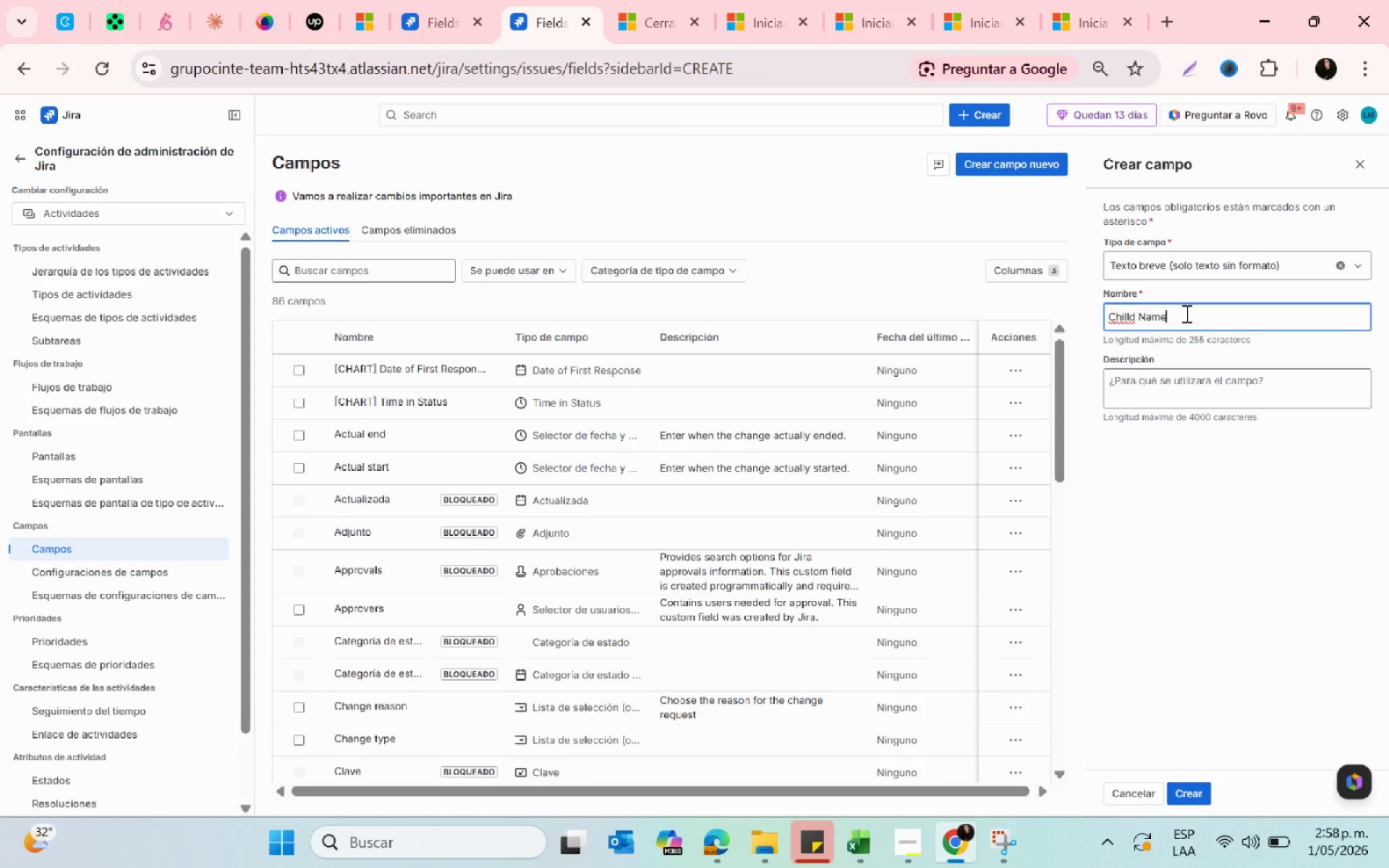 
key(ArrowLeft)
 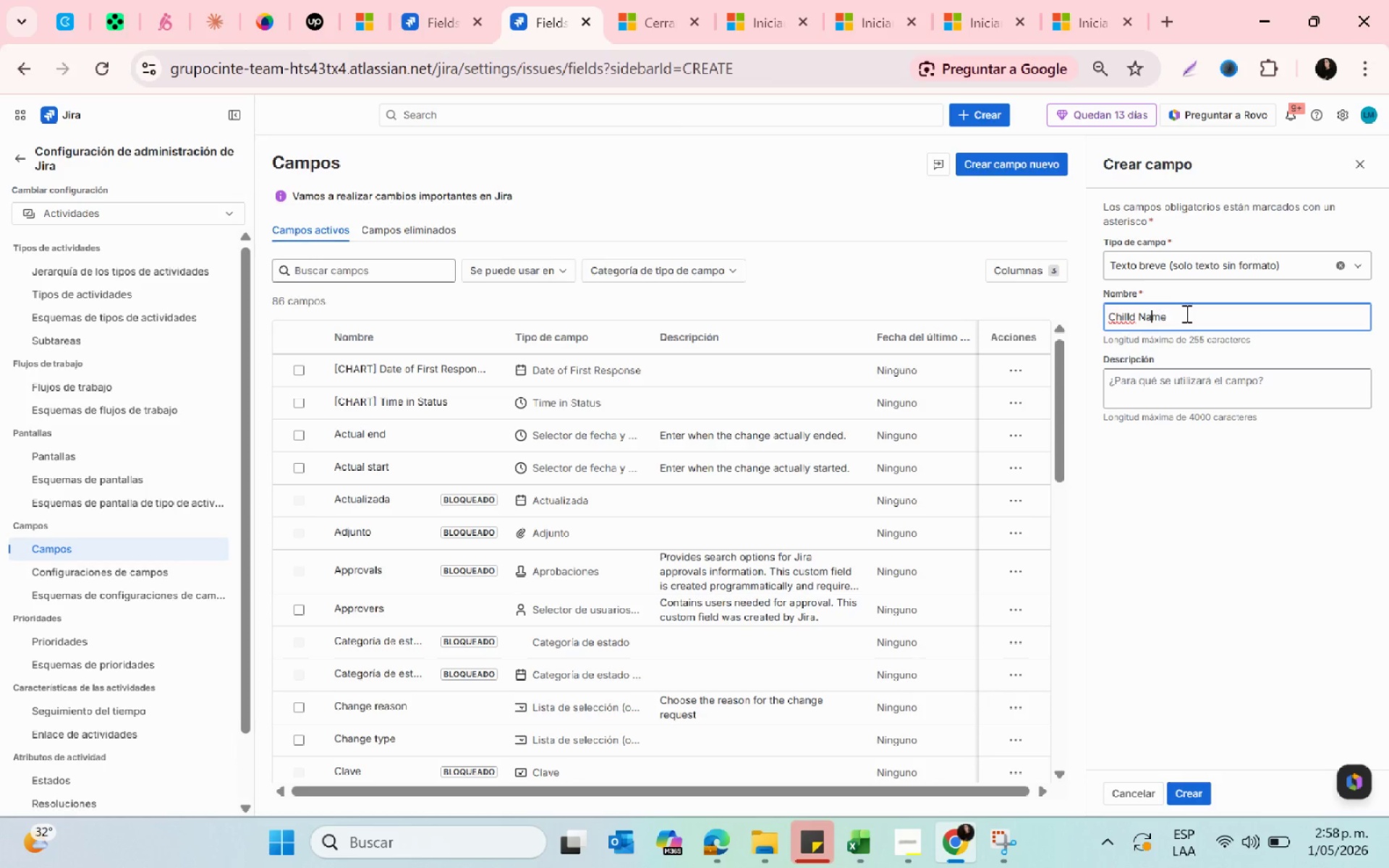 
hold_key(key=ArrowLeft, duration=0.38)
 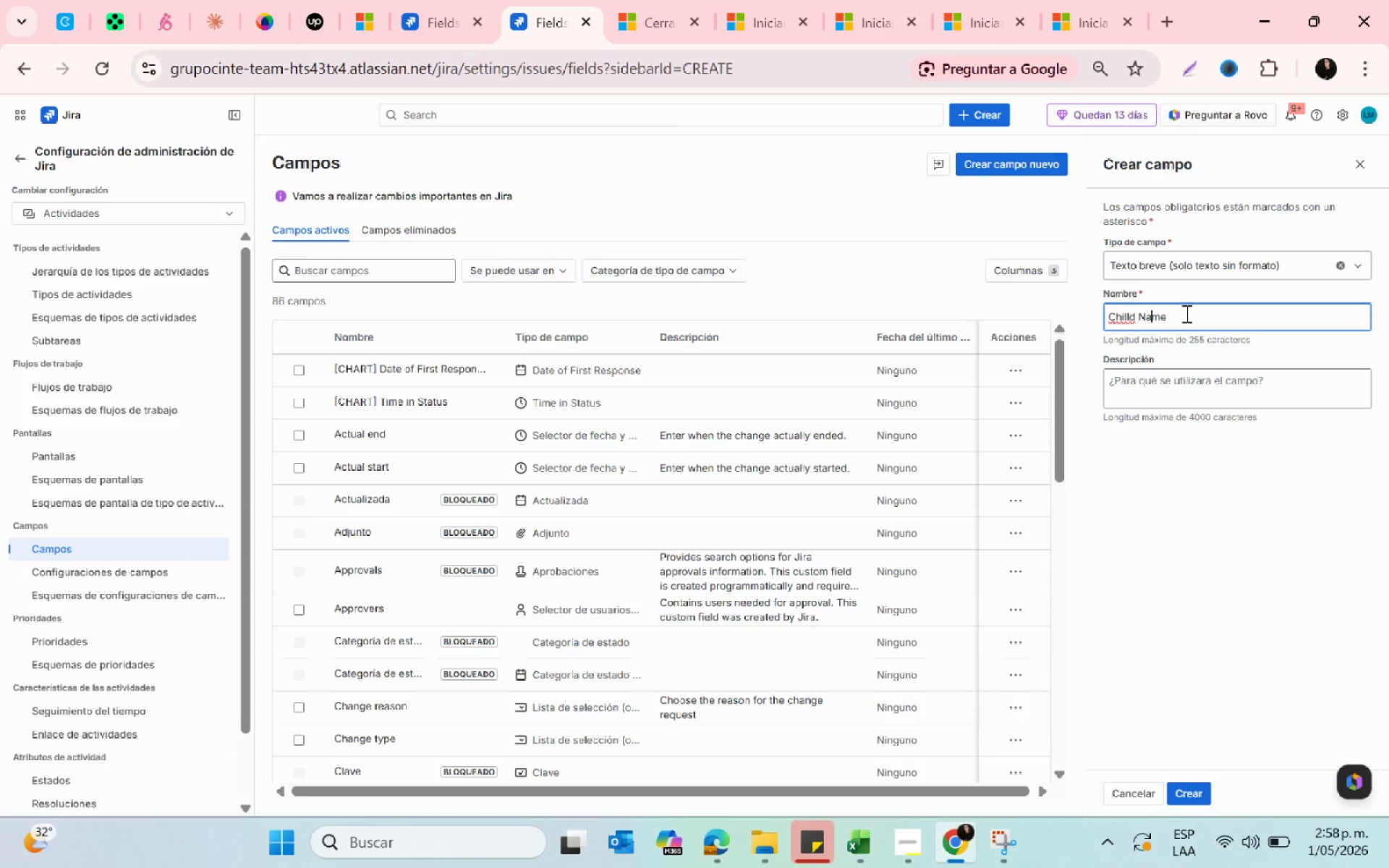 
key(ArrowRight)
 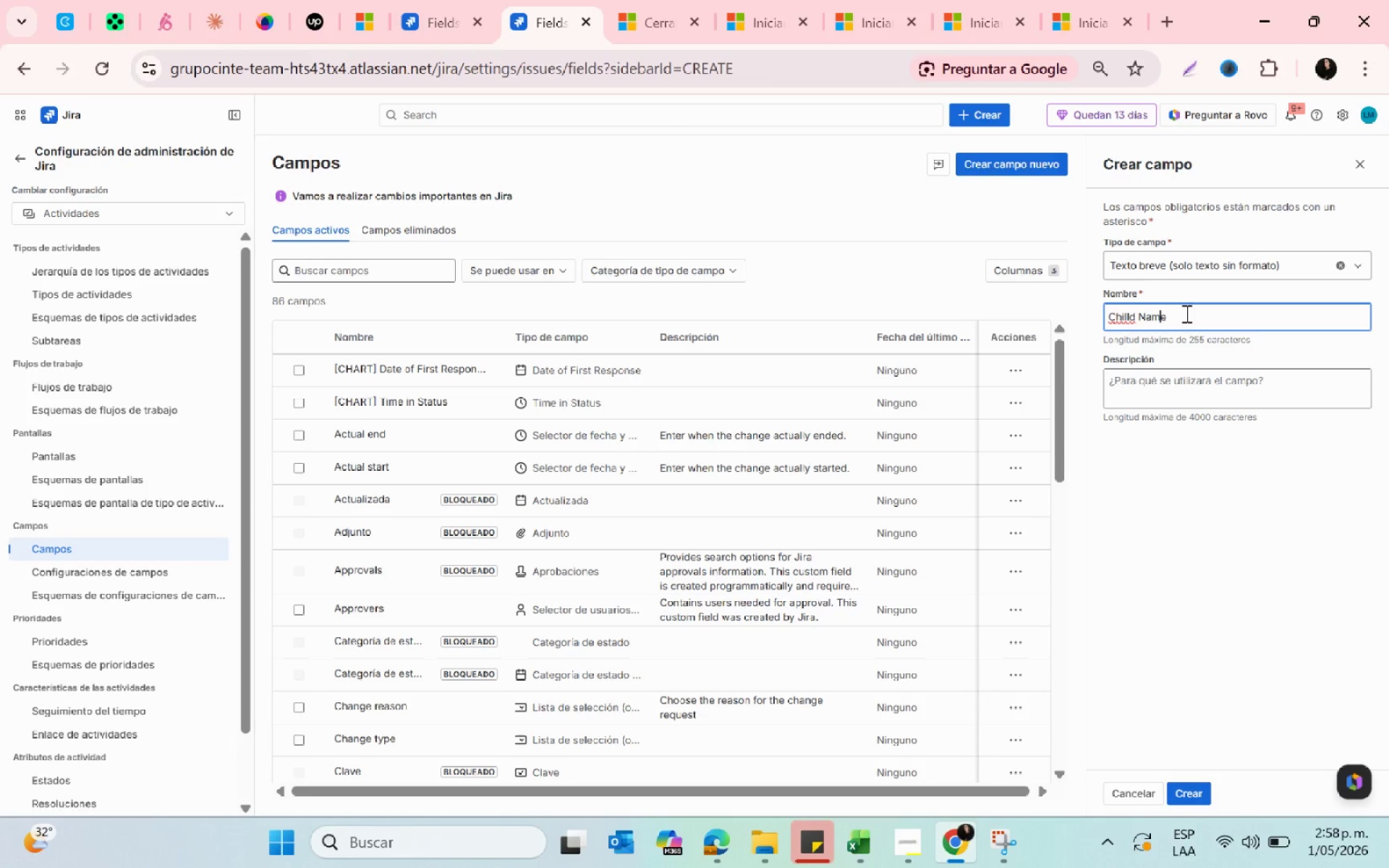 
key(ArrowRight)
 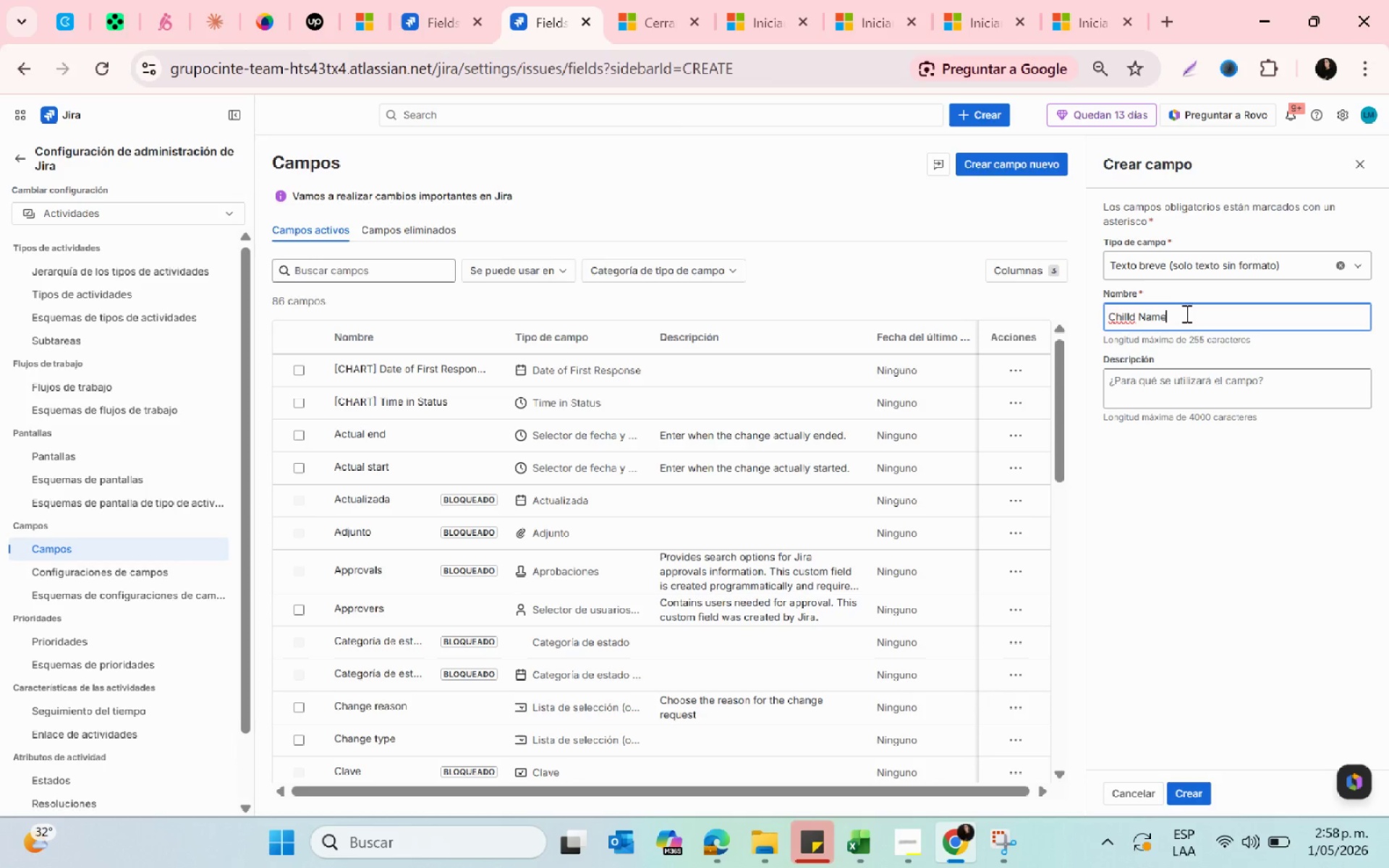 
key(ArrowRight)
 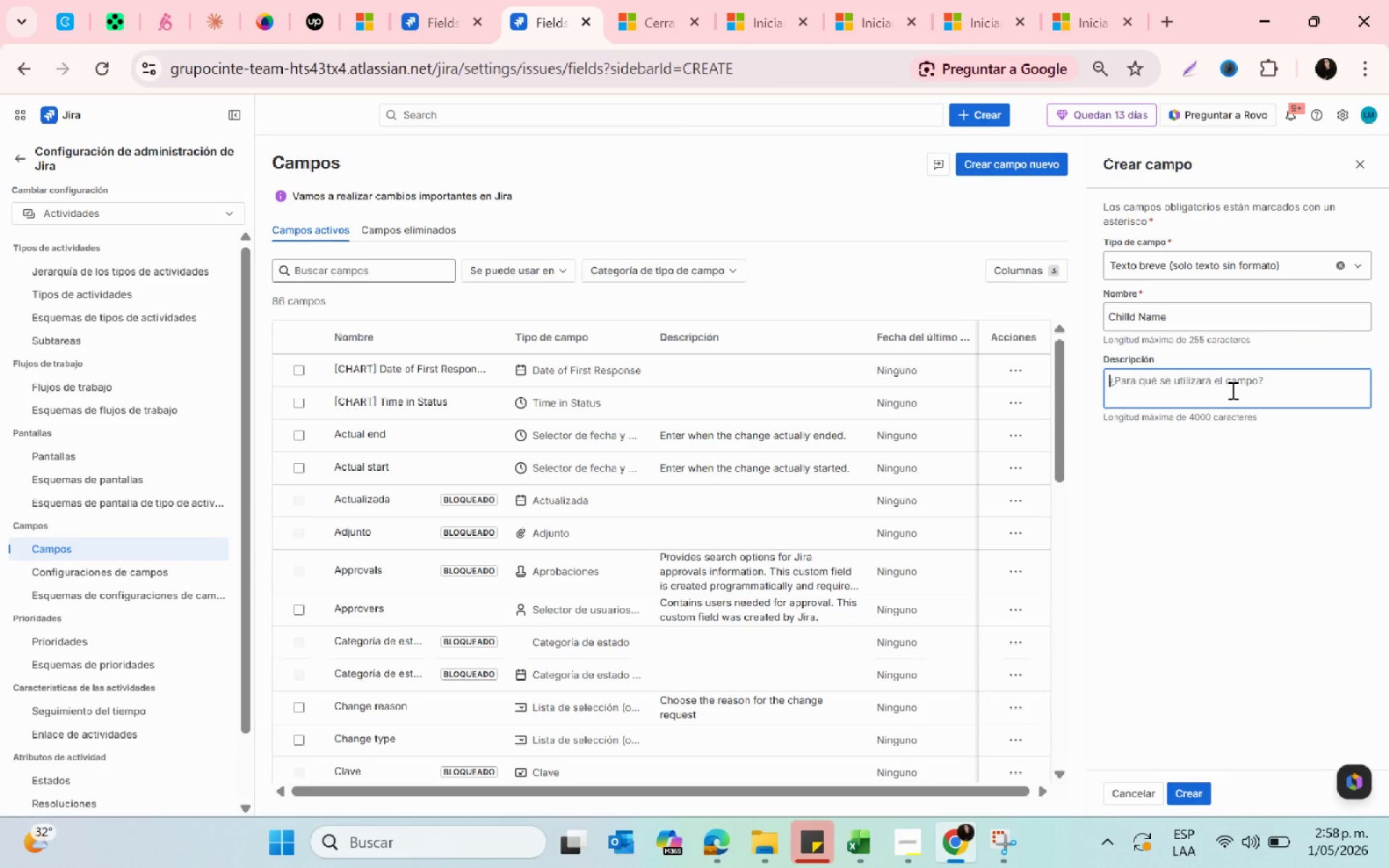 
wait(5.72)
 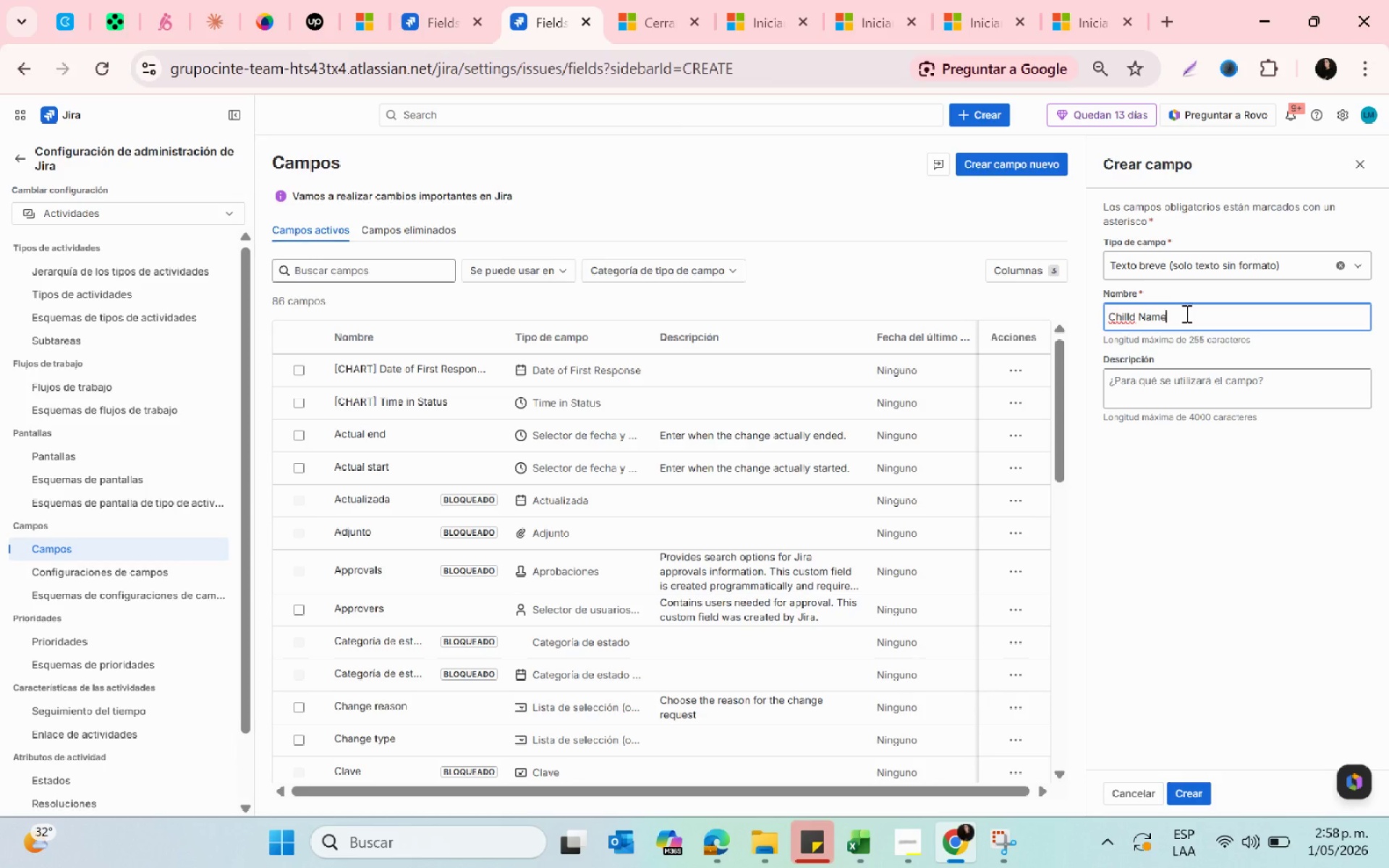 
type(Stores de ]]])
key(Backspace)
key(Backspace)
key(Backspace)
key(Backspace)
key(Backspace)
key(Backspace)
type(the name of the childe)
 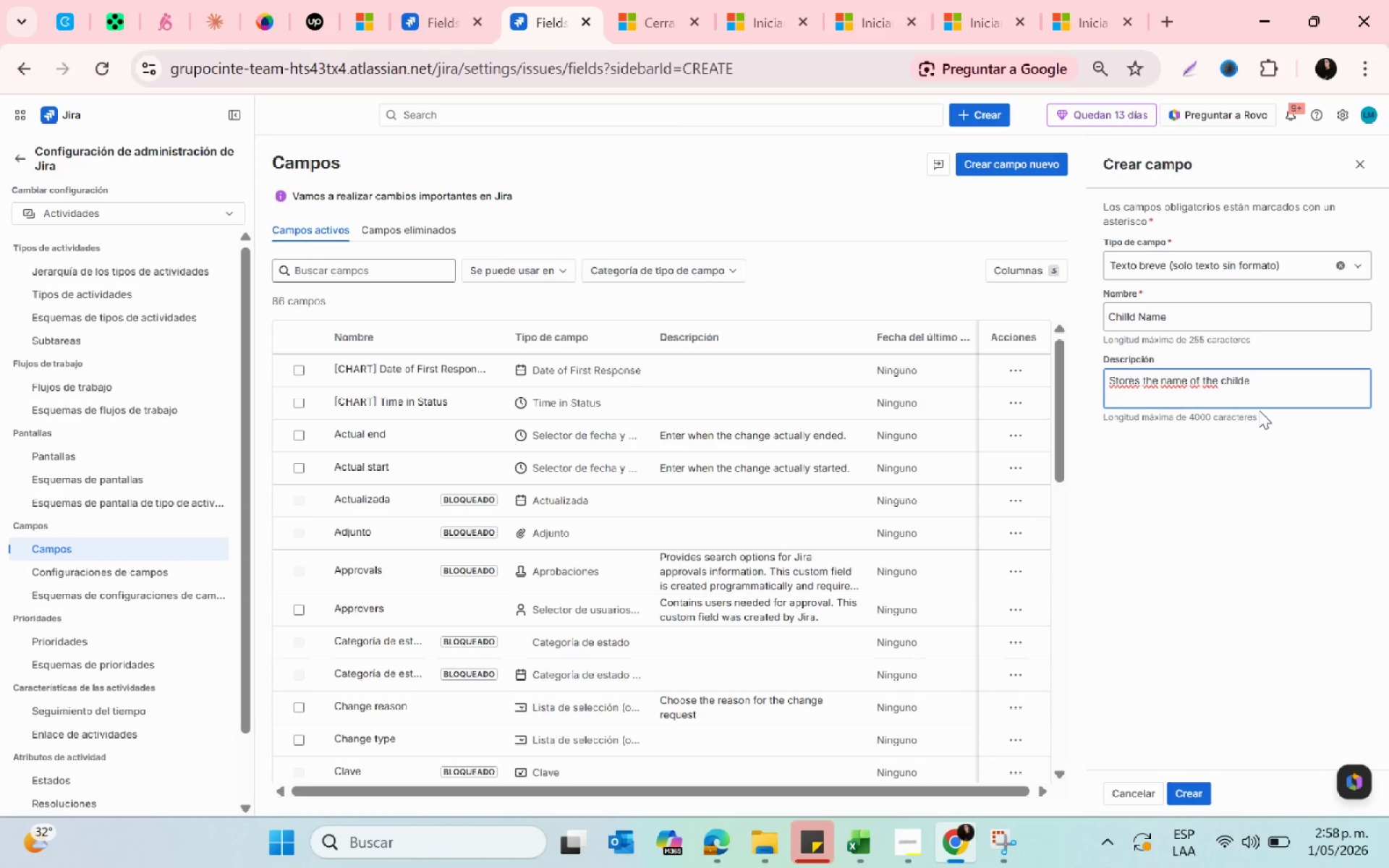 
key(Backspace)
key(Backspace)
type(d assi)
key(Backspace)
type(ocai)
key(Backspace)
key(Backspace)
type(iate )
key(Backspace)
type(d whit the parent inquiry)
 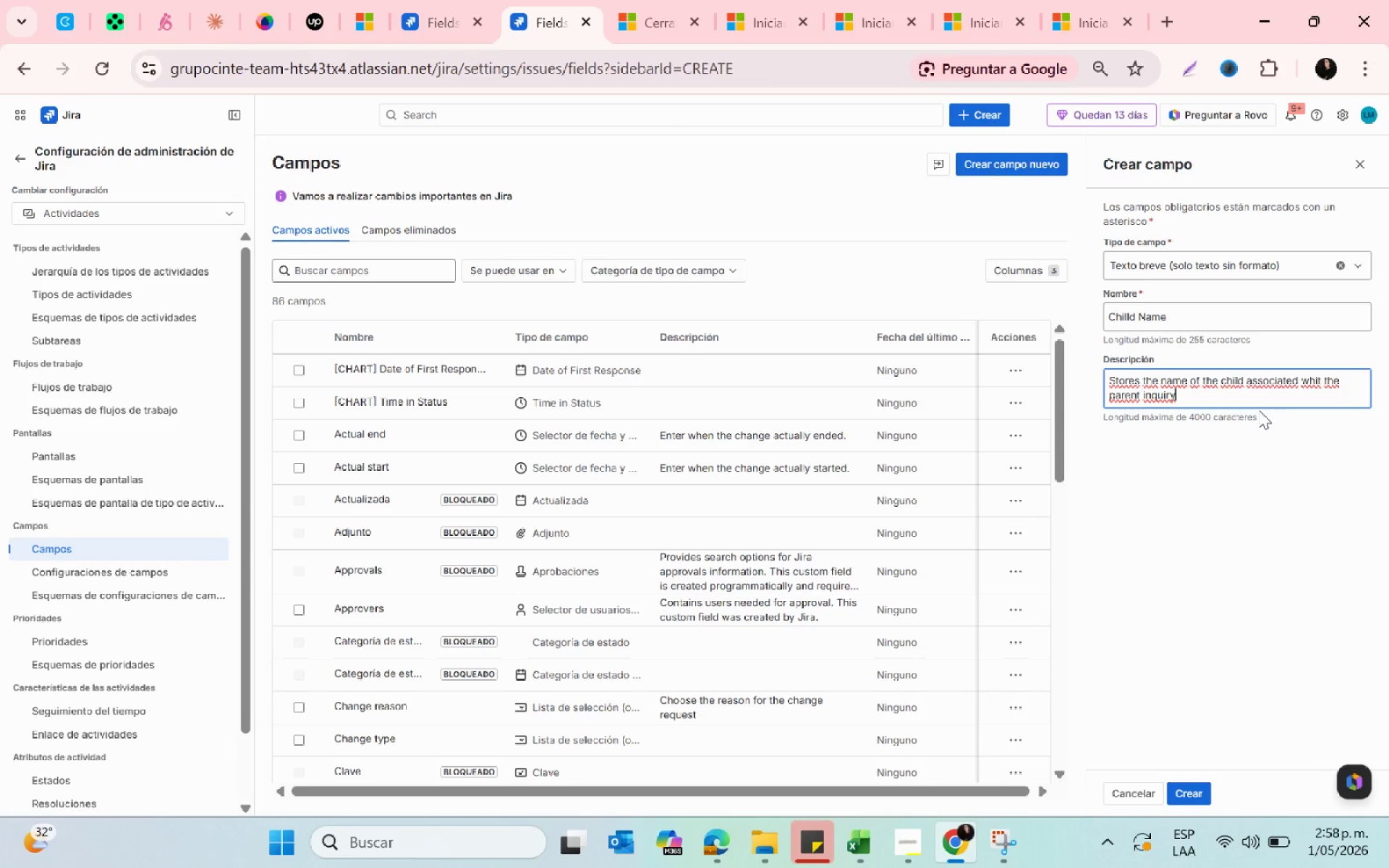 
wait(5.58)
 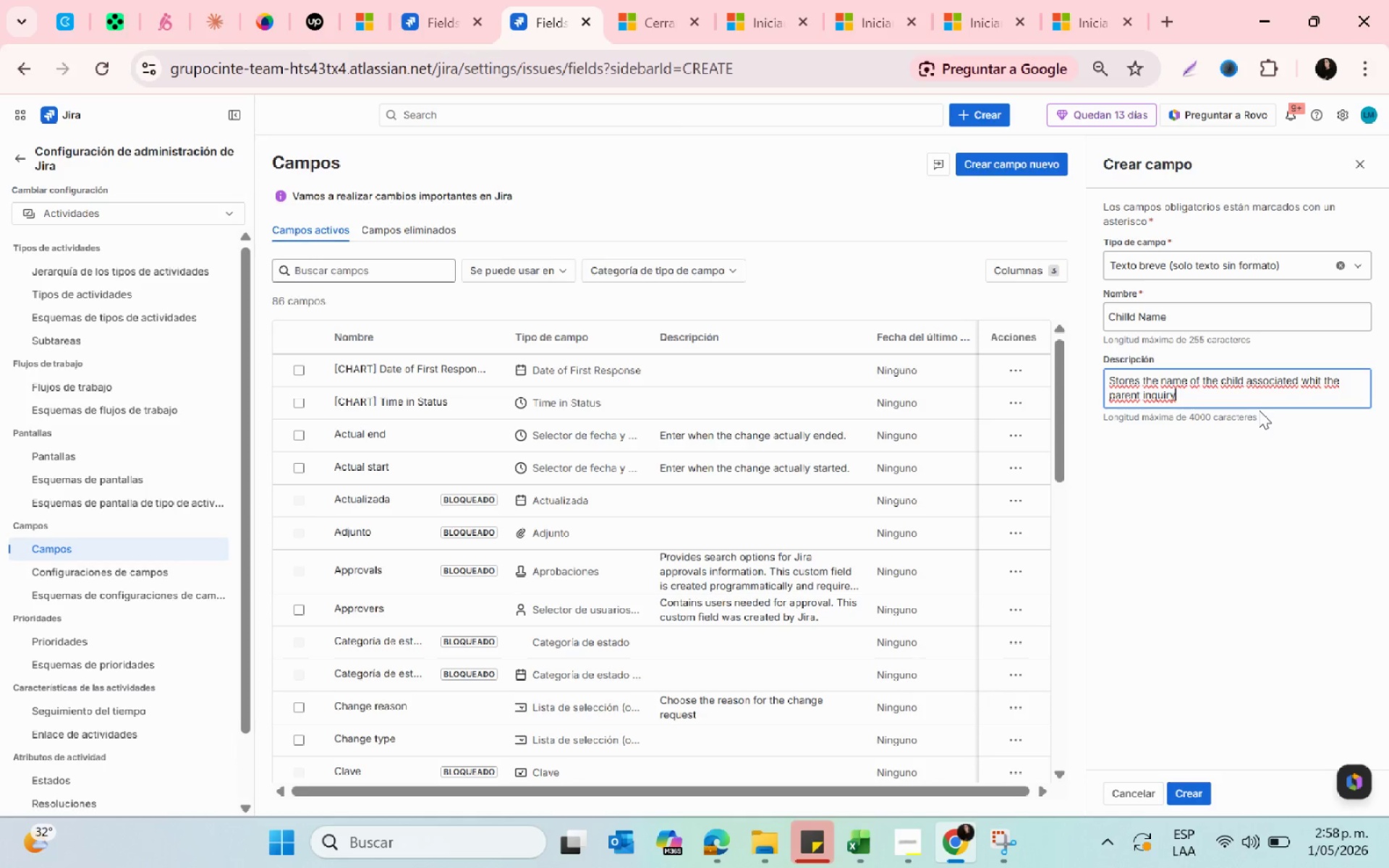 
key(PrintScreen)
 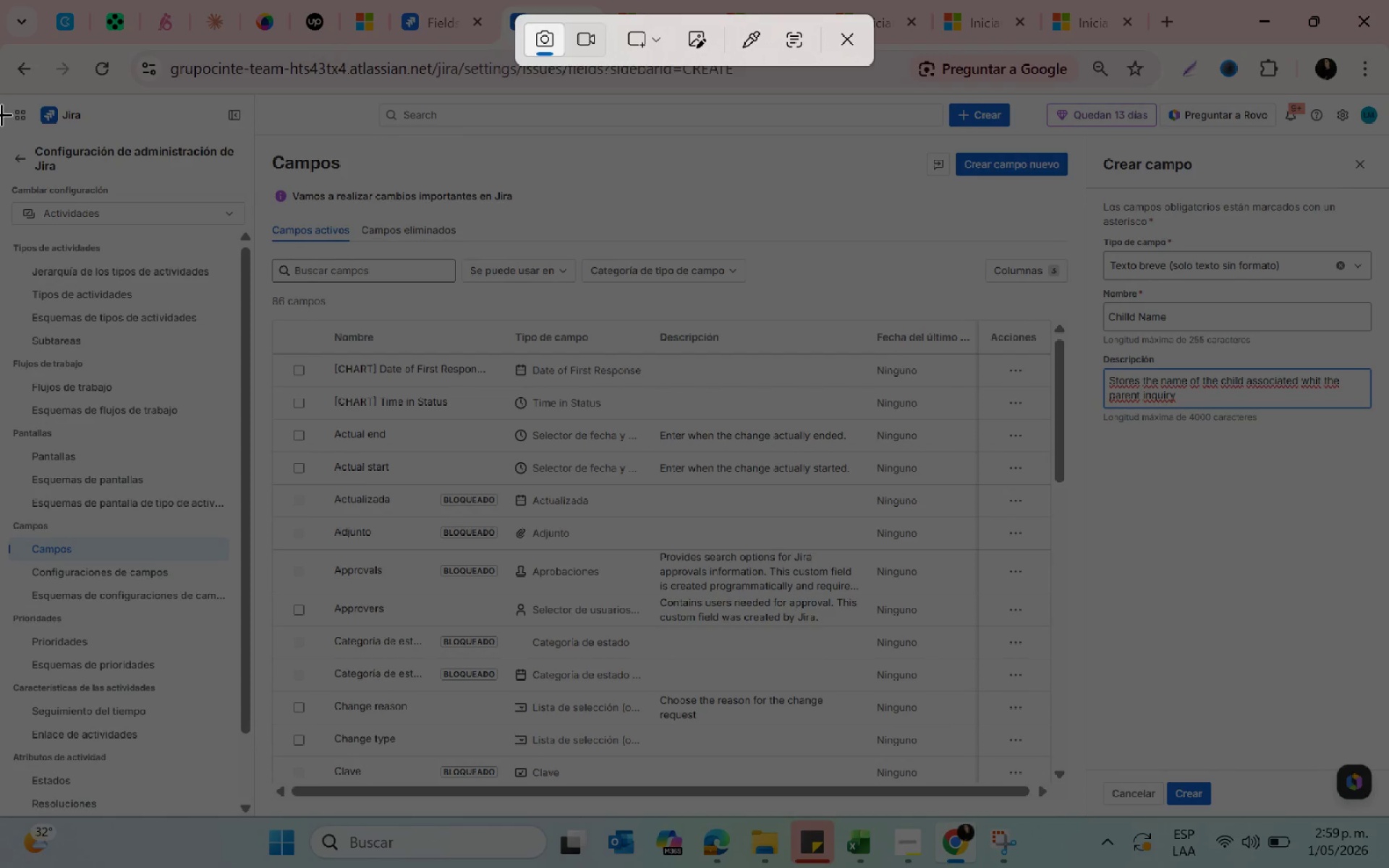 
left_click_drag(start_coordinate=[0, 90], to_coordinate=[1382, 813])
 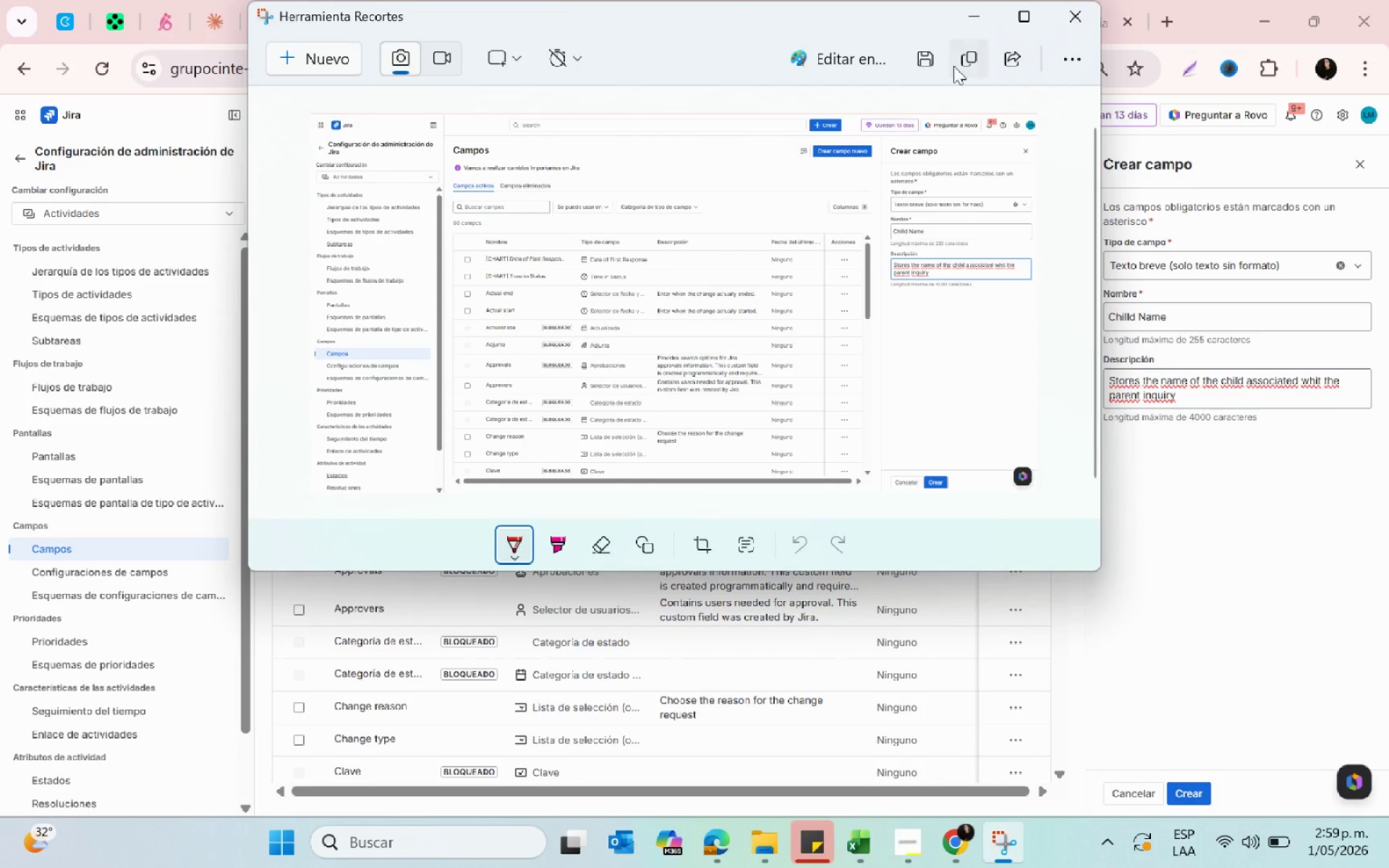 
wait(8.73)
 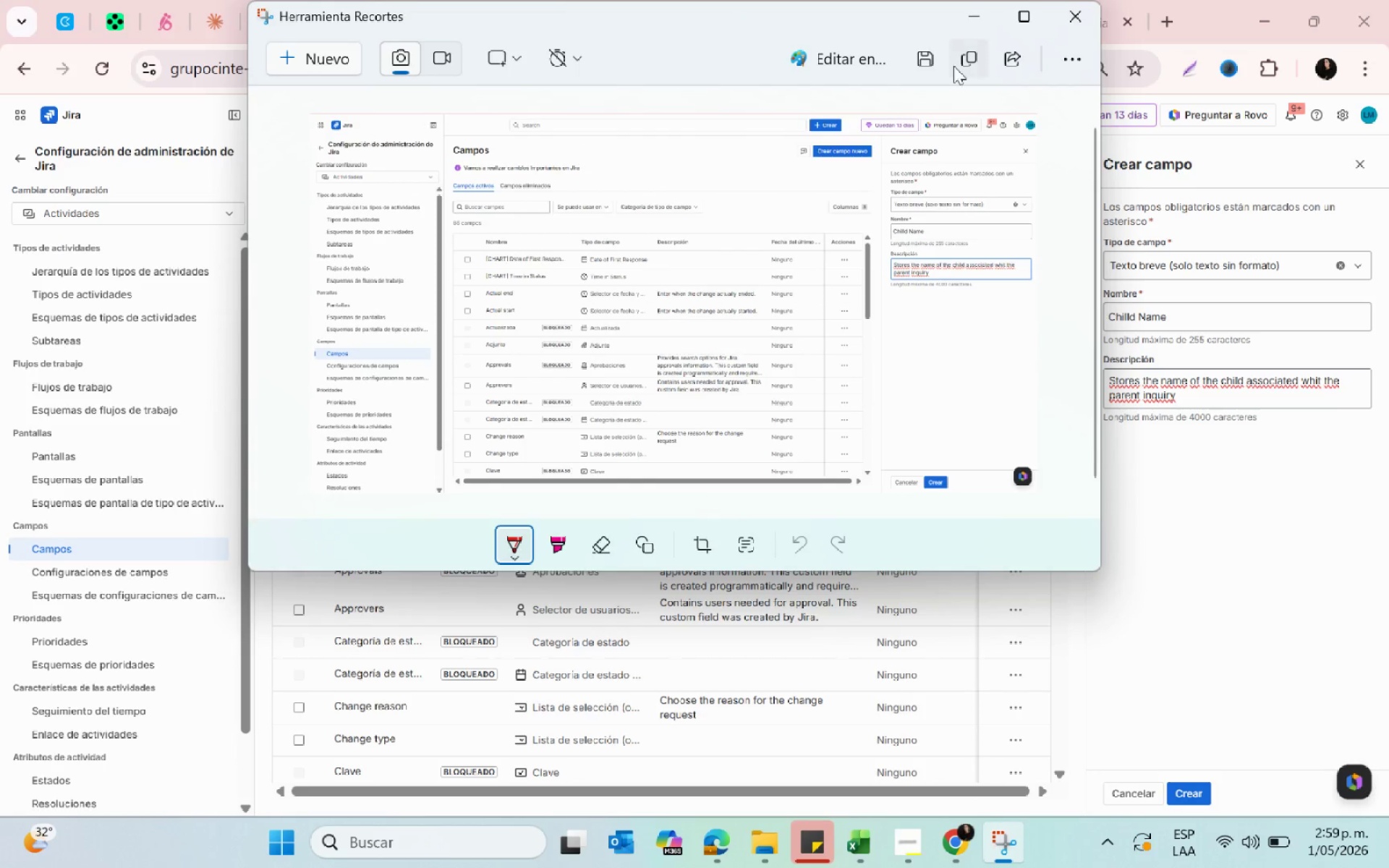 
left_click([569, 545])
 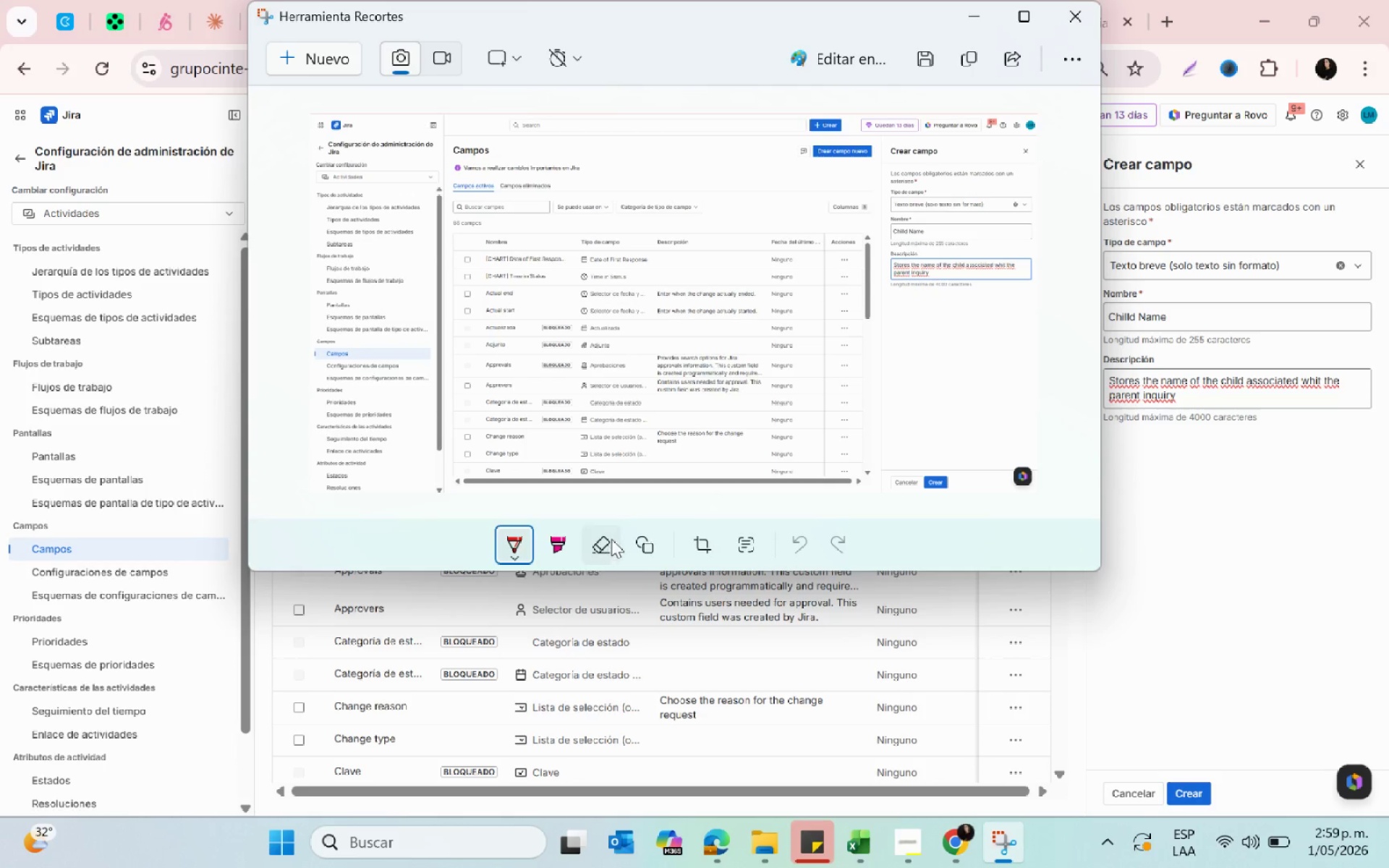 
left_click([616, 548])
 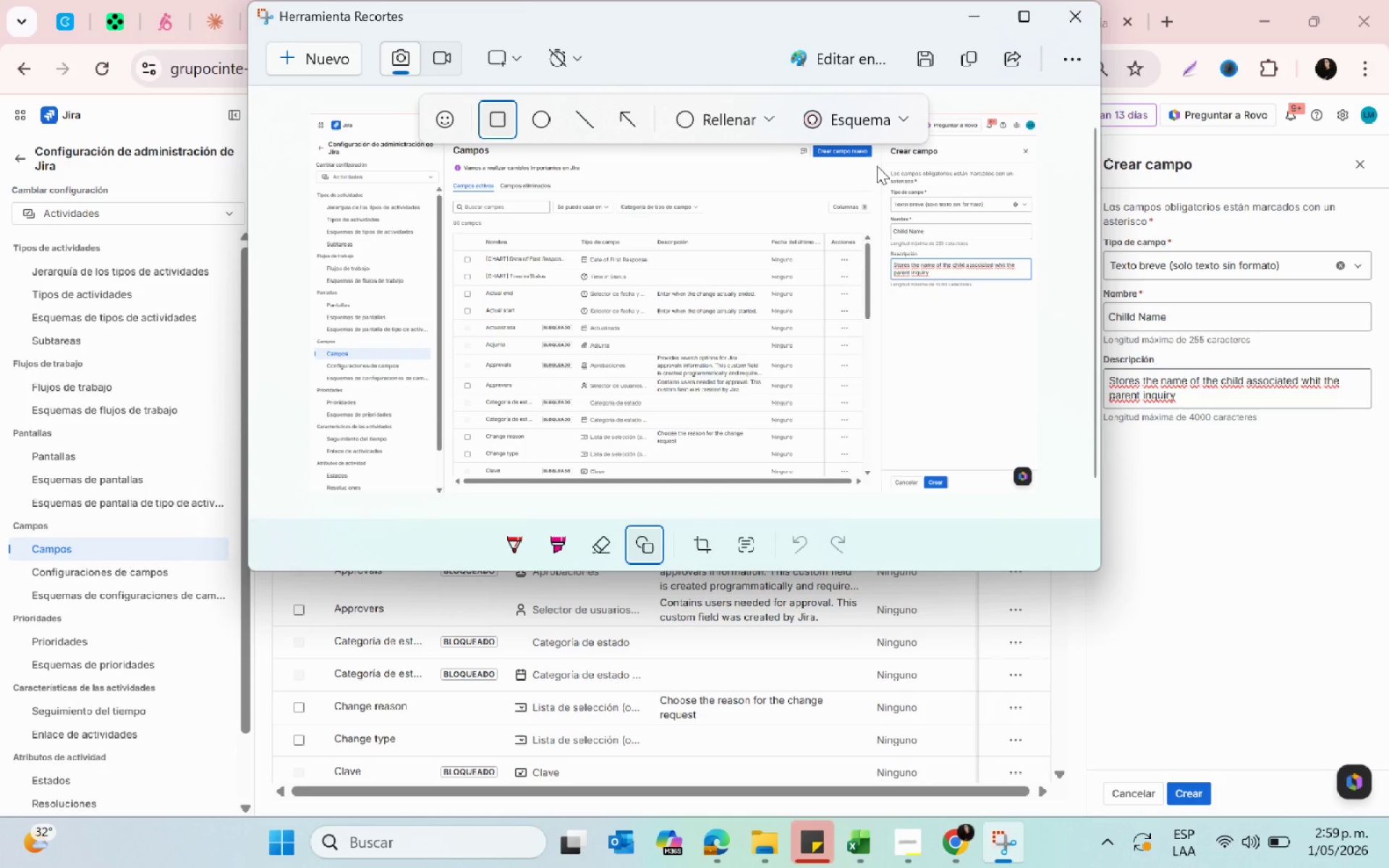 
wait(5.42)
 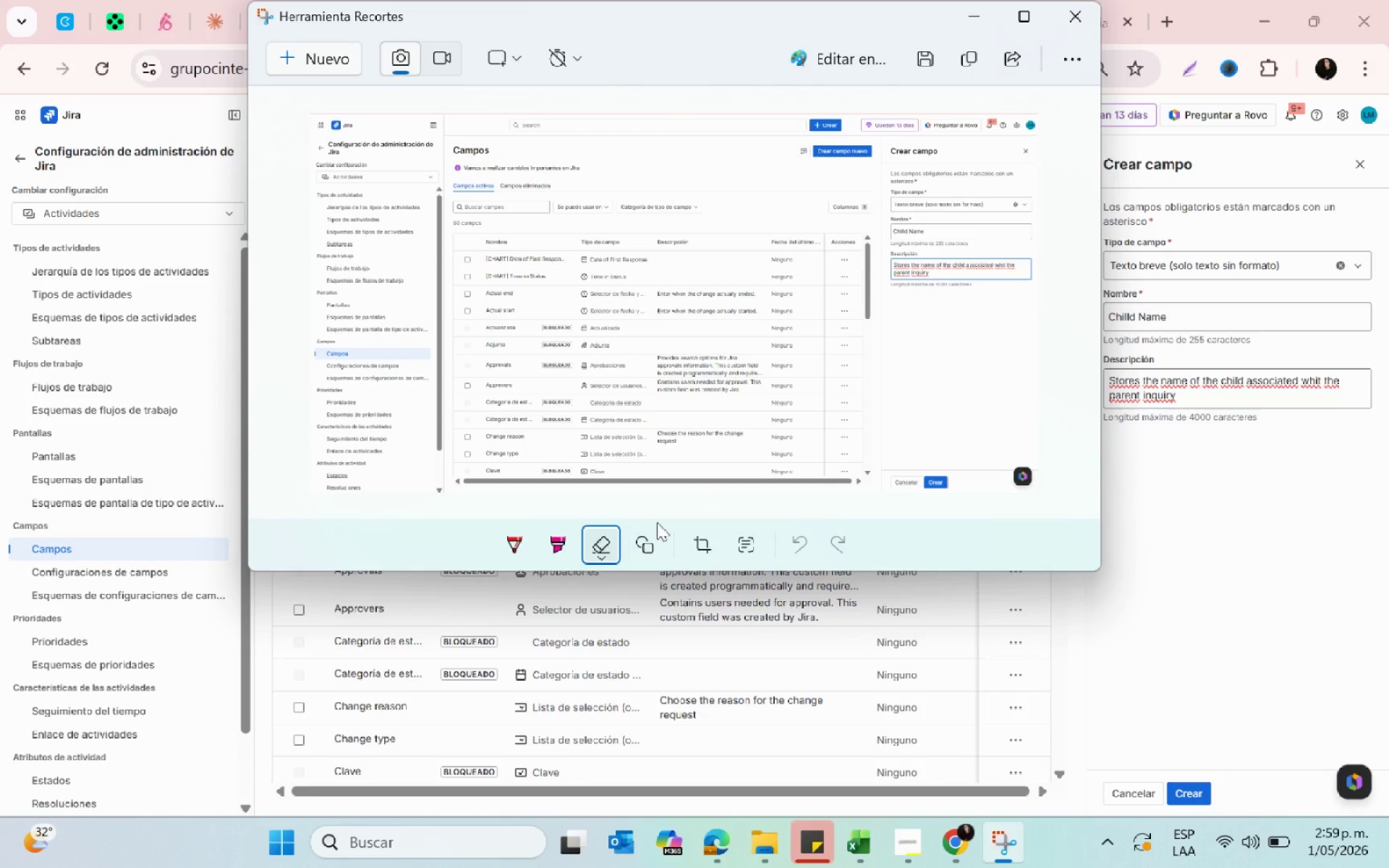 
left_click_drag(start_coordinate=[883, 156], to_coordinate=[1040, 328])
 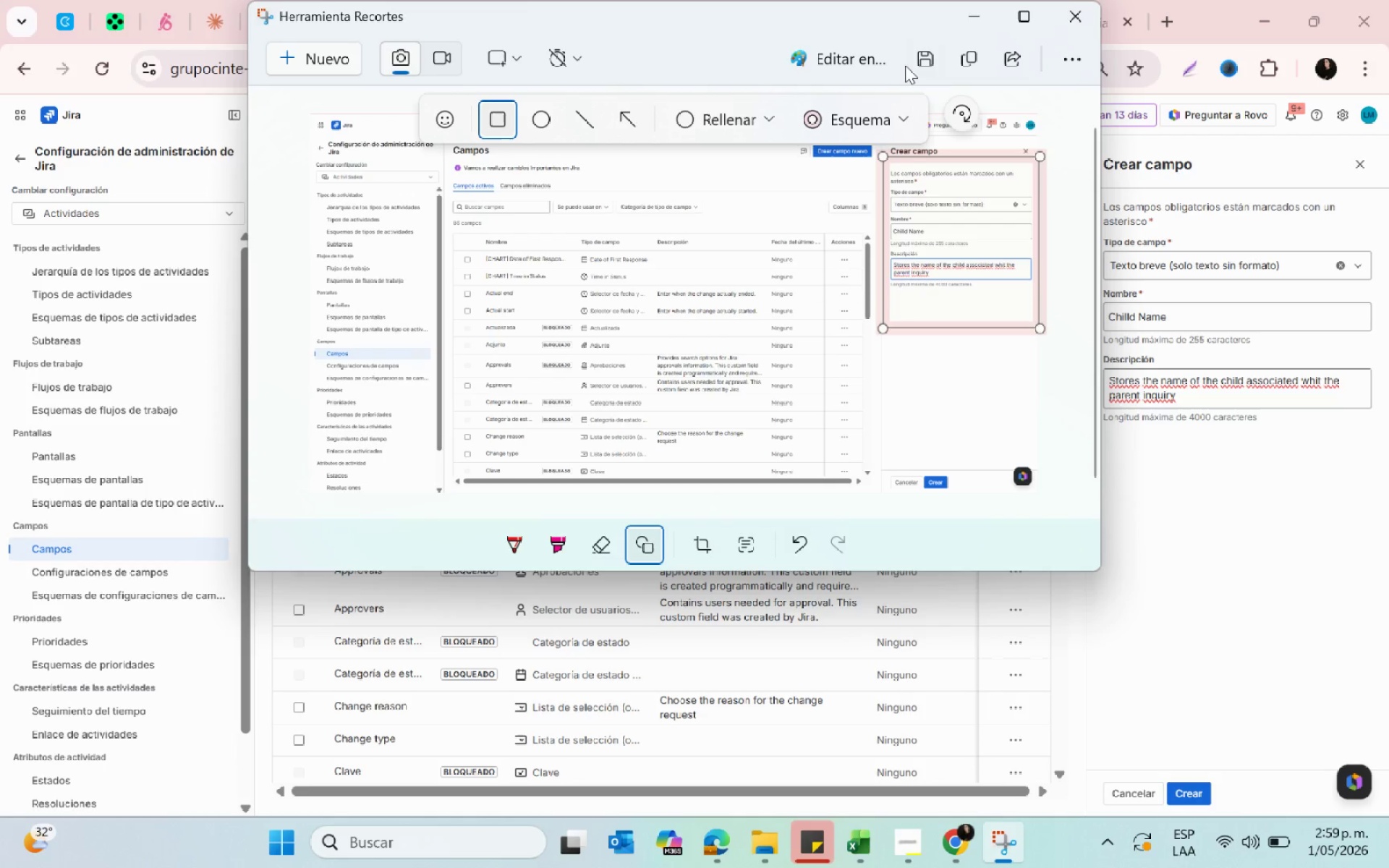 
left_click([927, 64])
 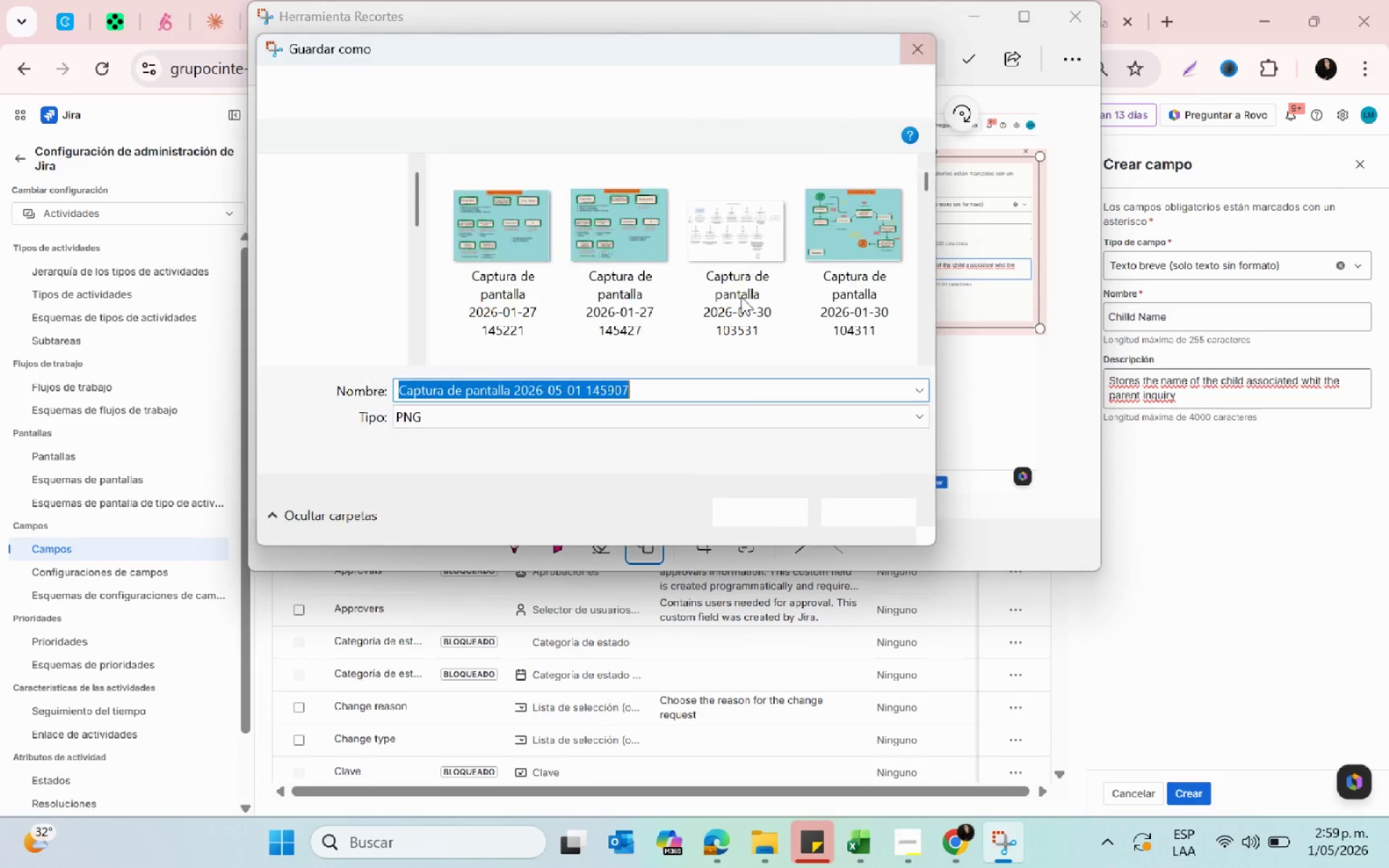 
scroll: coordinate [331, 320], scroll_direction: down, amount: 3.0
 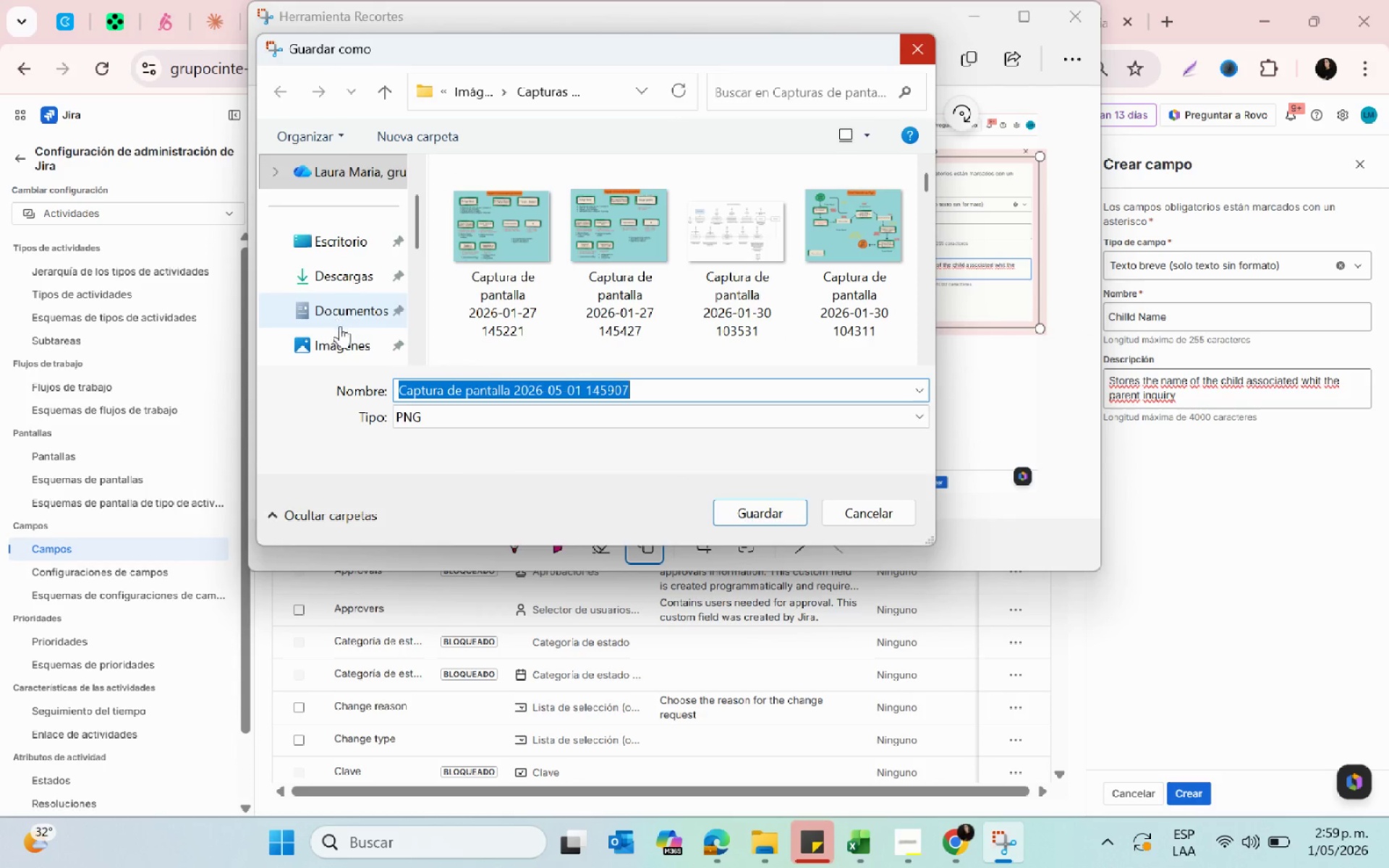 
scroll: coordinate [339, 326], scroll_direction: none, amount: 0.0
 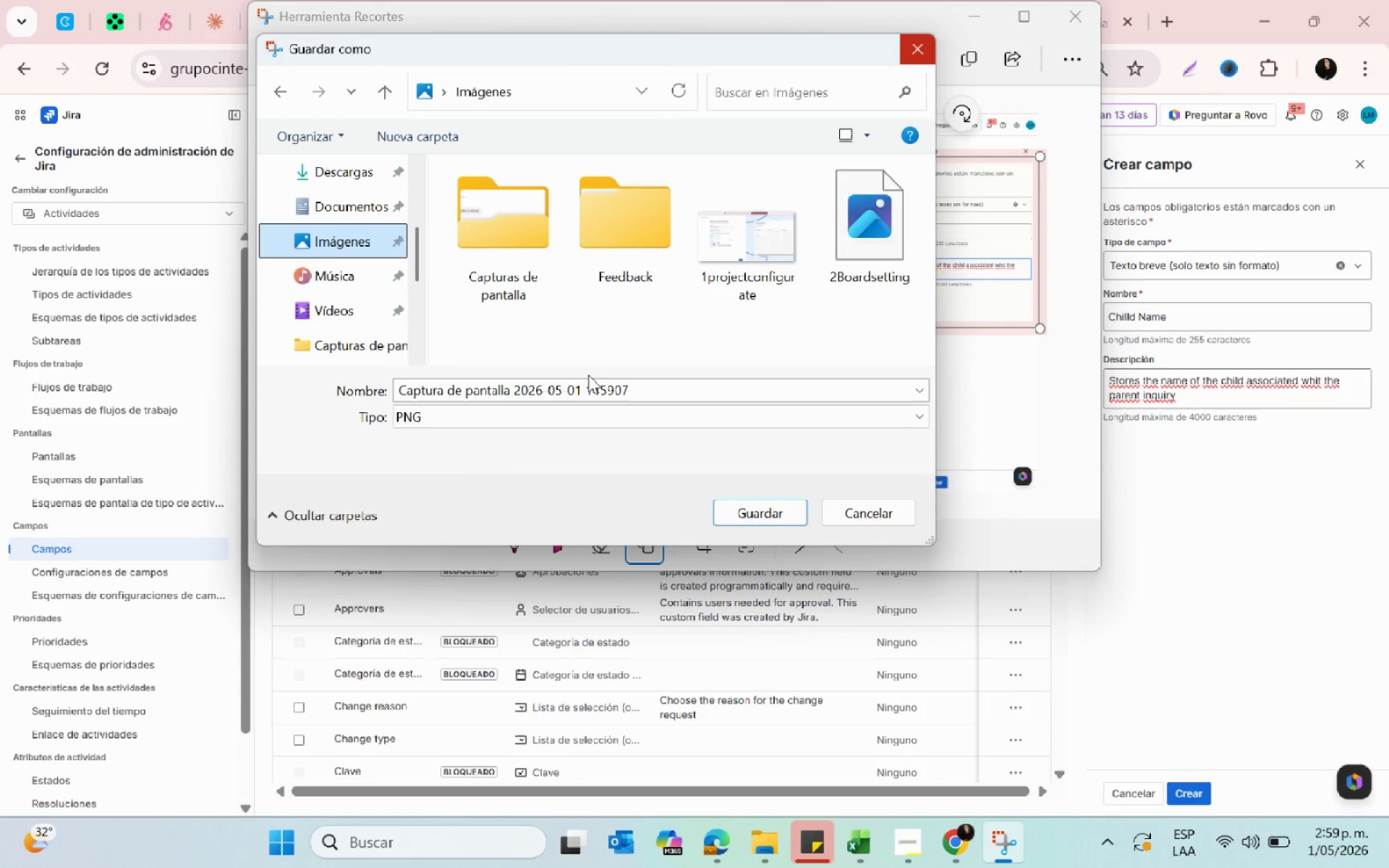 
left_click([650, 394])
 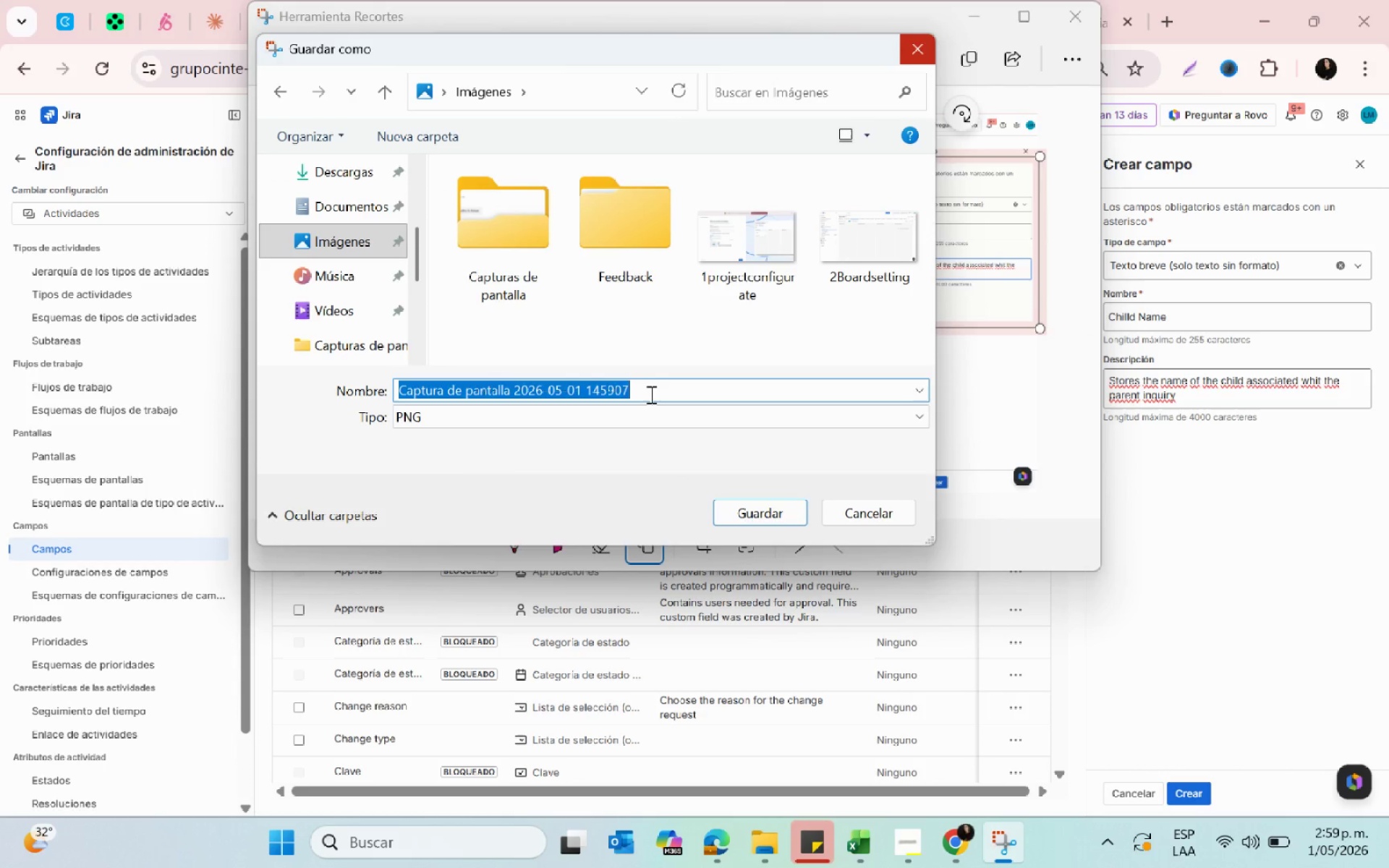 
type(3ChildName)
 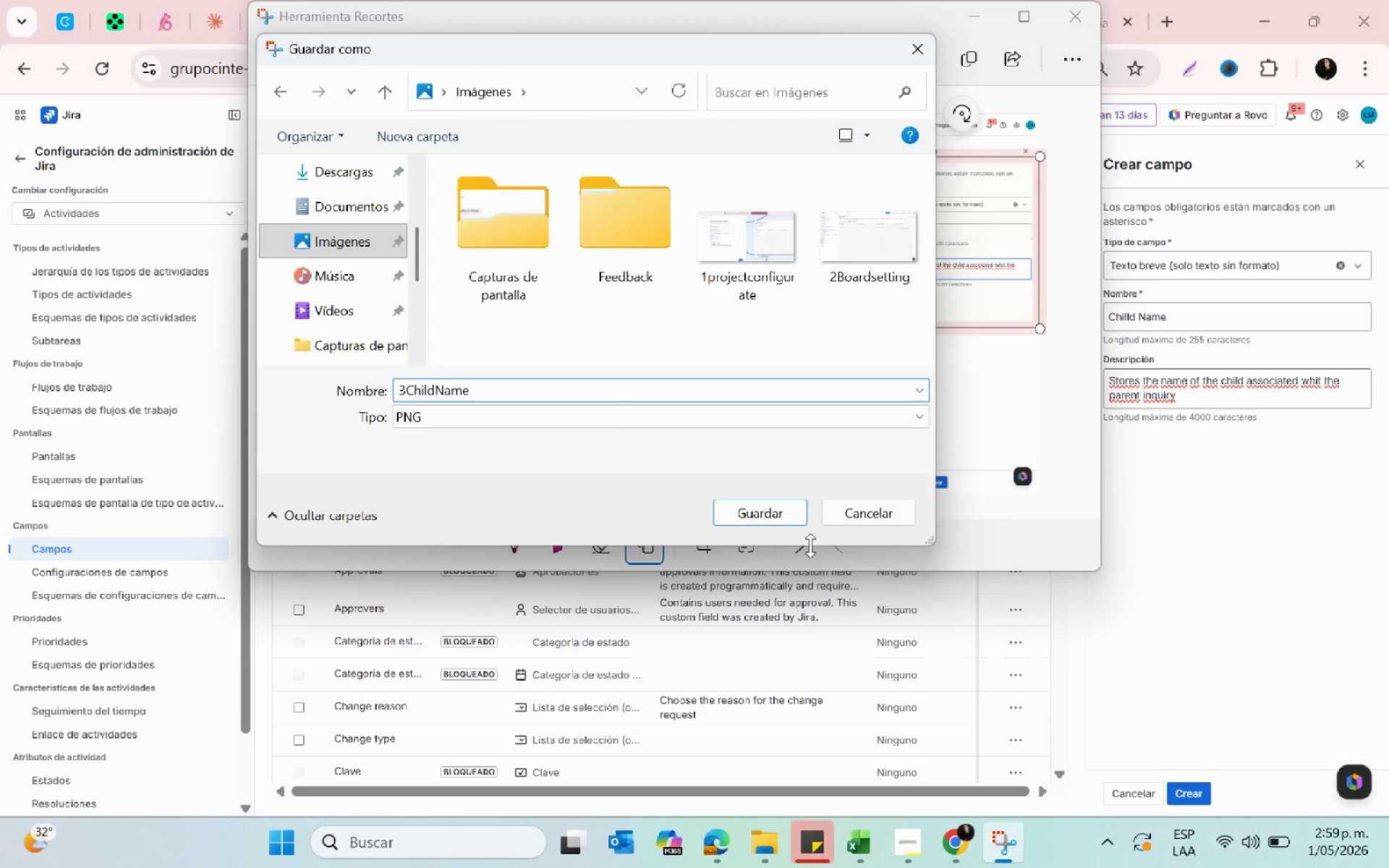 
left_click([782, 514])
 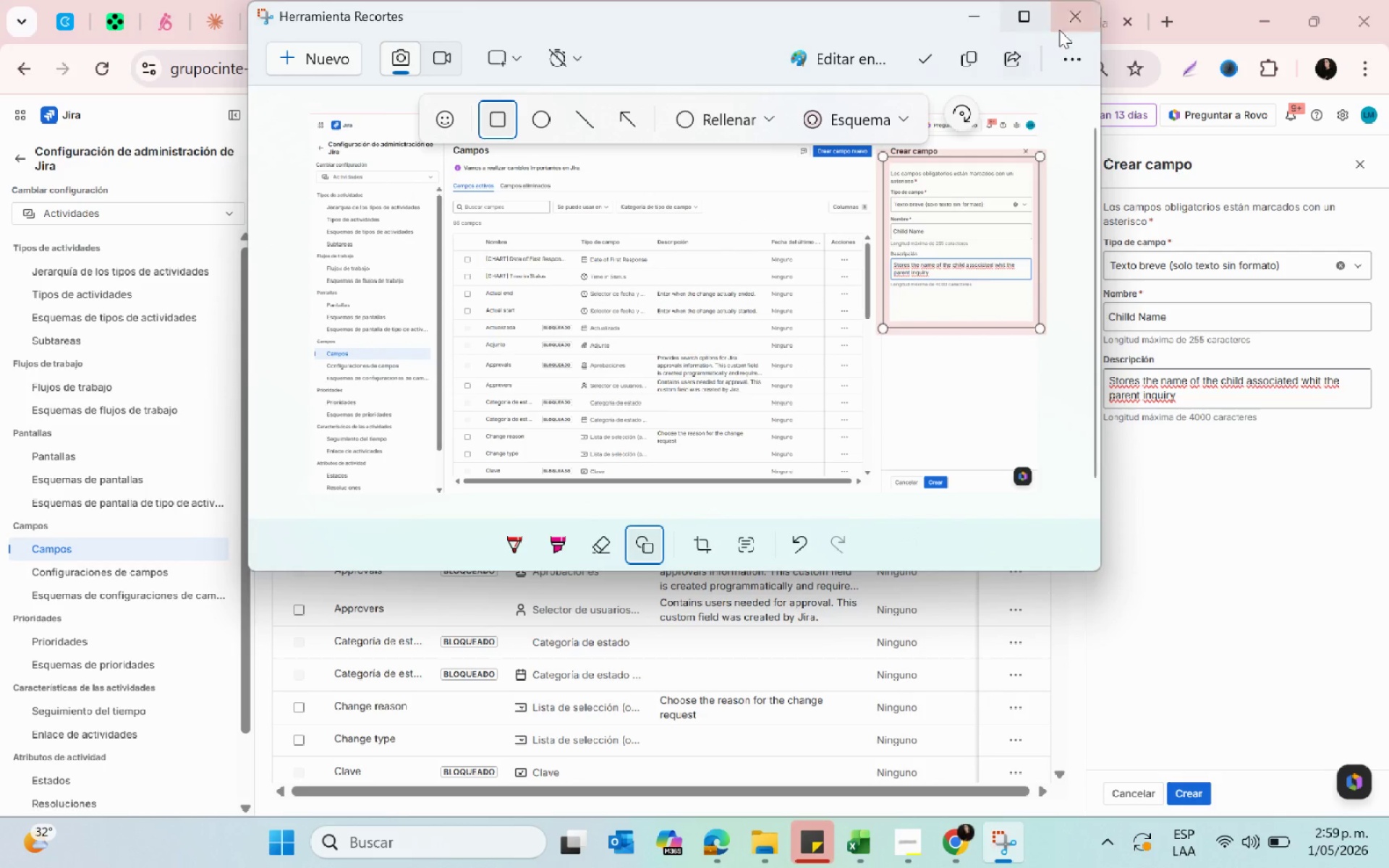 
left_click([1066, 17])
 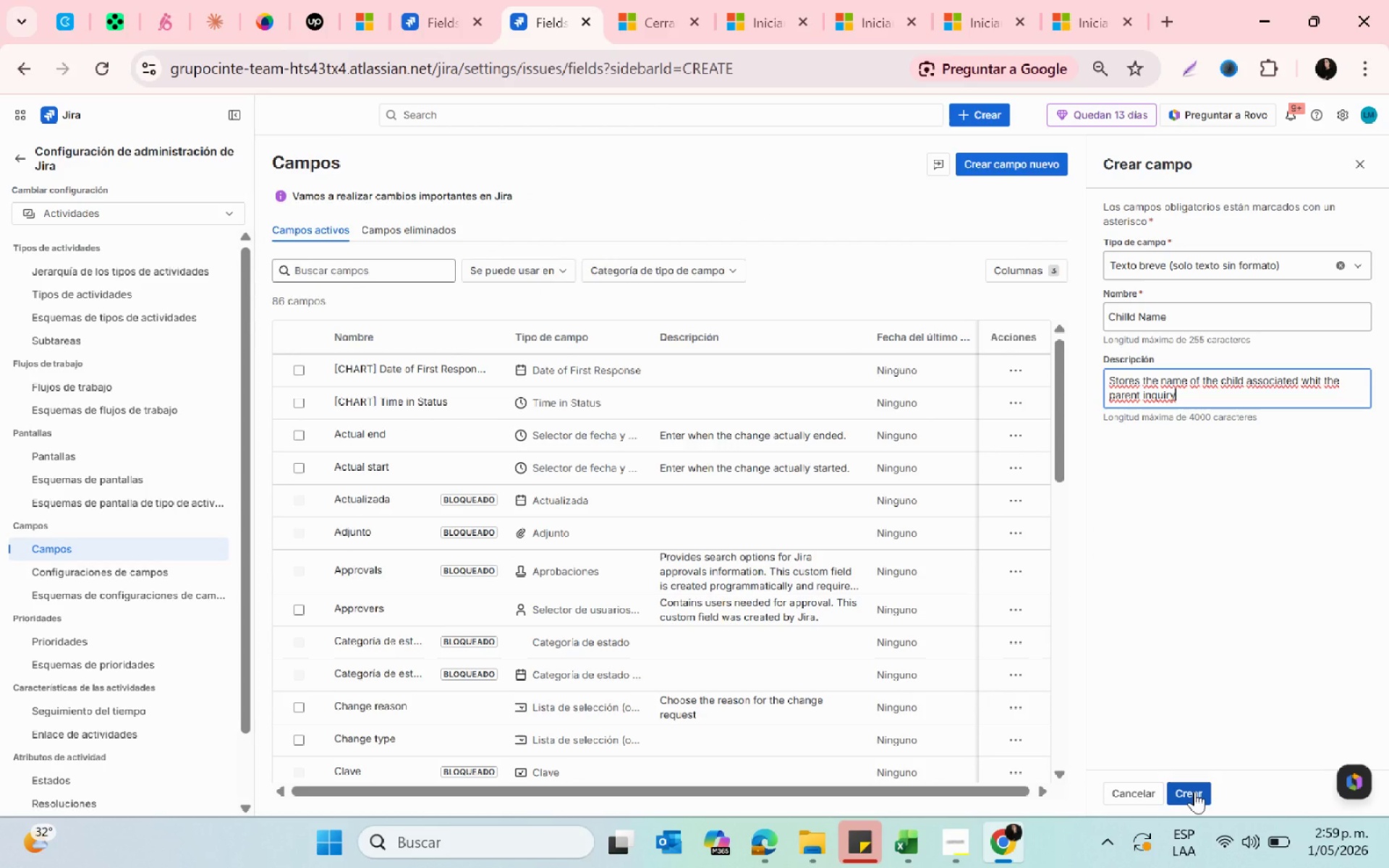 
wait(5.14)
 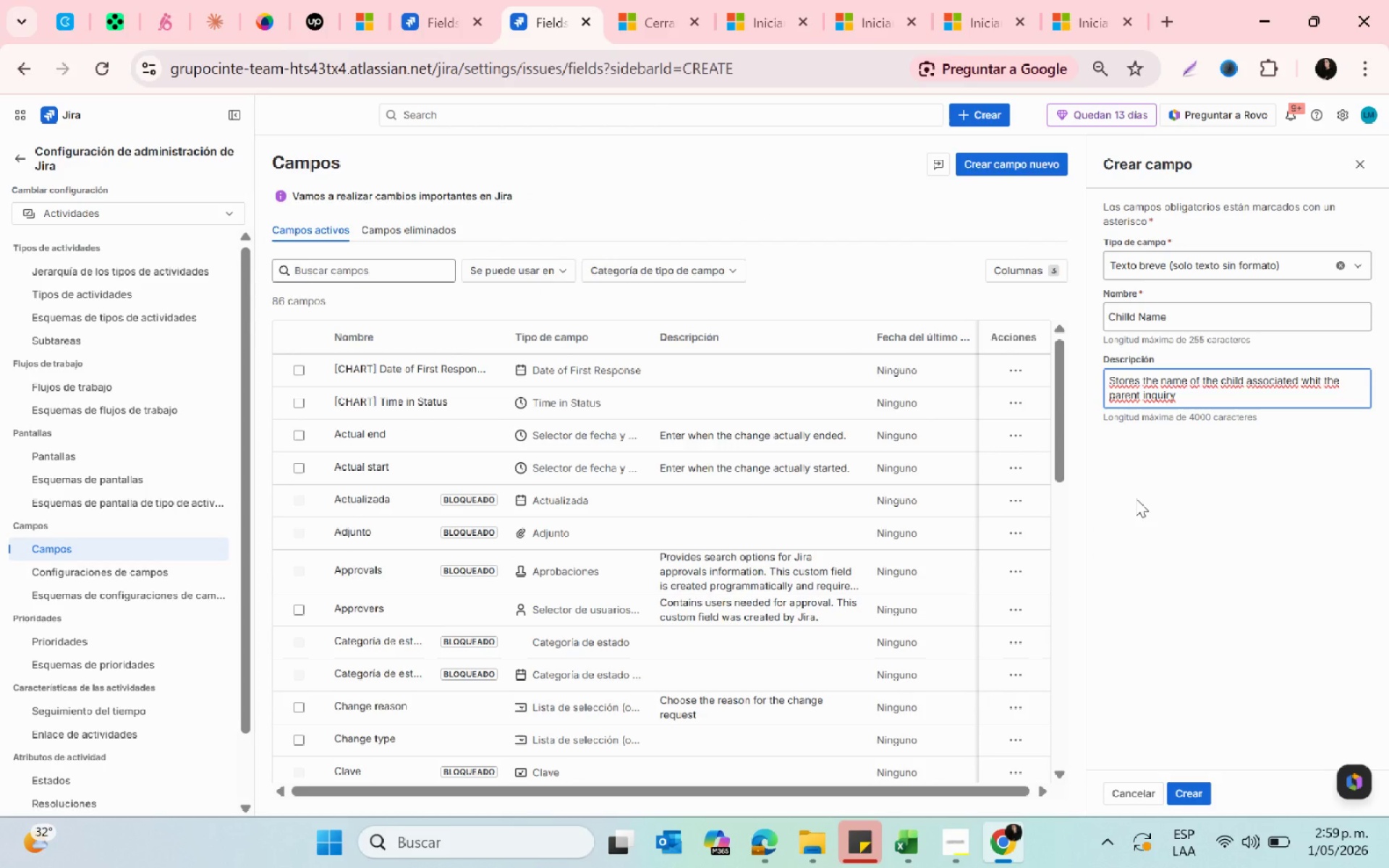 
left_click([1194, 791])
 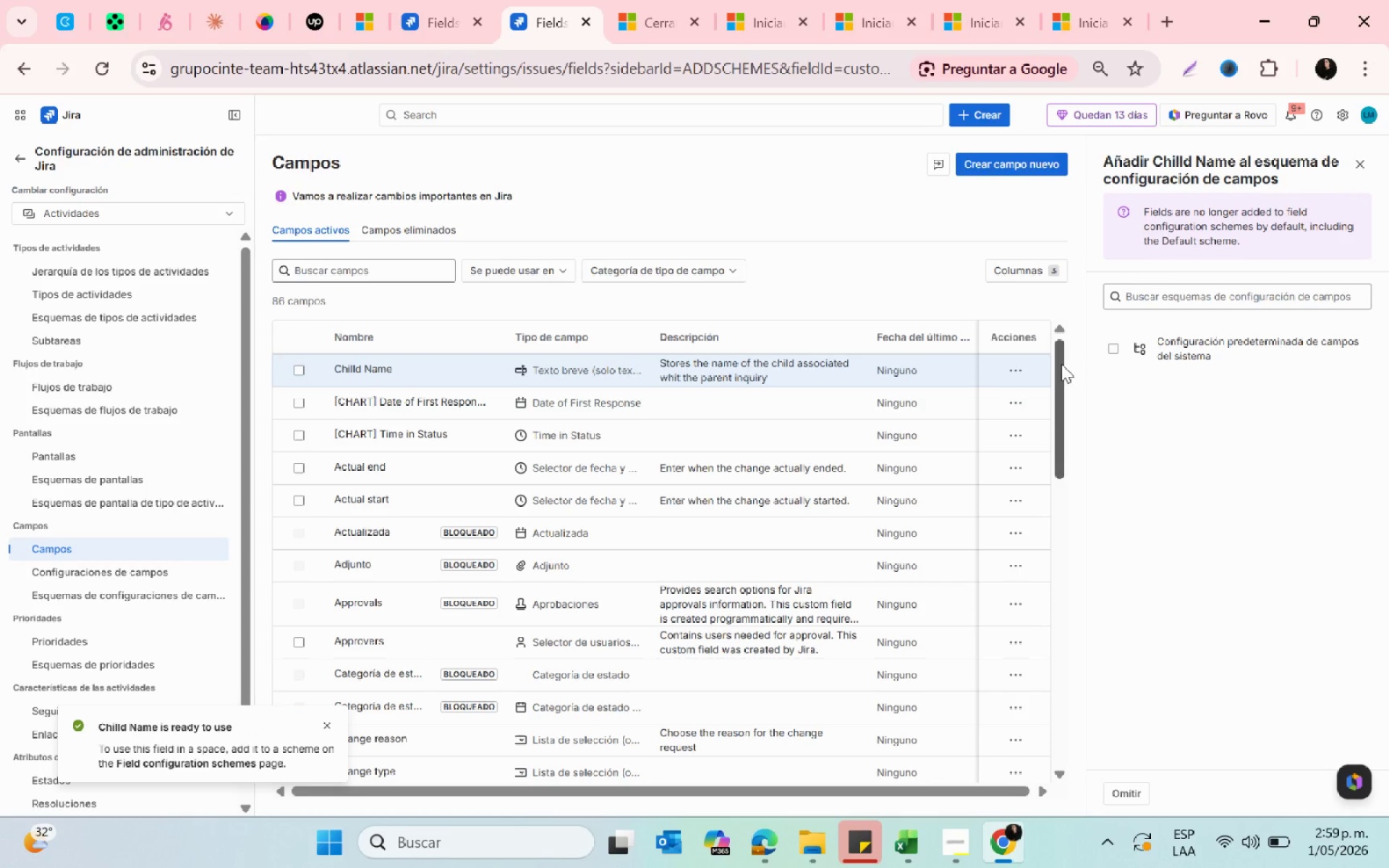 
wait(7.41)
 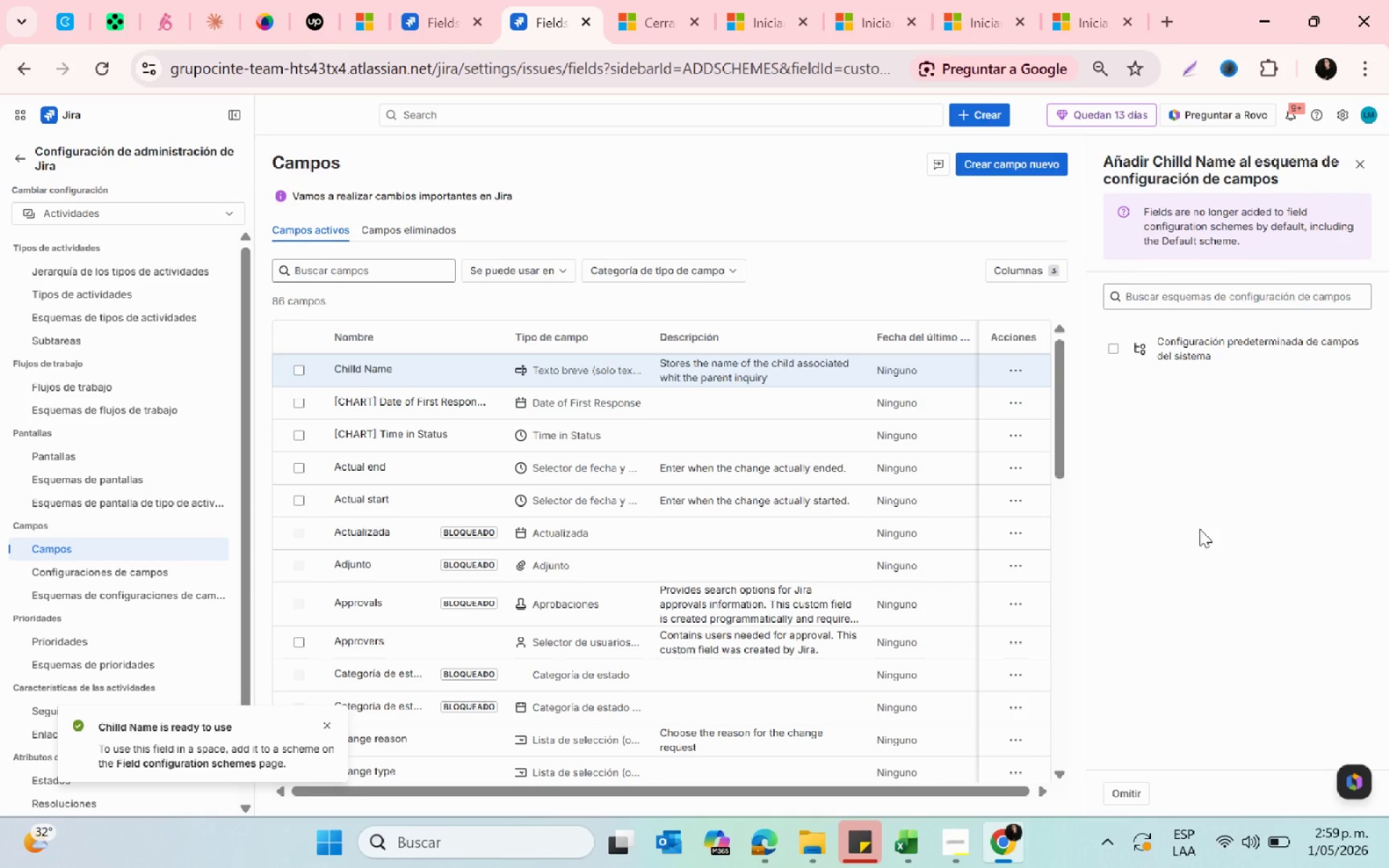 
left_click([1024, 371])
 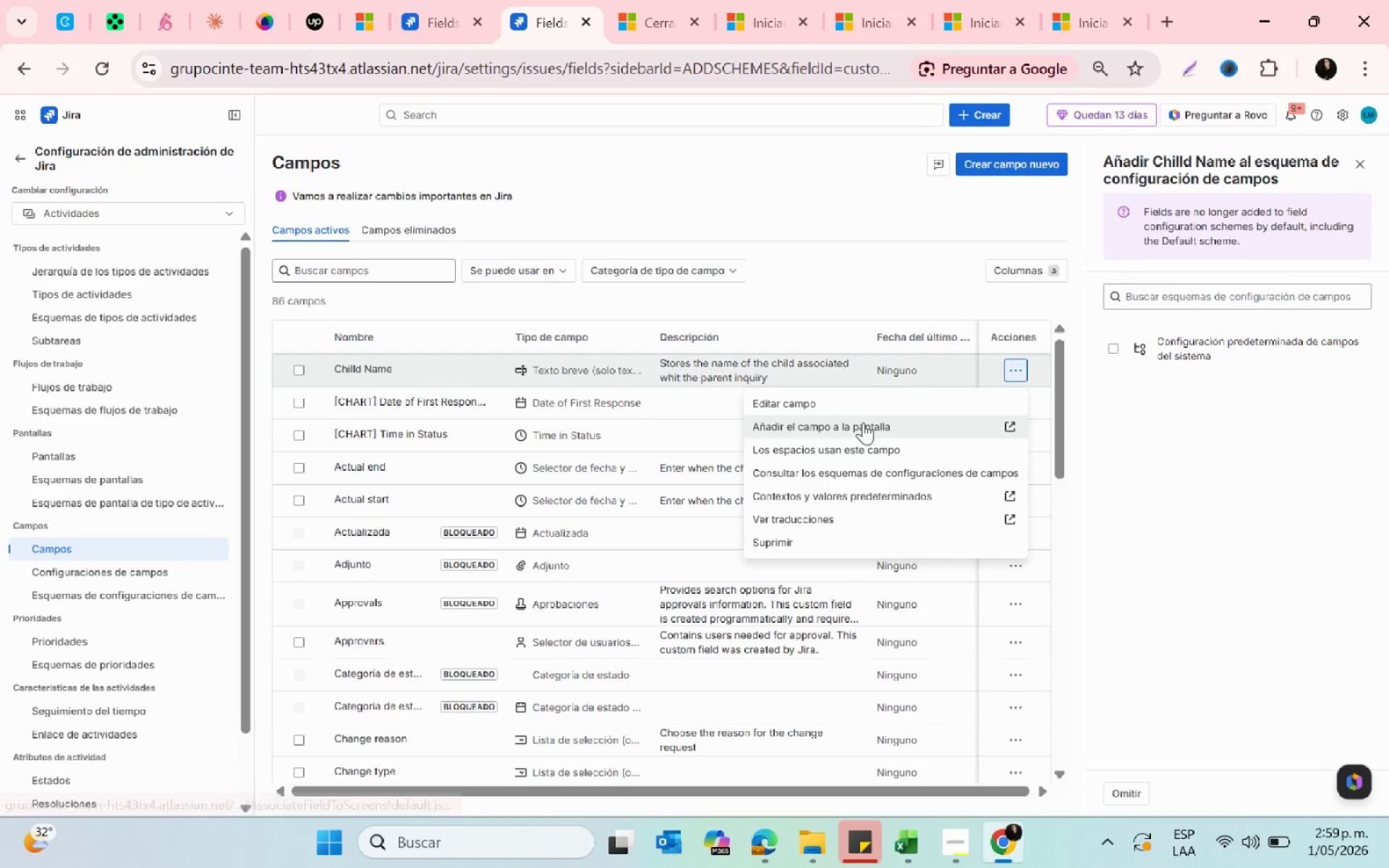 
left_click([862, 423])
 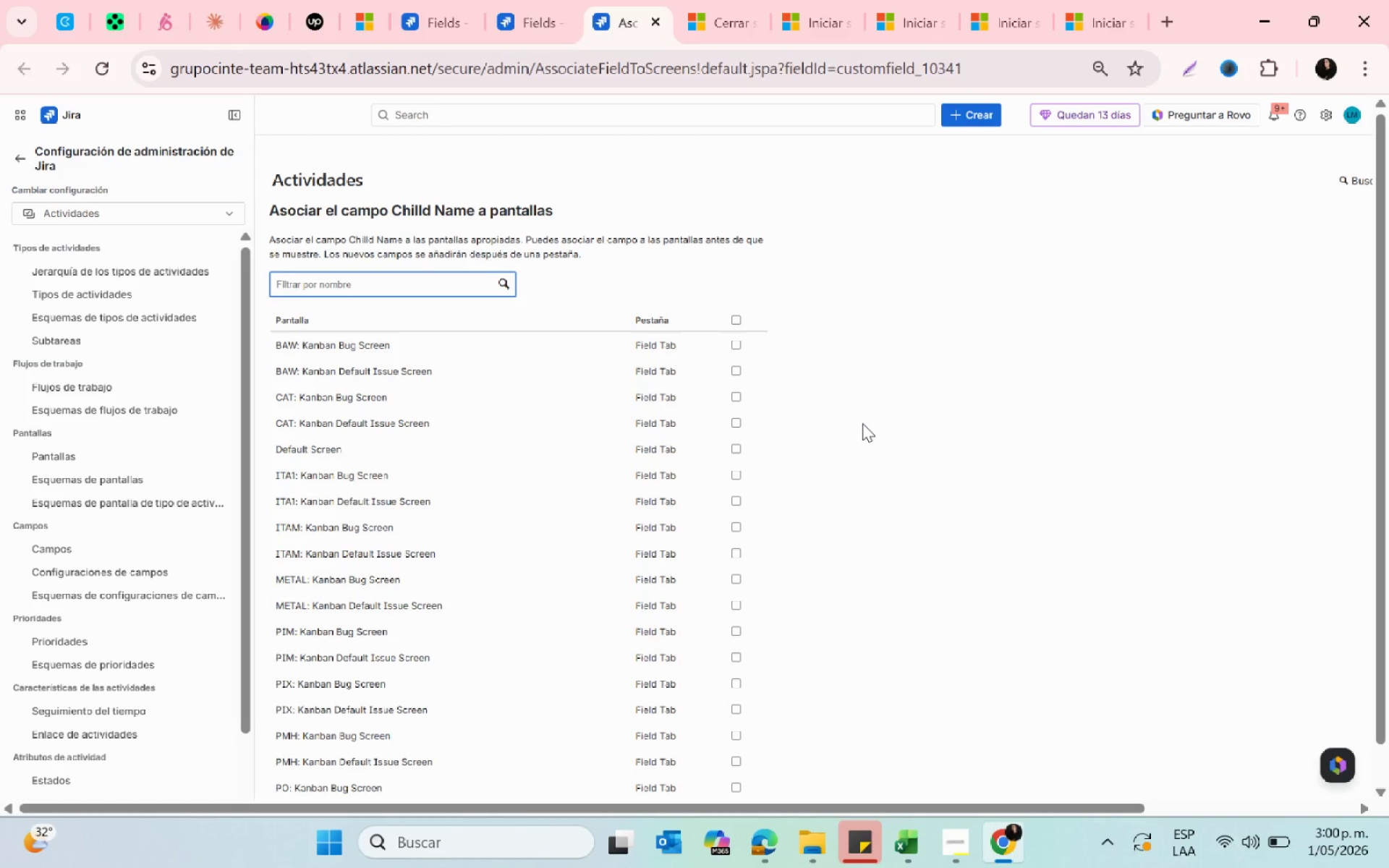 
left_click([736, 318])
 